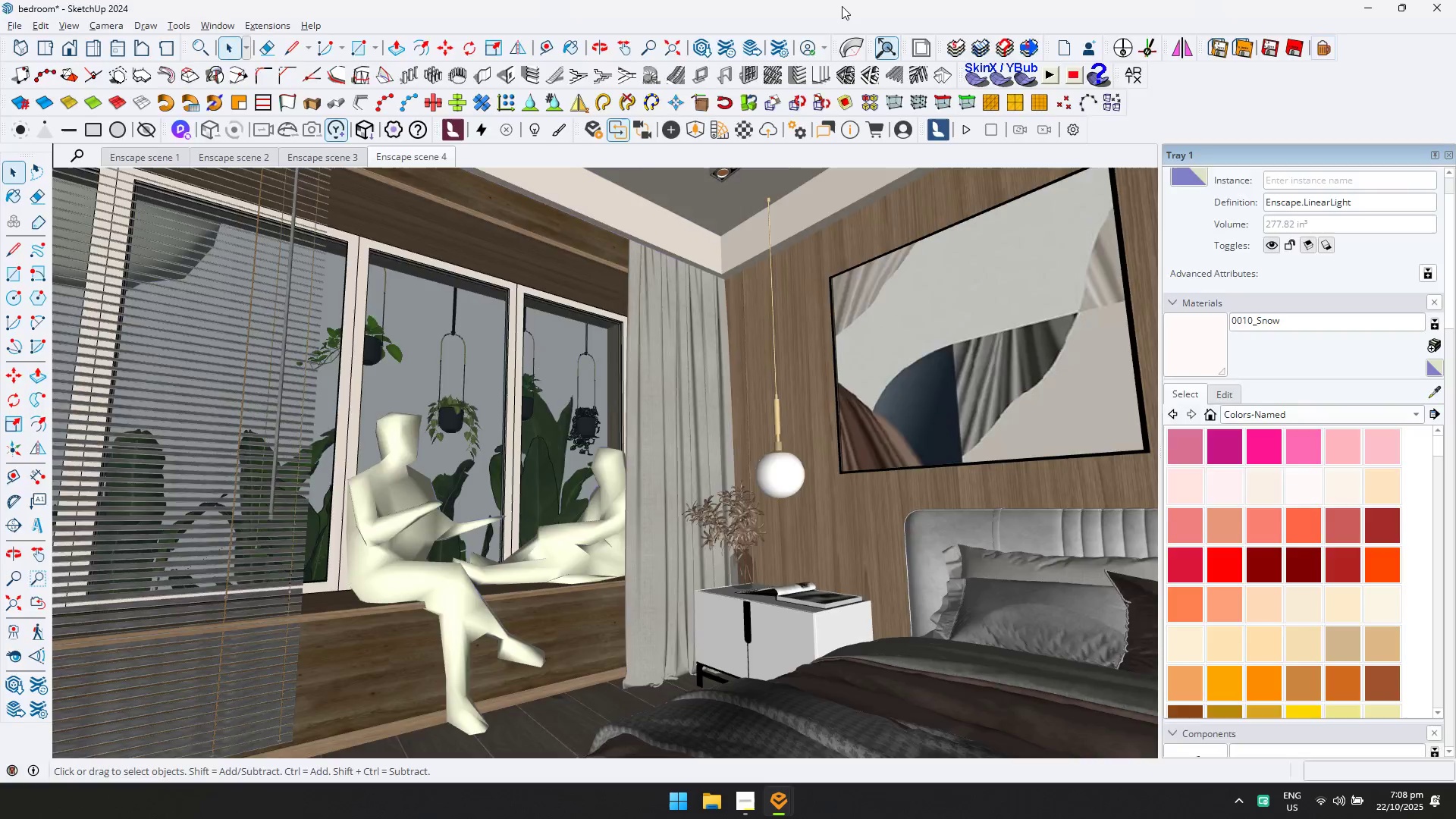 
key(Alt+Tab)
 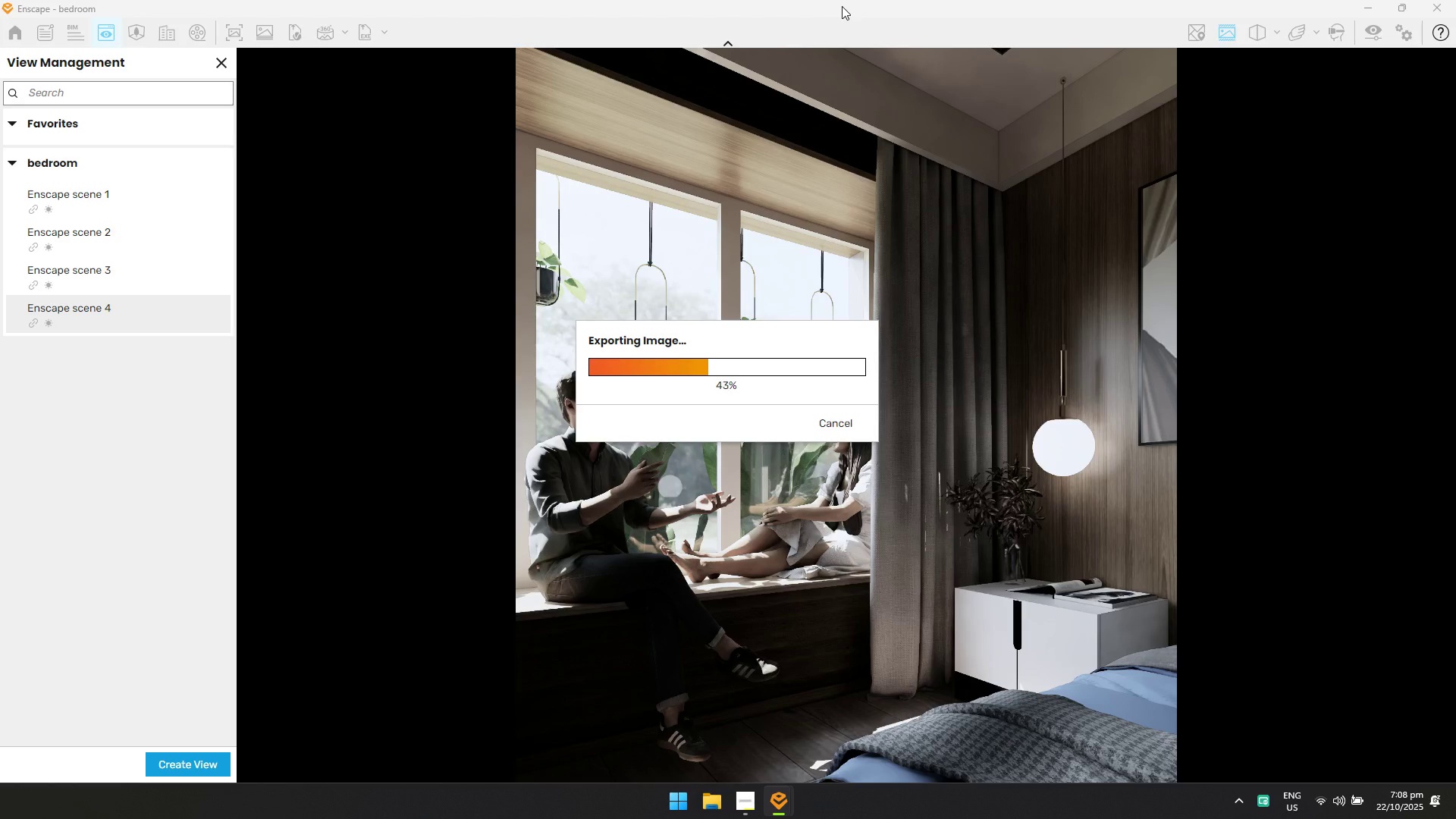 
key(Alt+AltLeft)
 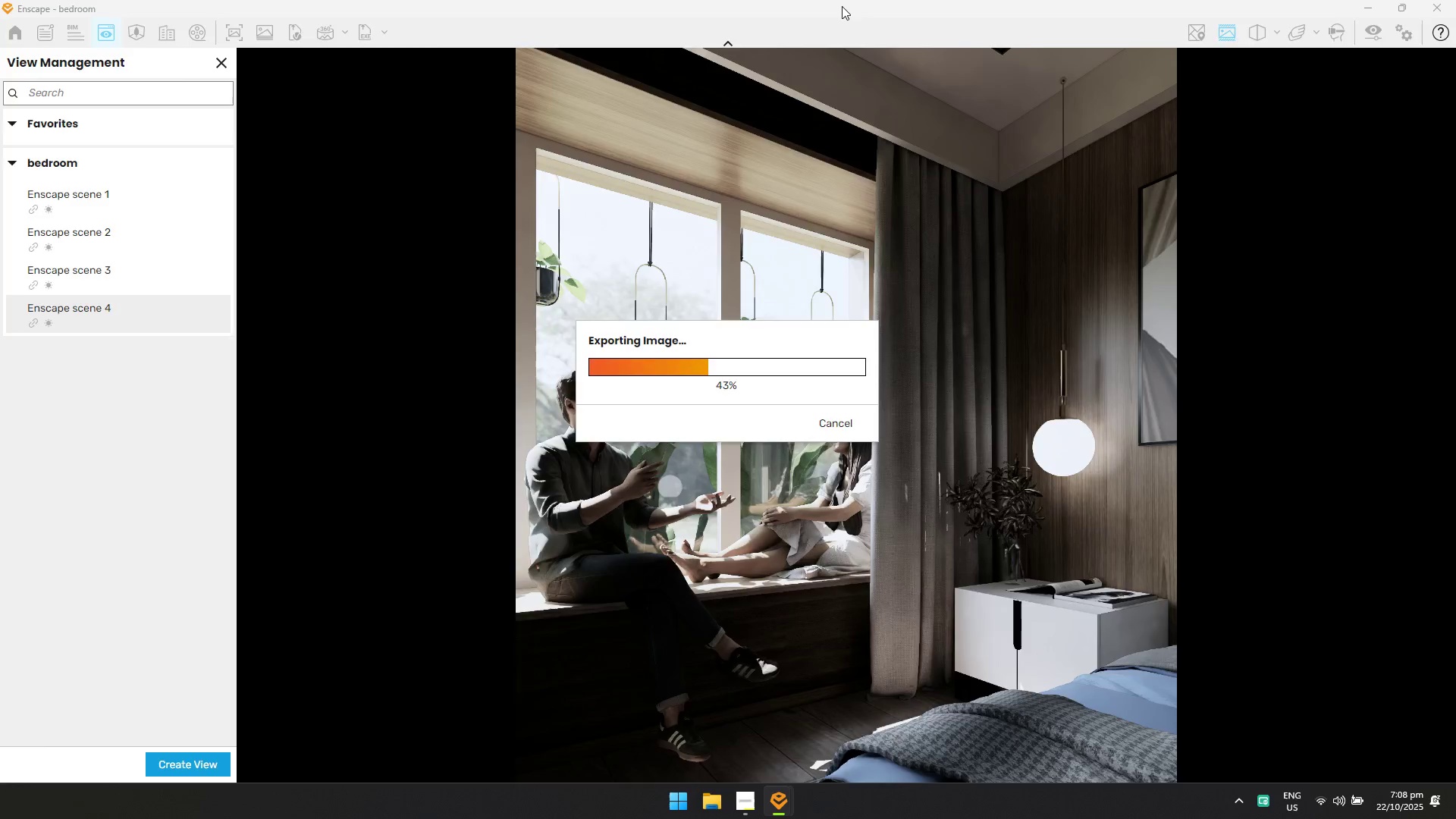 
key(Alt+Tab)
 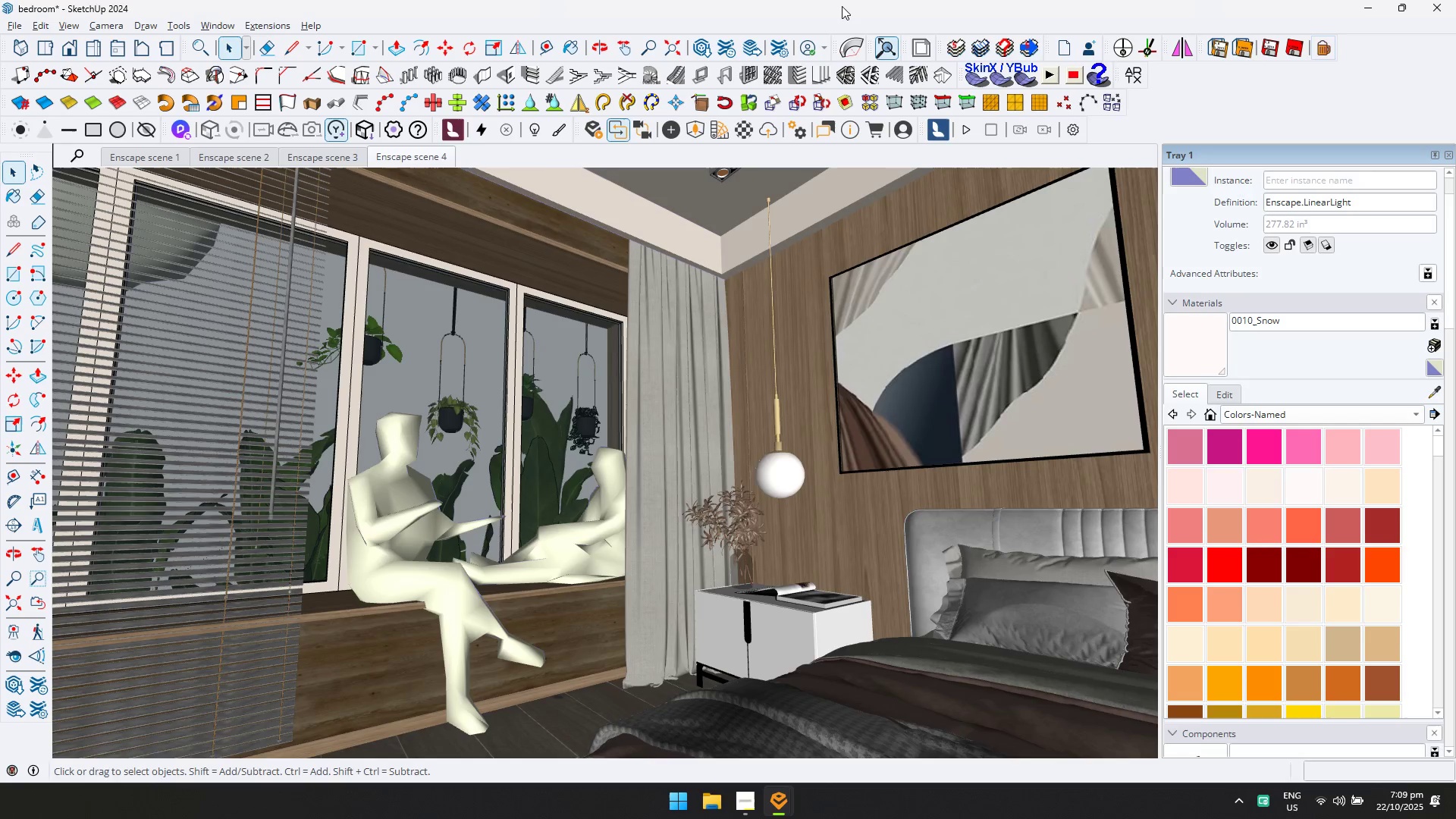 
key(Alt+AltLeft)
 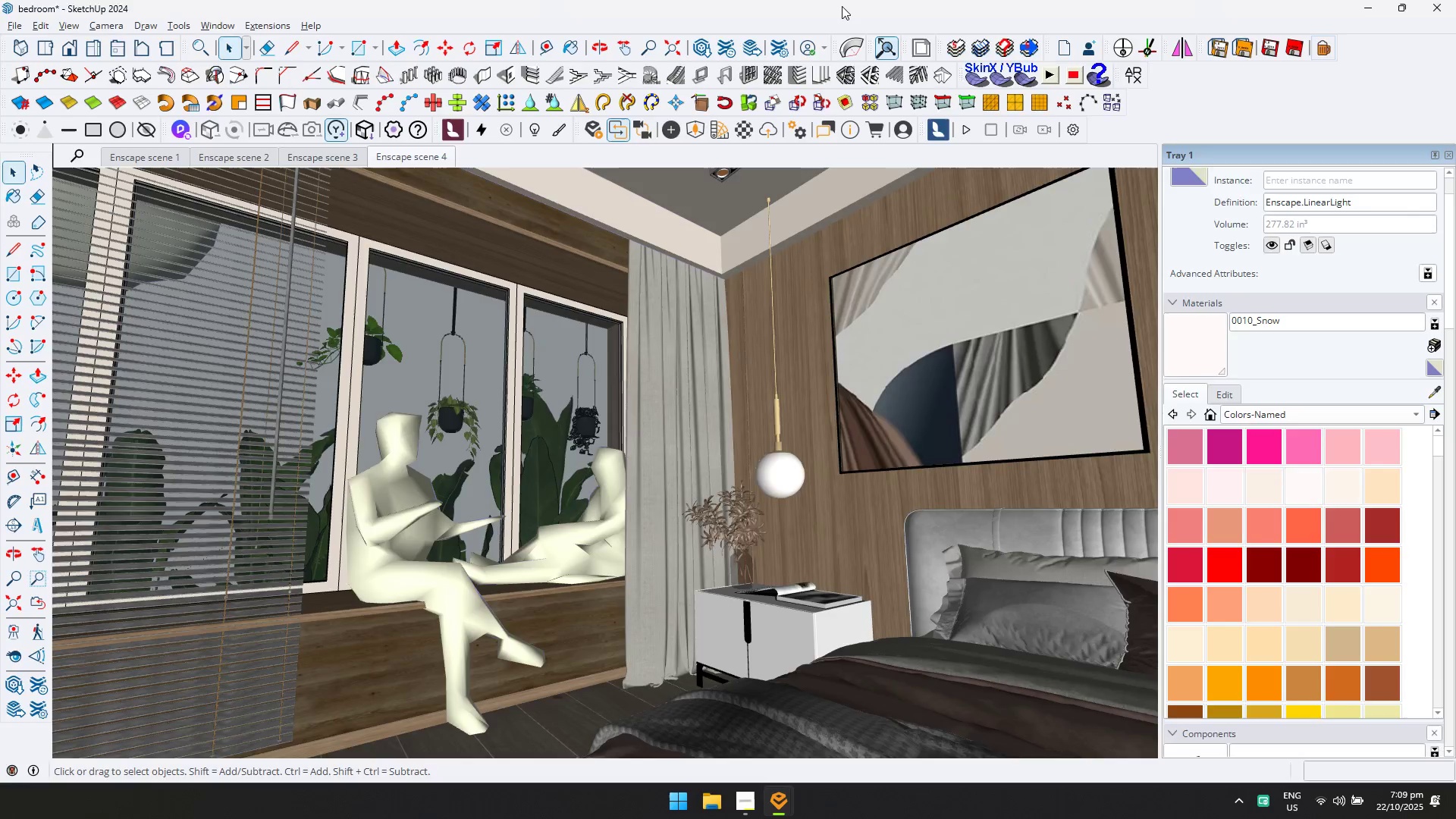 
key(Alt+Tab)
 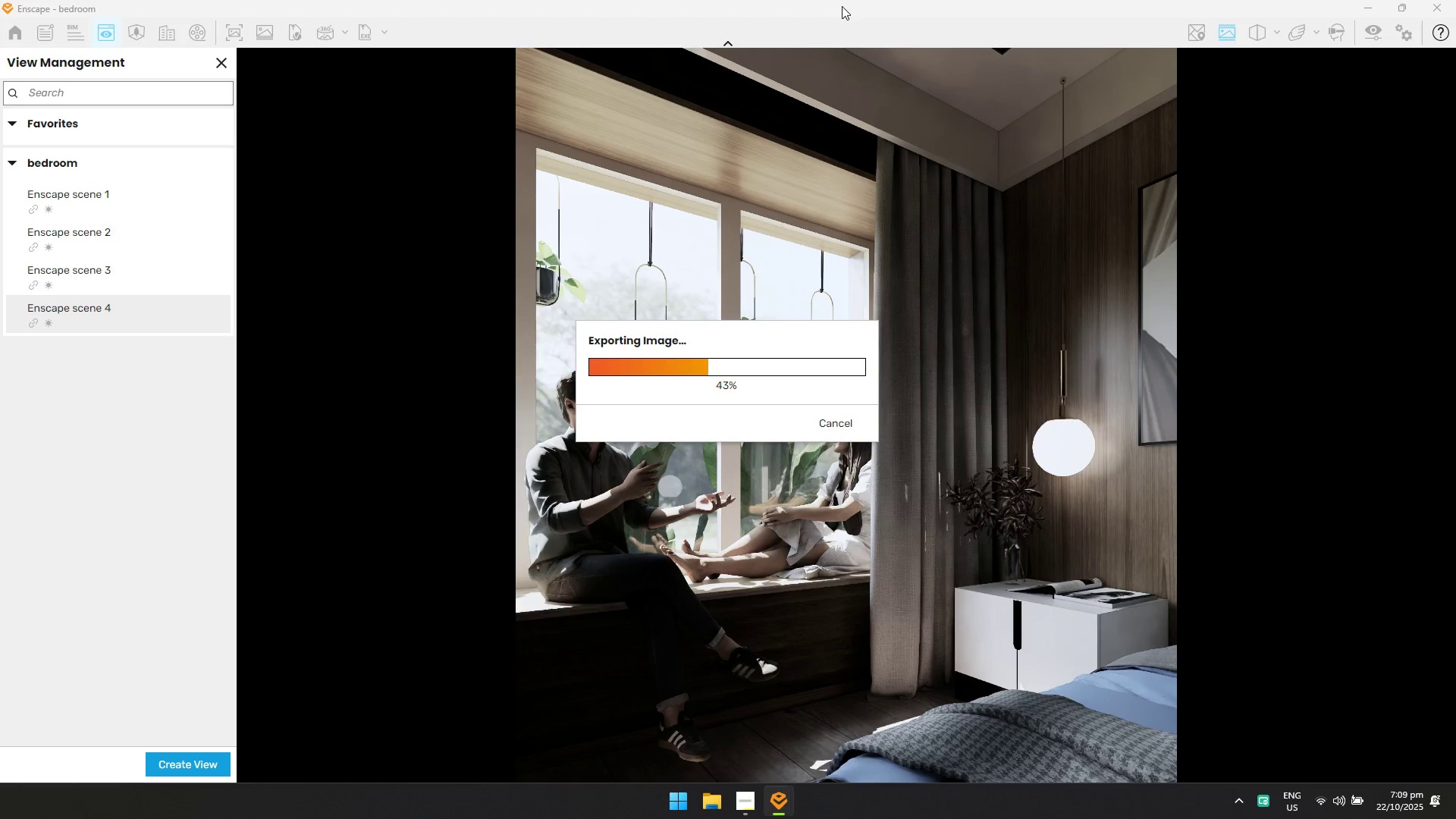 
key(Alt+AltLeft)
 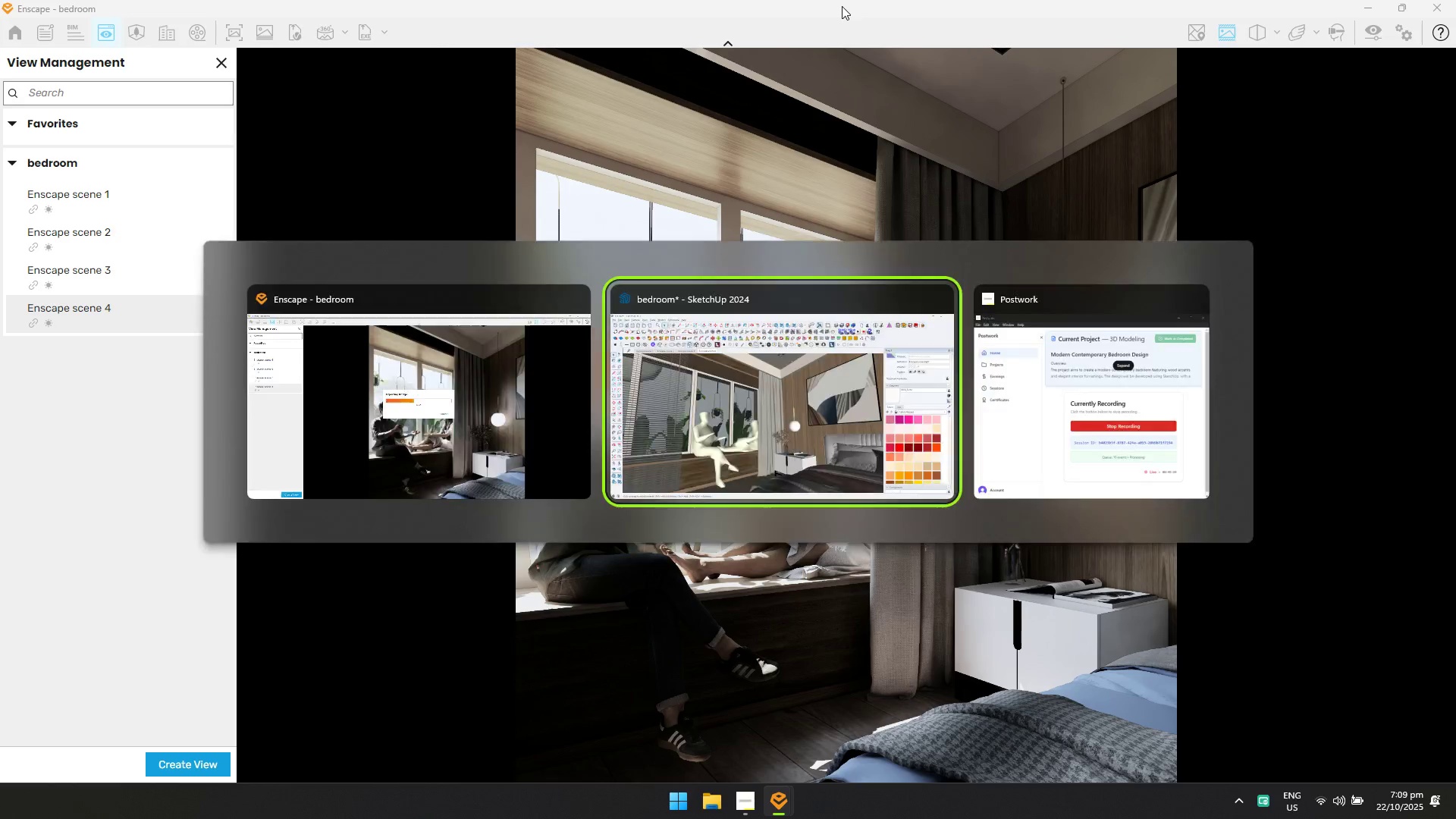 
key(Alt+Tab)
 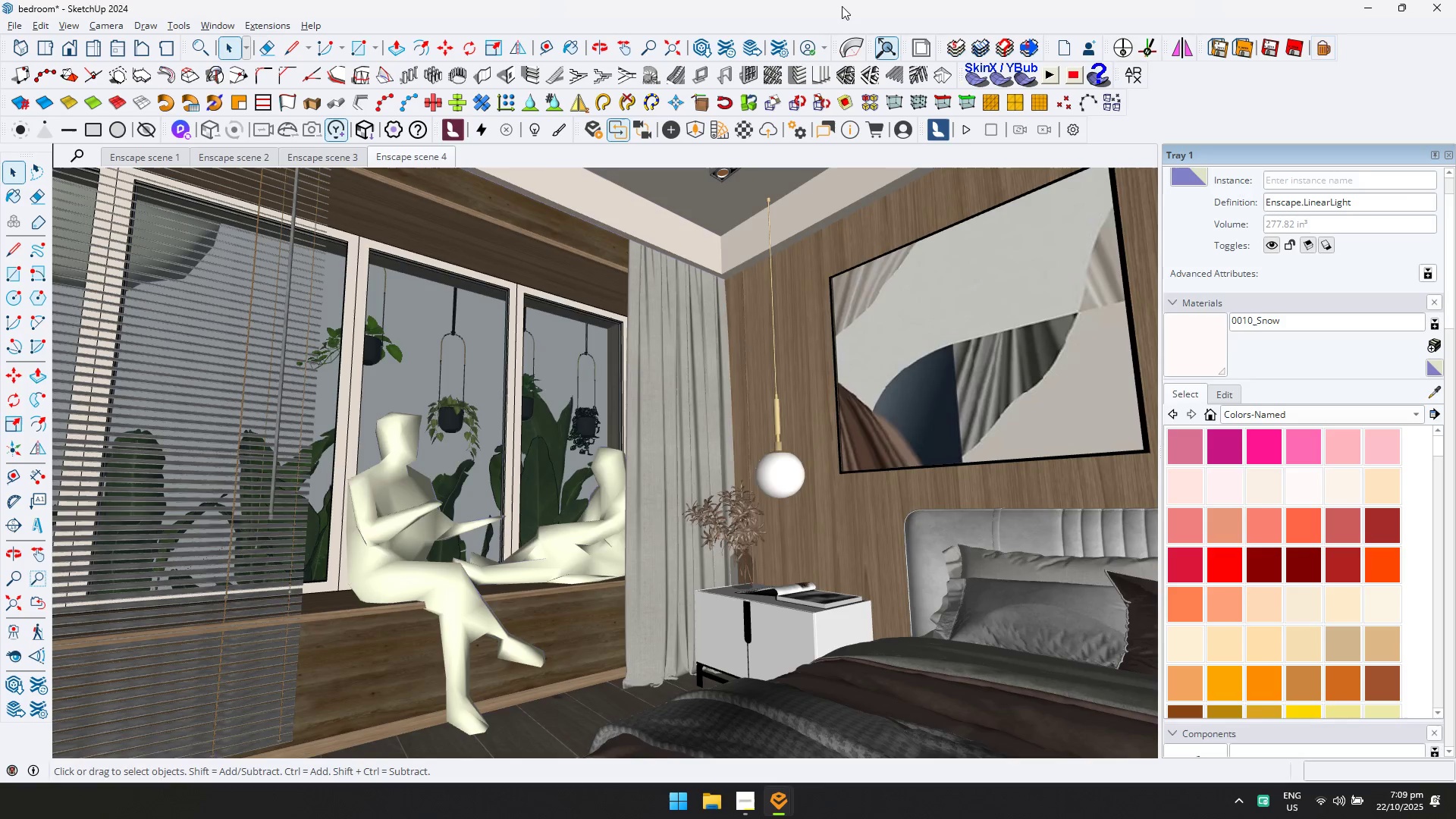 
key(Alt+AltLeft)
 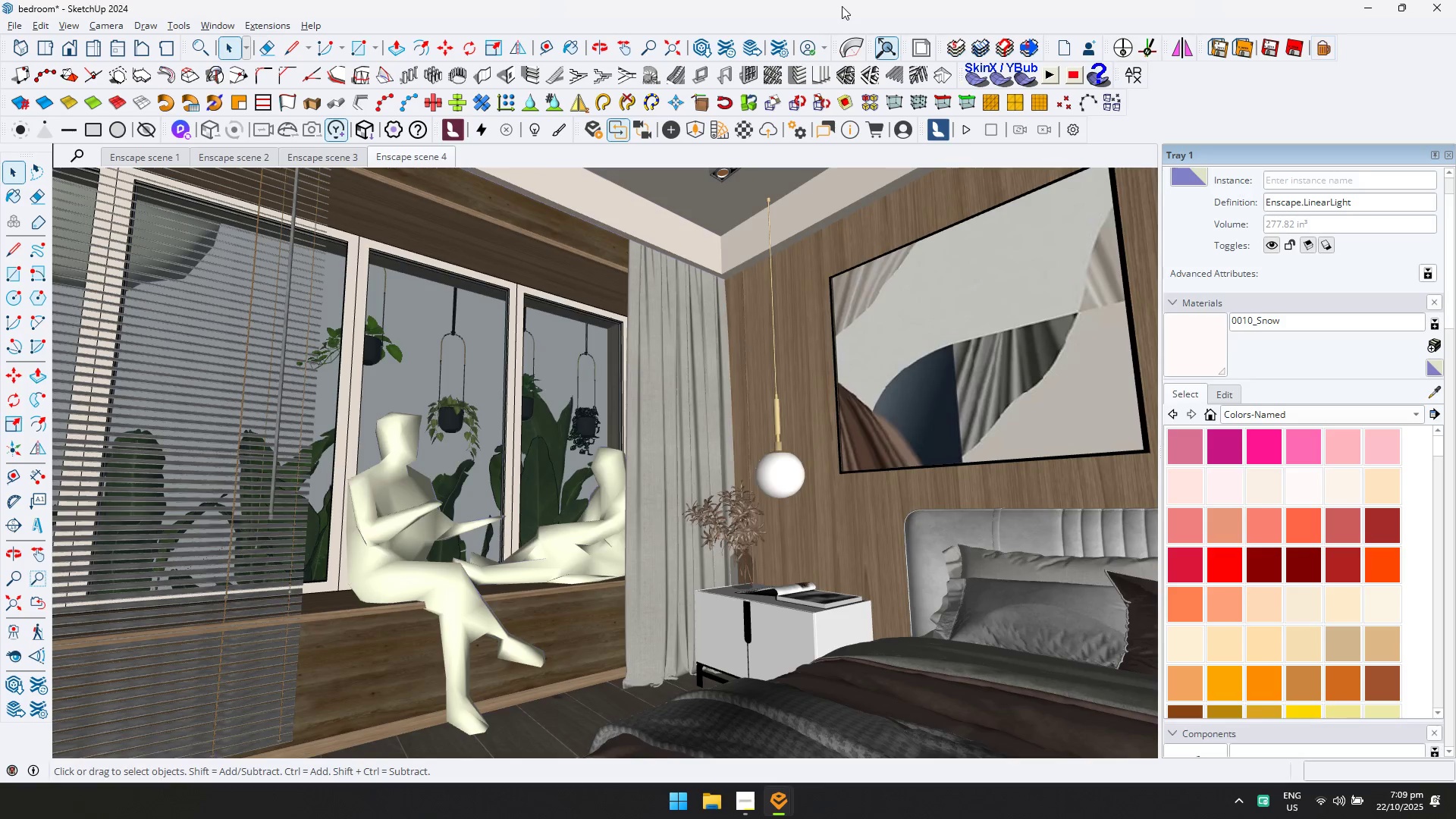 
key(Alt+Tab)
 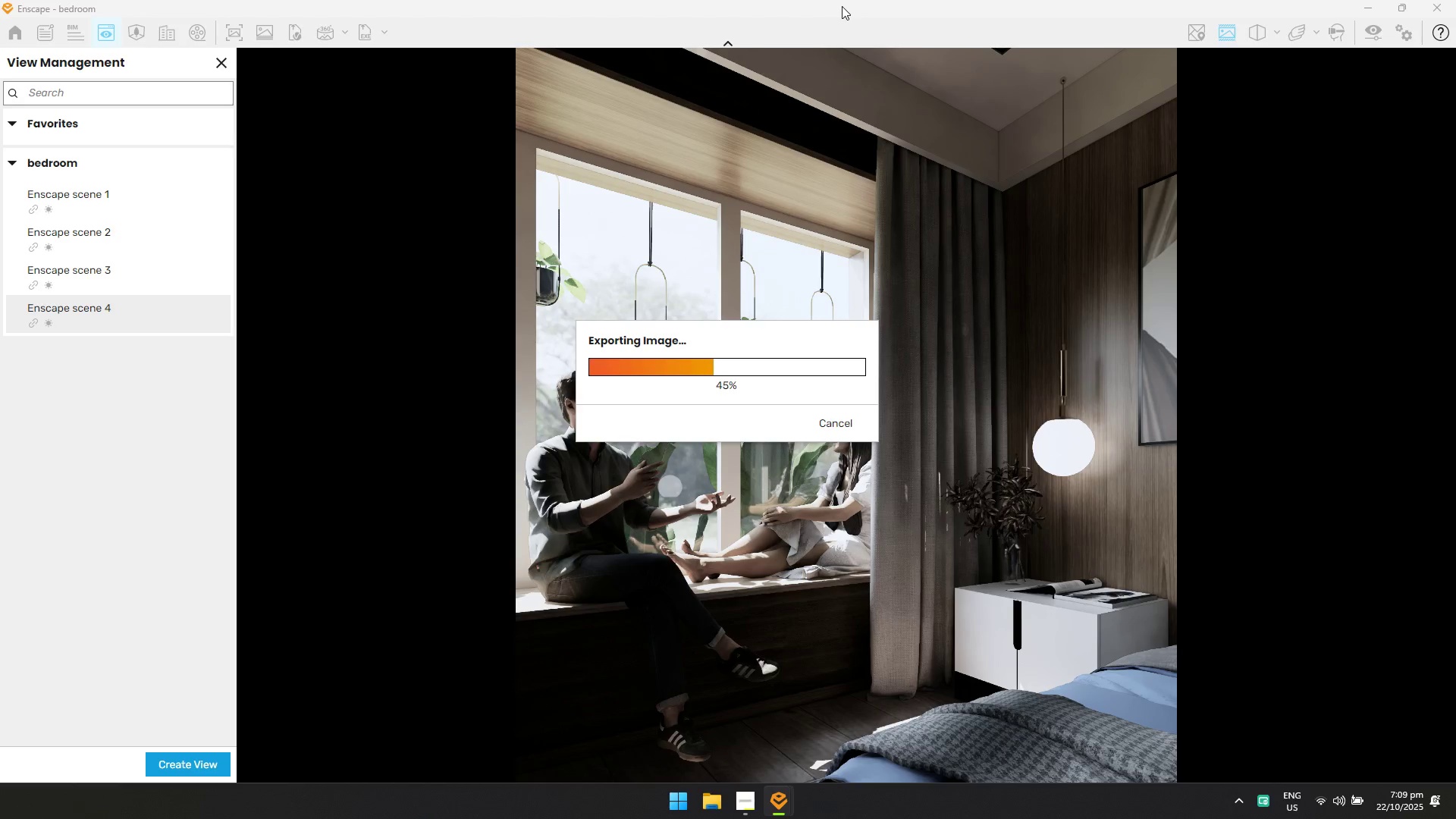 
key(Alt+AltLeft)
 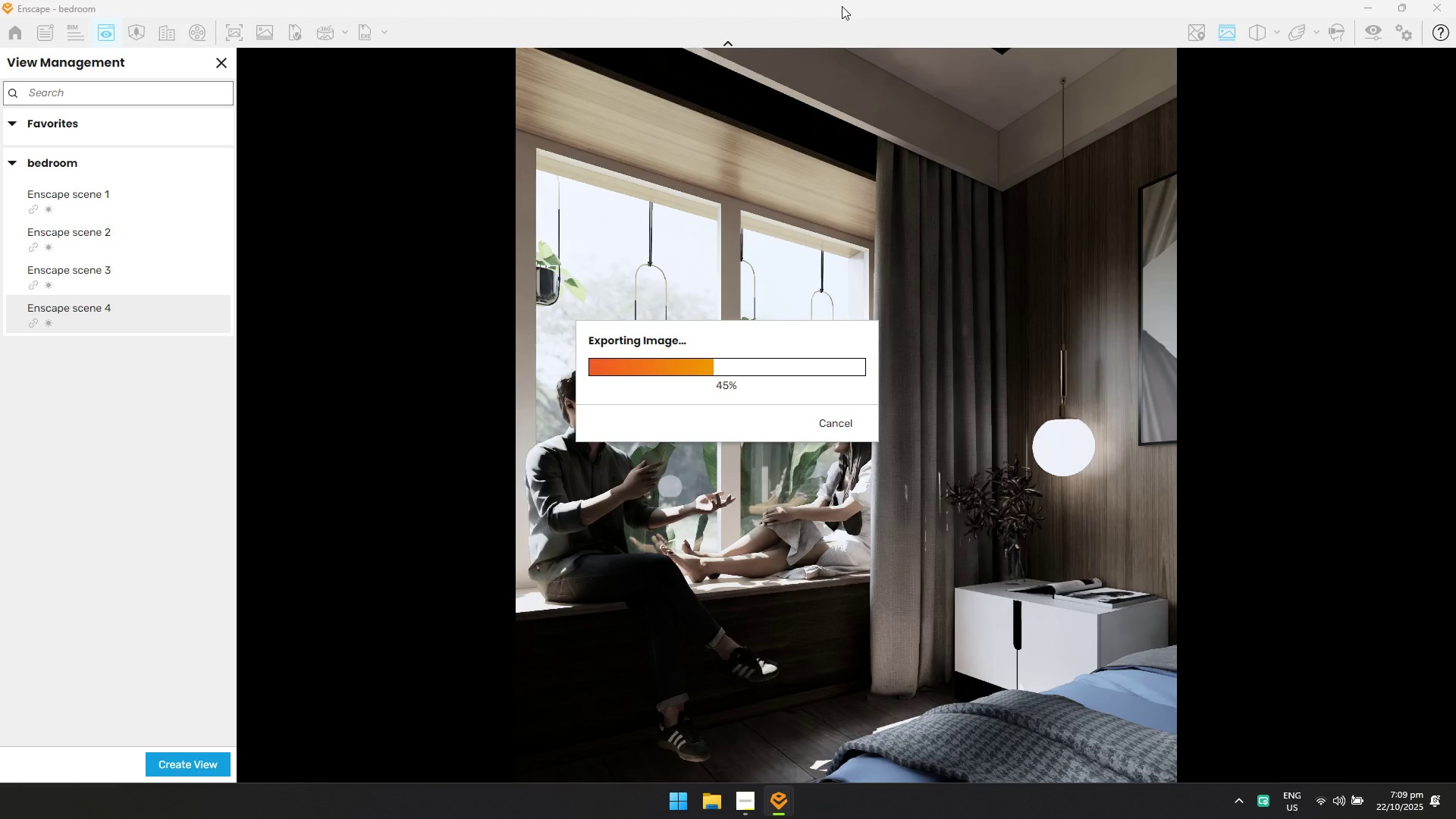 
key(Alt+Tab)
 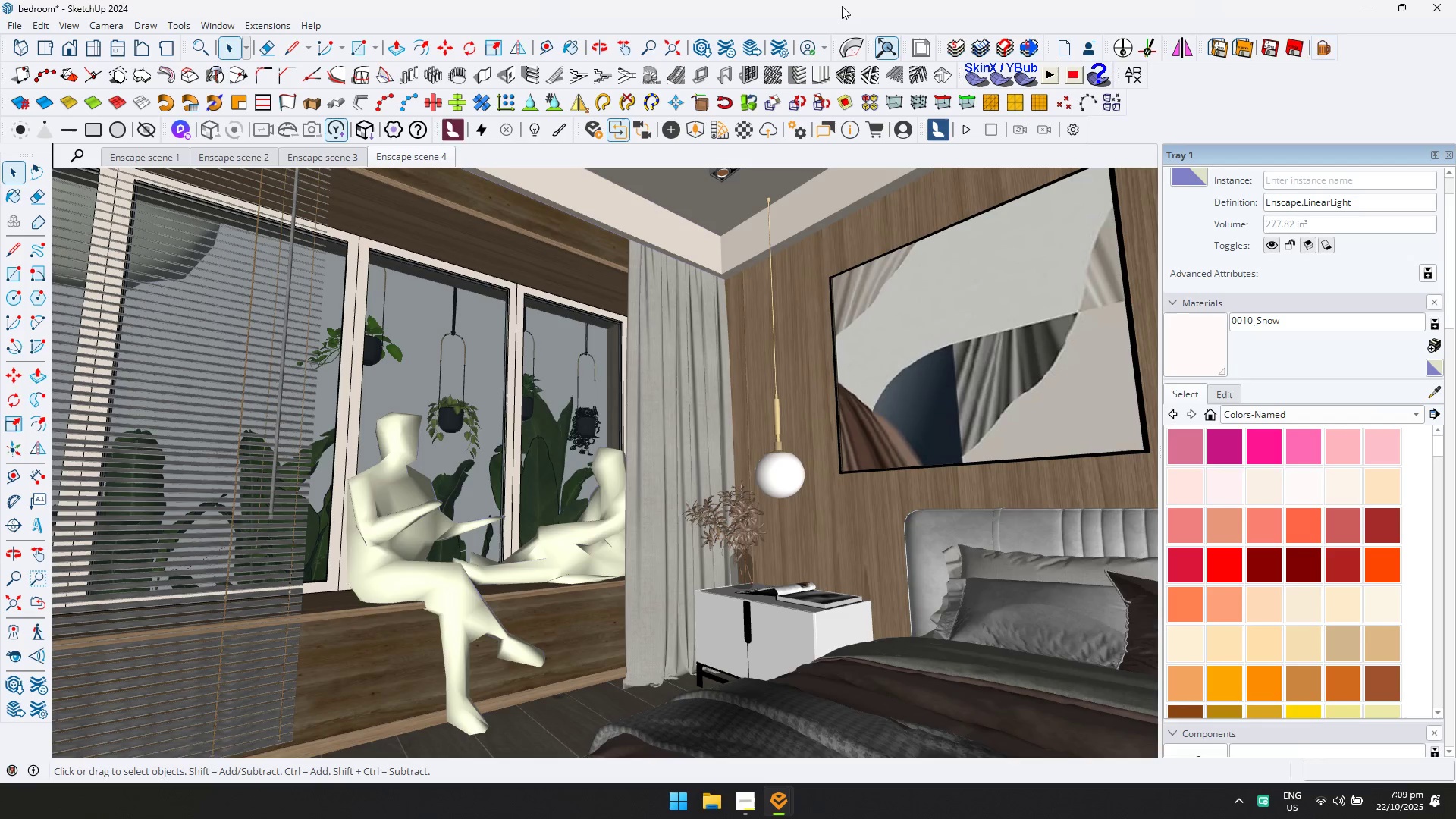 
key(Alt+AltLeft)
 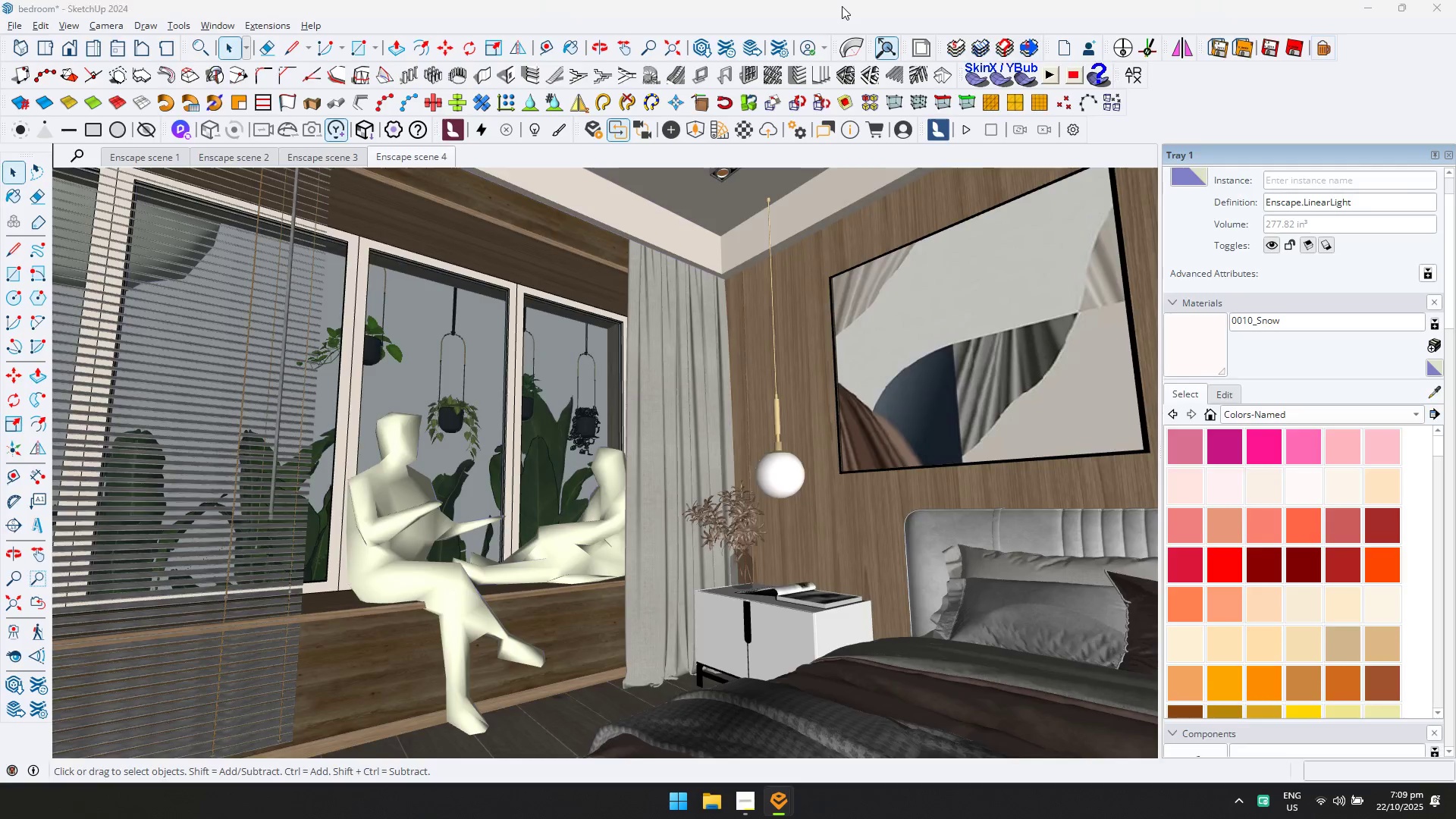 
key(Alt+Tab)
 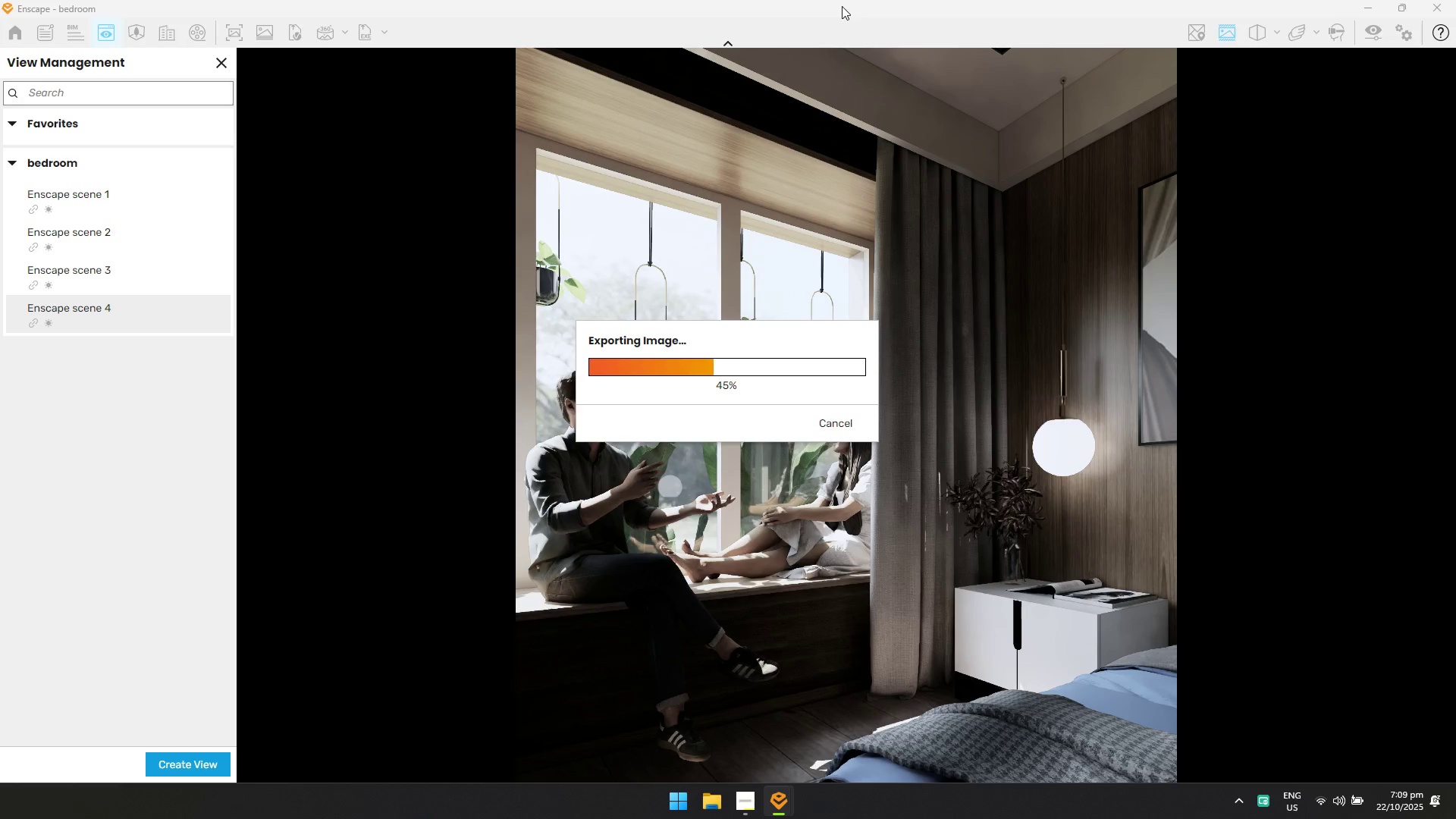 
key(Alt+AltLeft)
 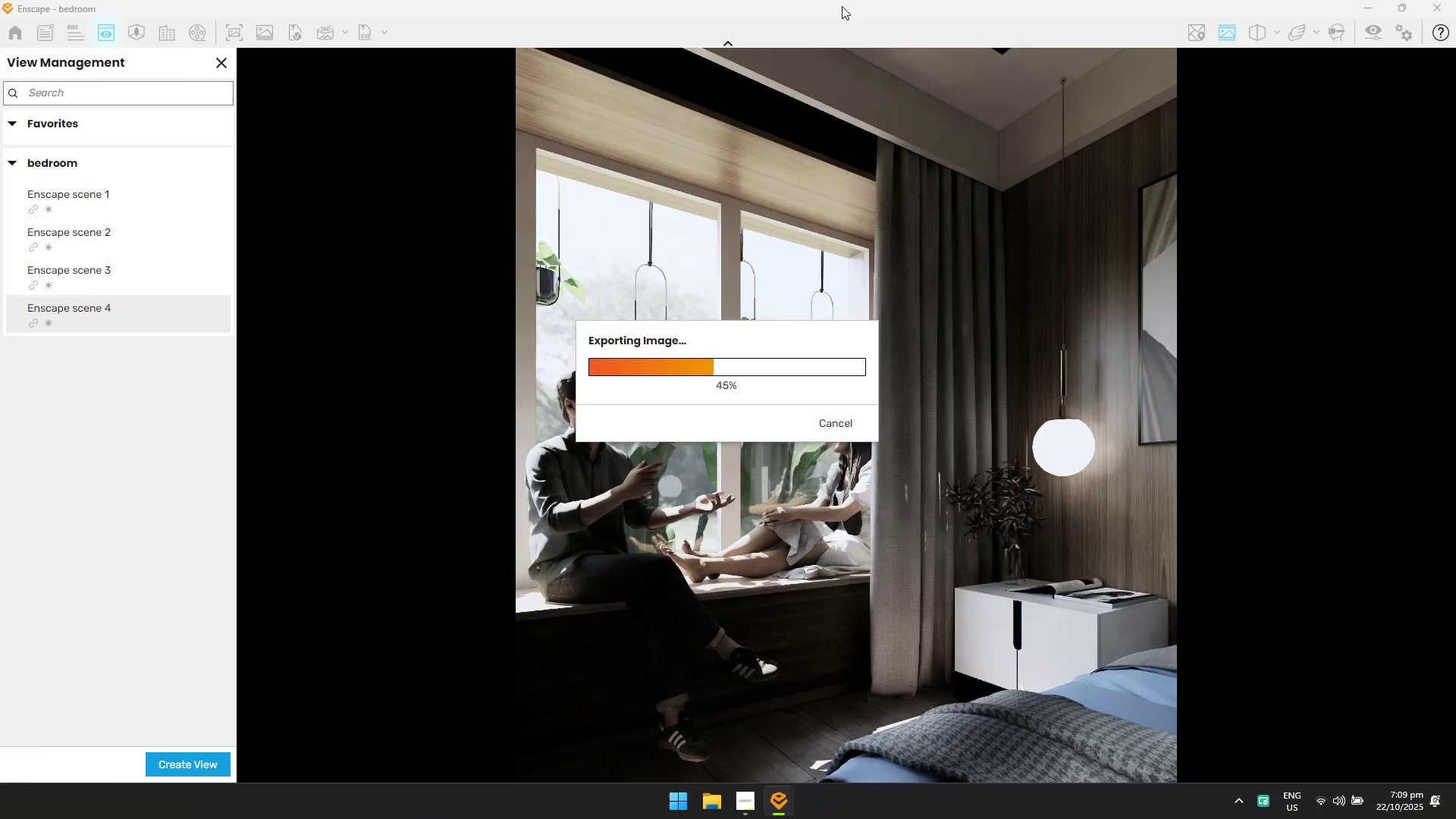 
key(Alt+Tab)
 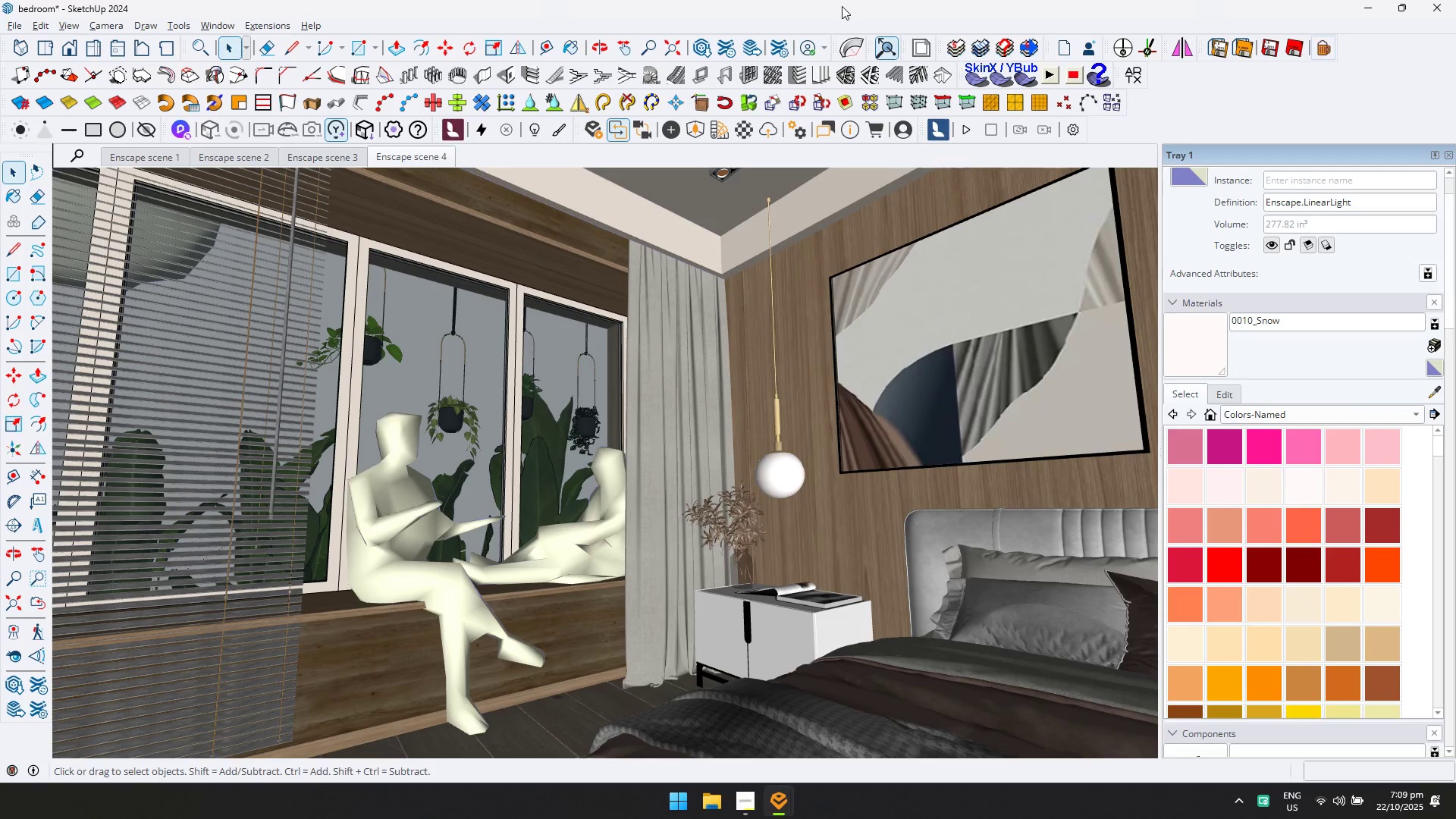 
key(Alt+AltLeft)
 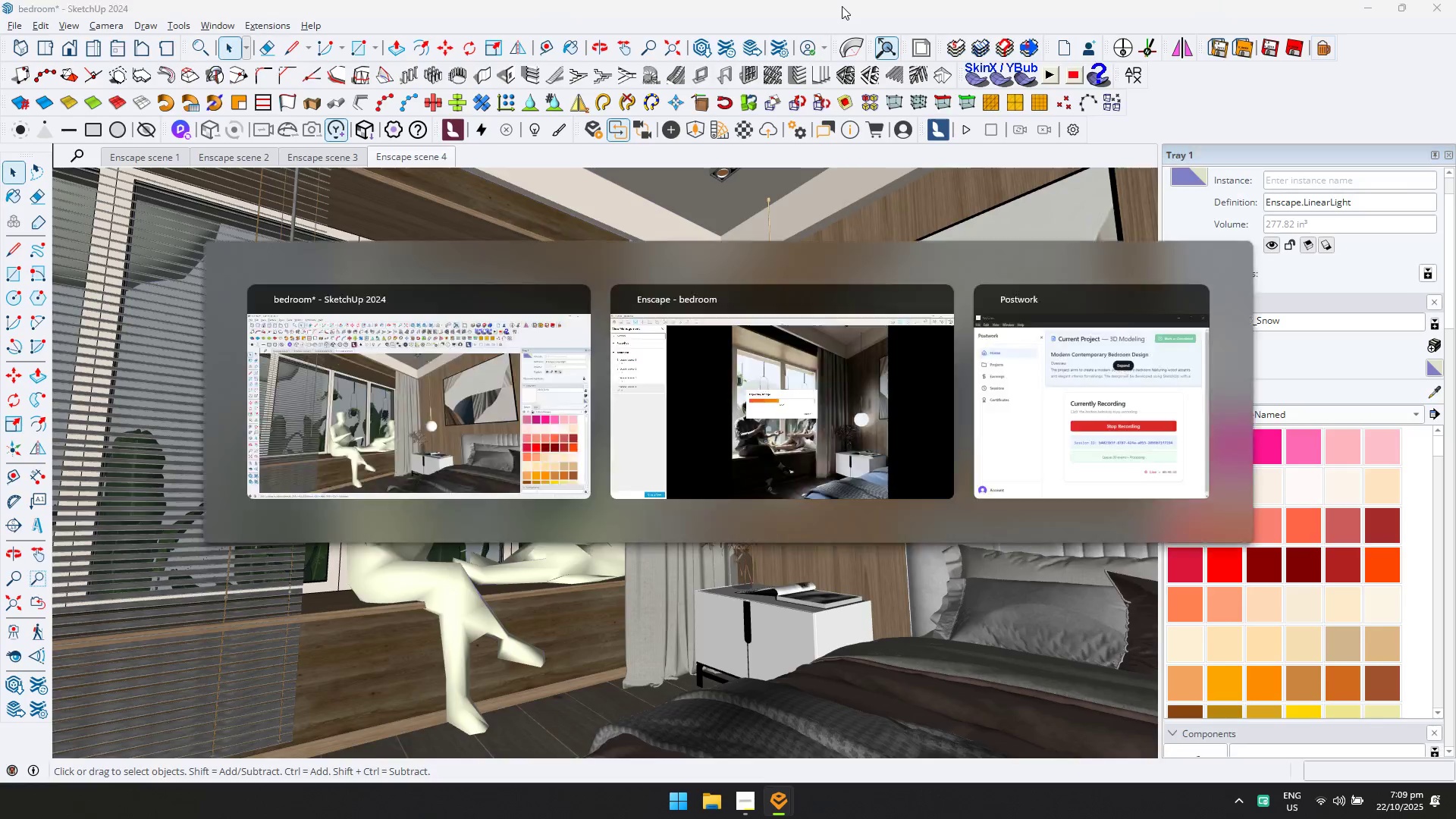 
key(Alt+Tab)
 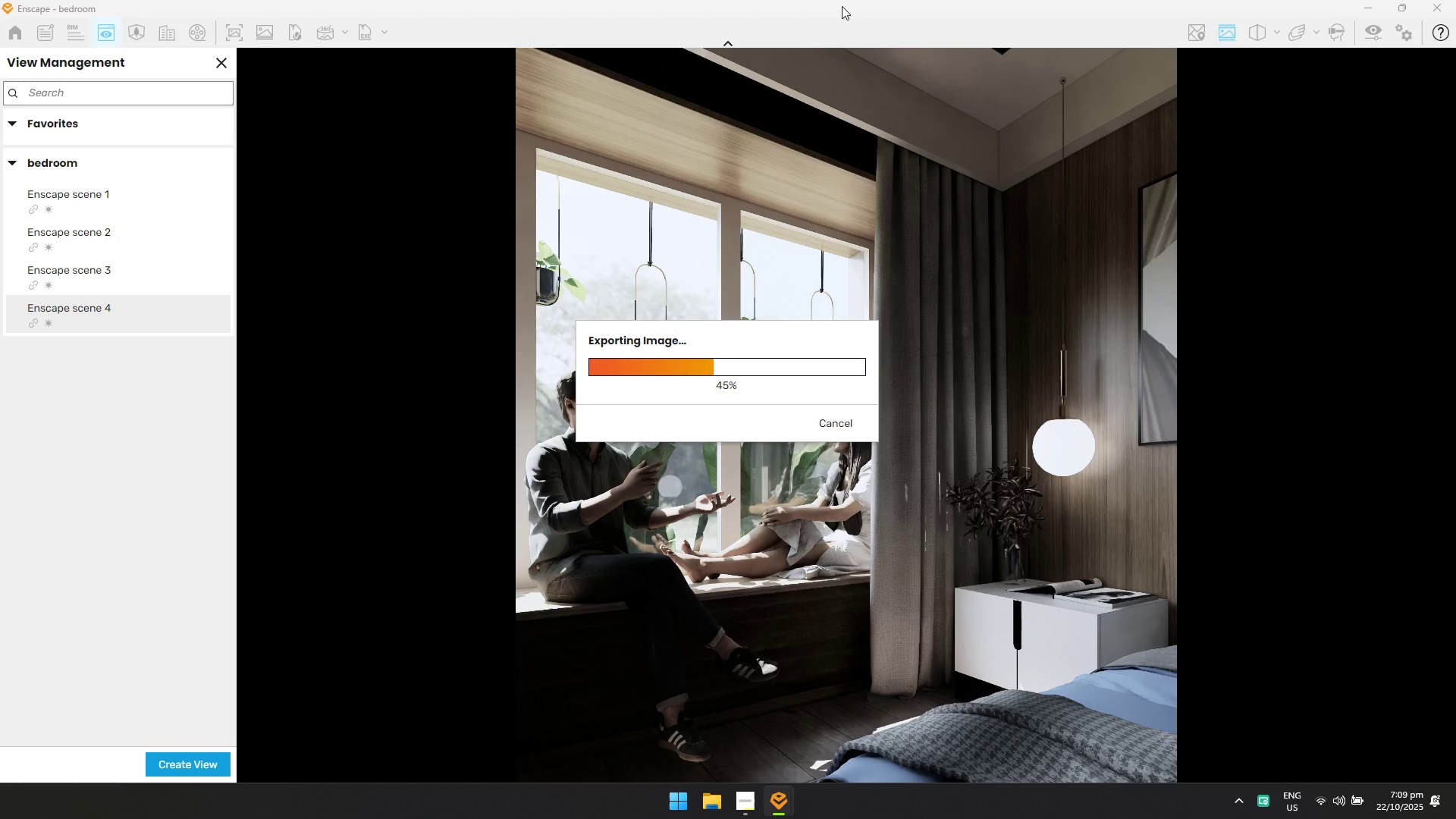 
key(Alt+AltLeft)
 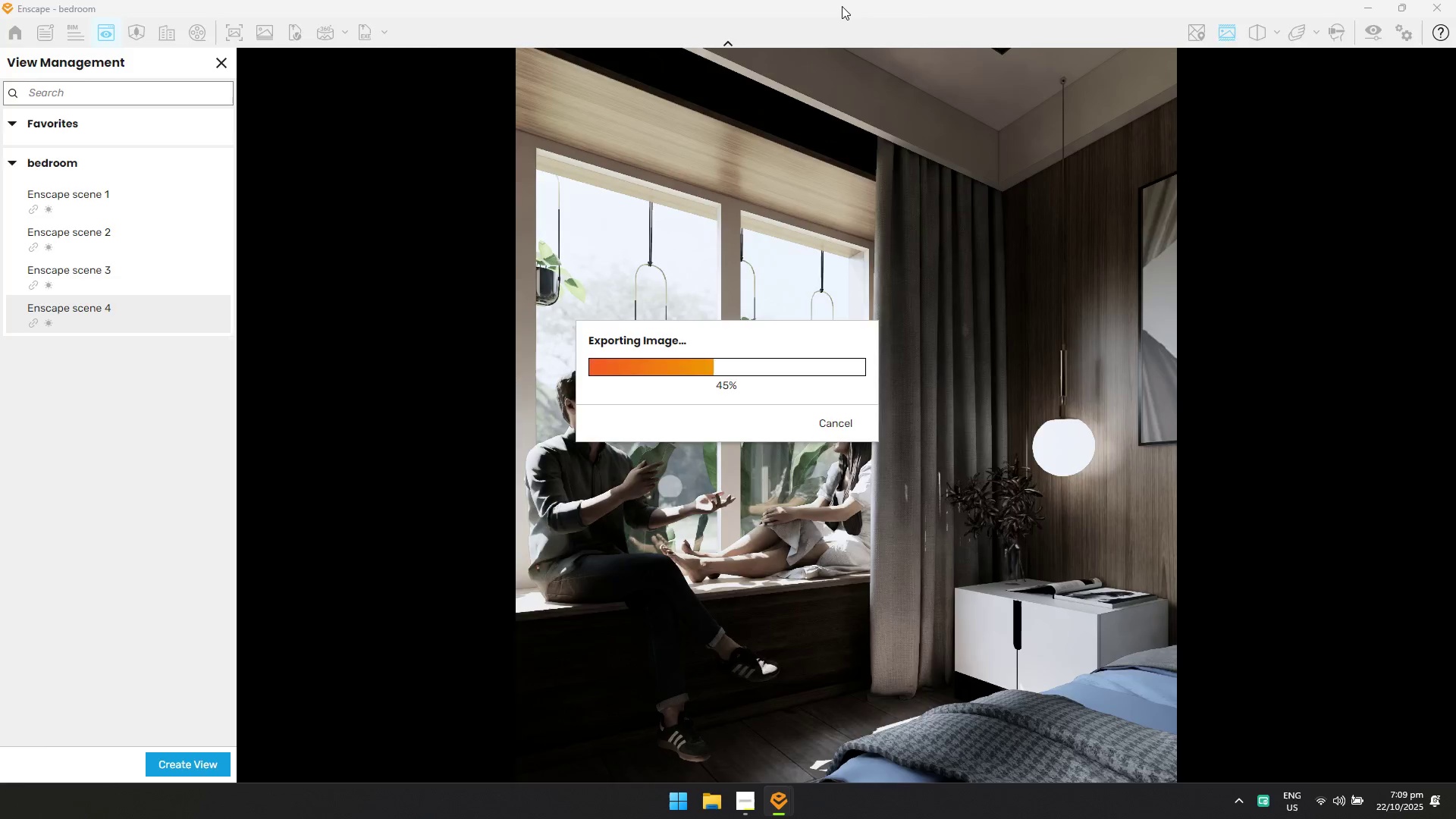 
key(Alt+Tab)
 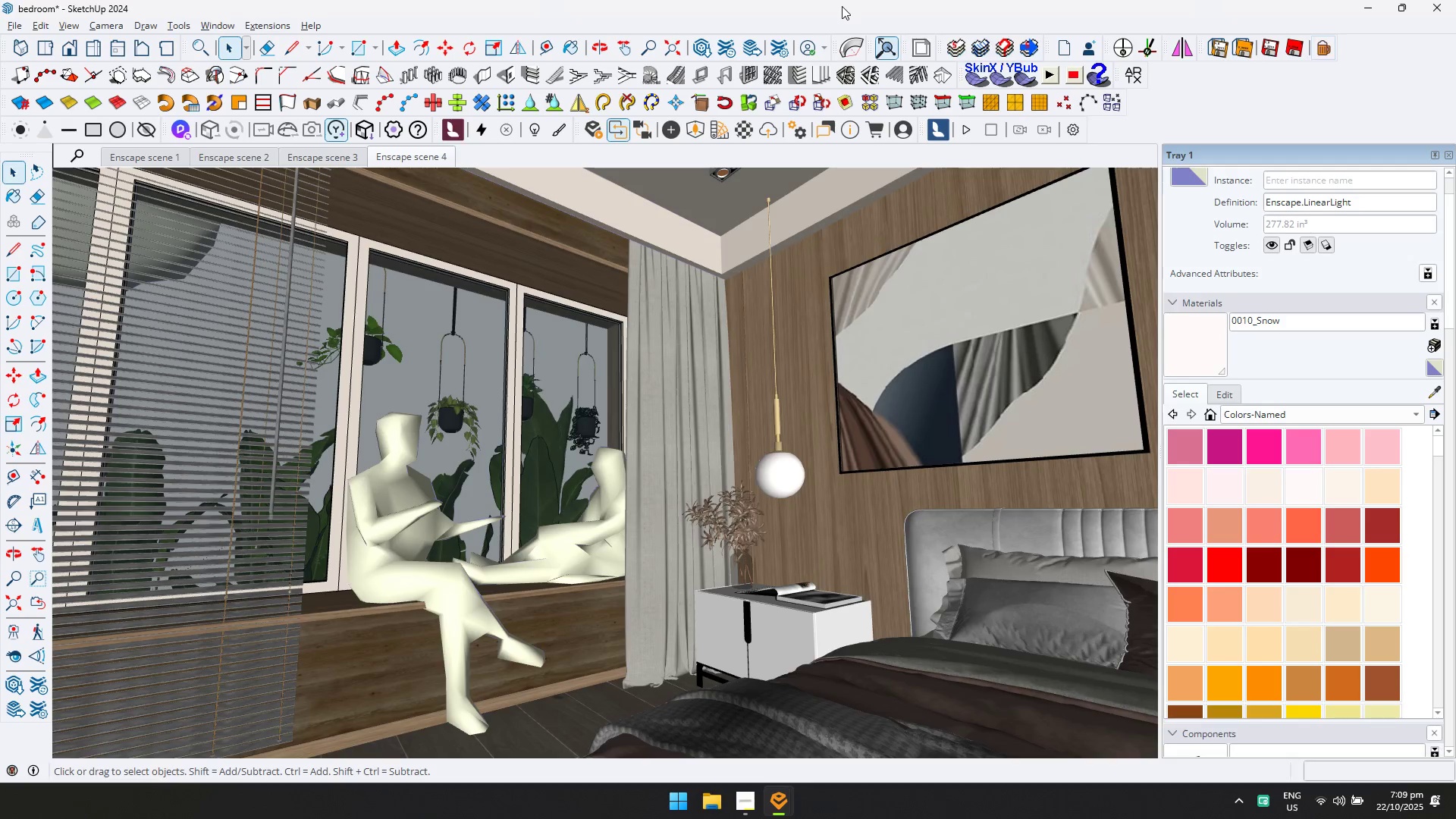 
key(Alt+AltLeft)
 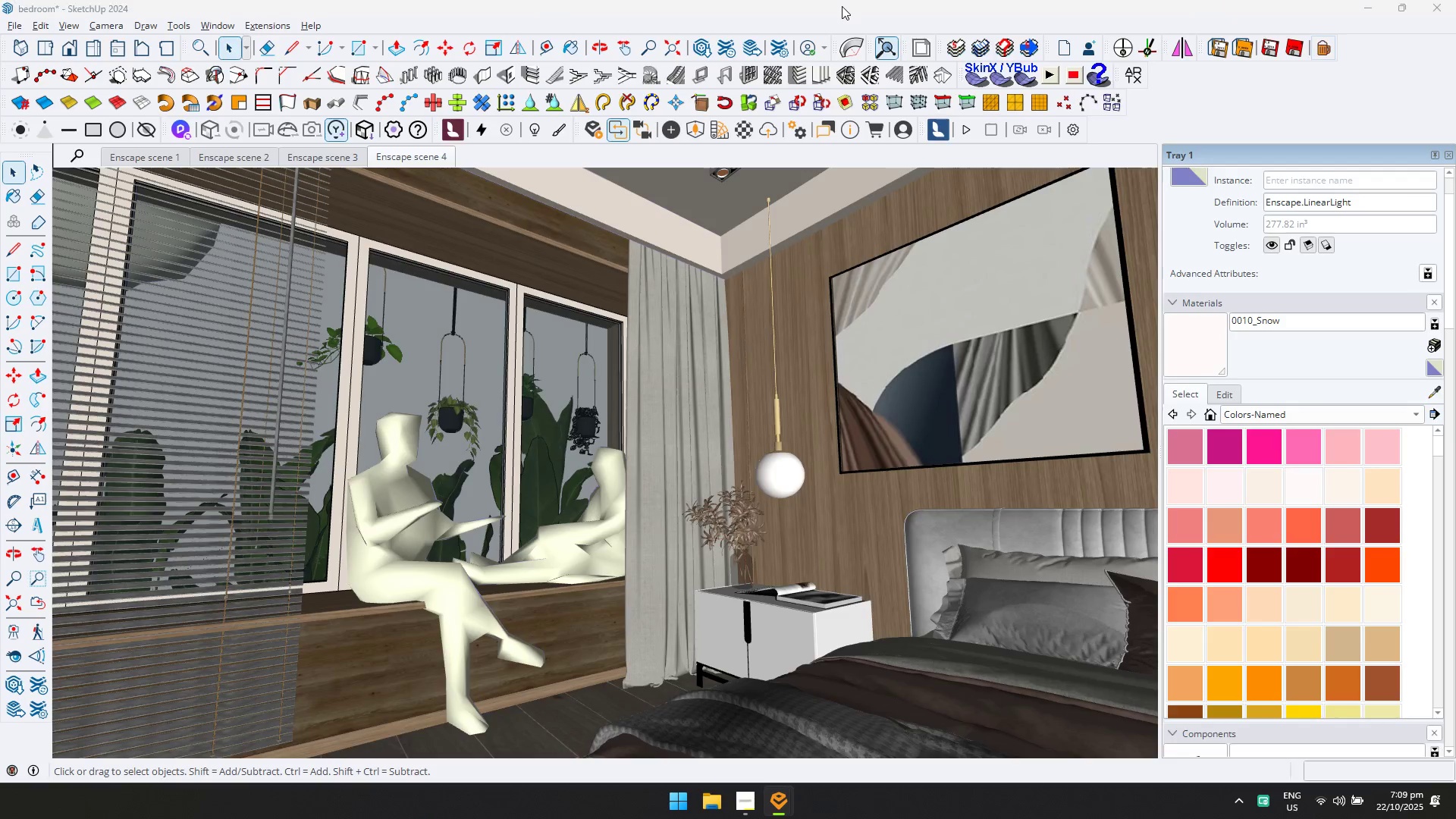 
key(Alt+Tab)
 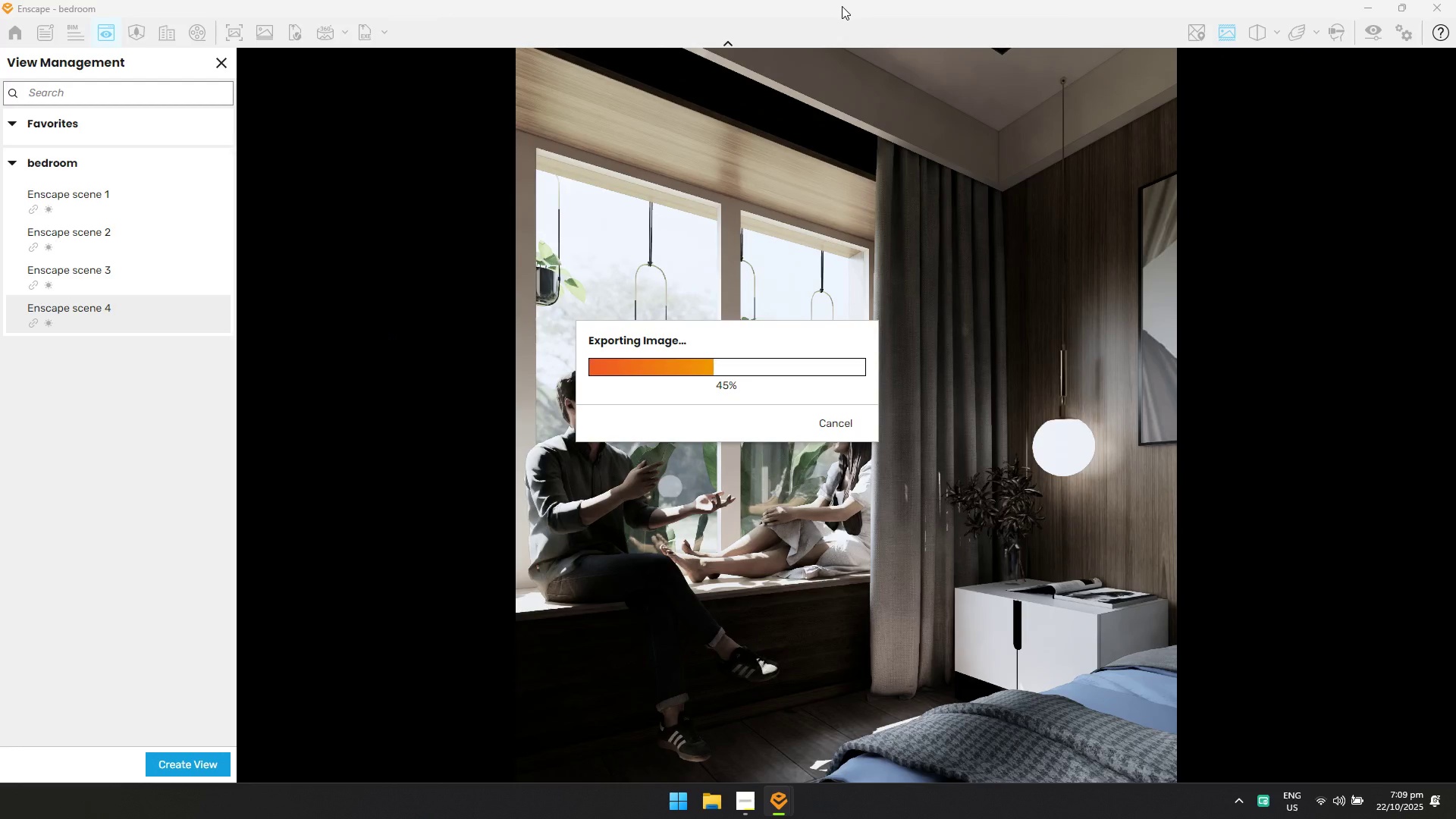 
key(Alt+AltLeft)
 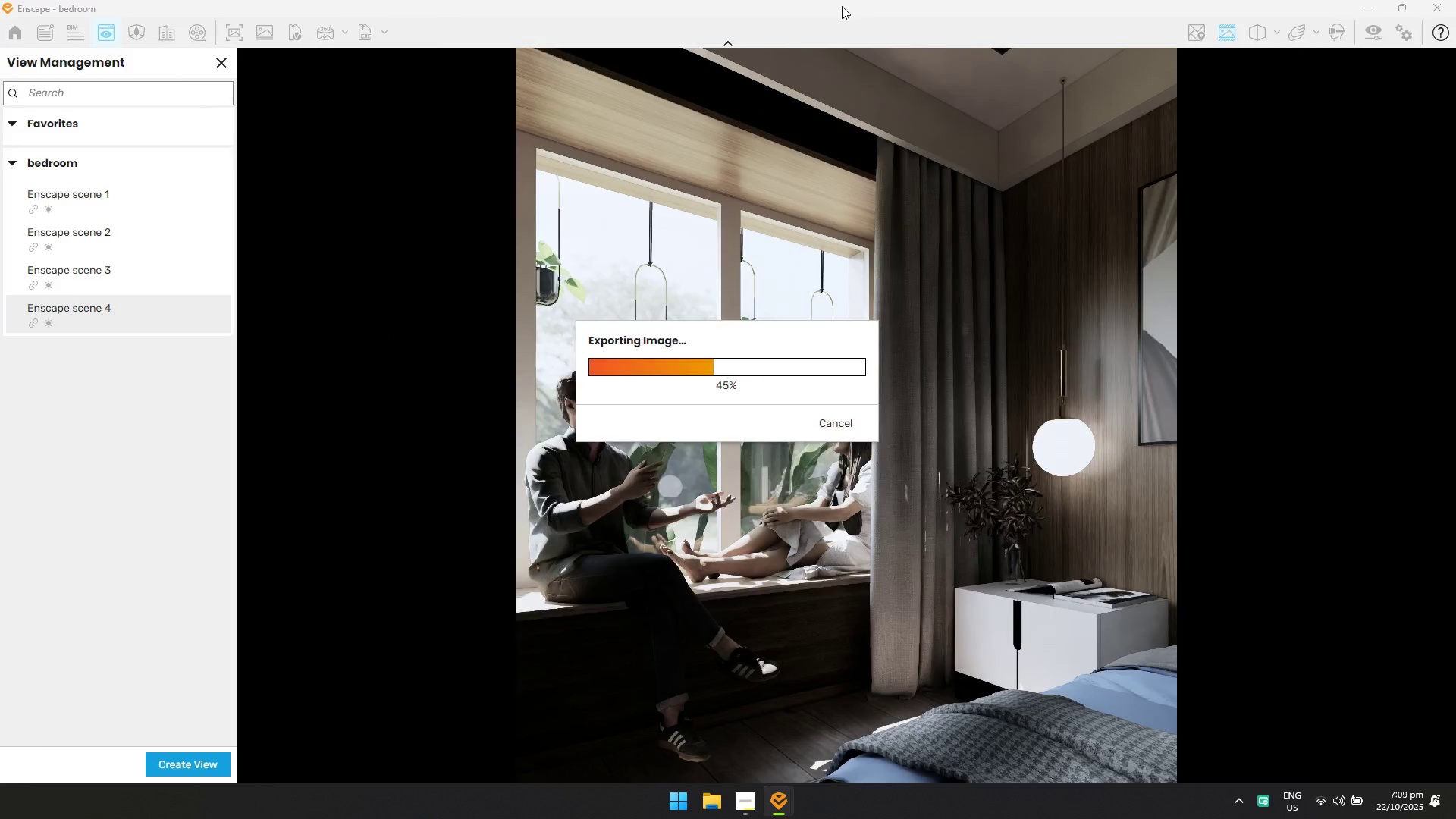 
key(Alt+Tab)
 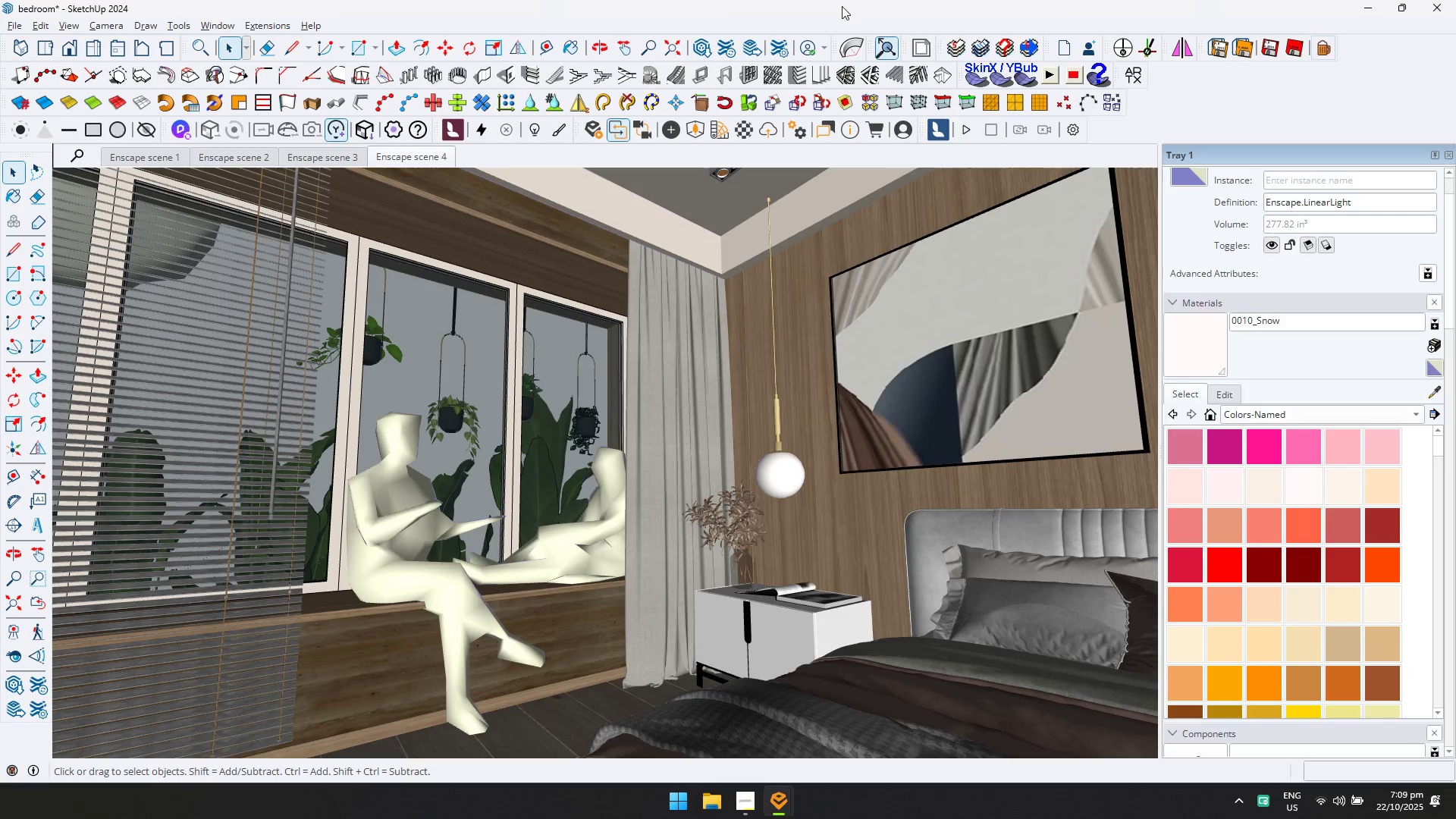 
key(Alt+AltLeft)
 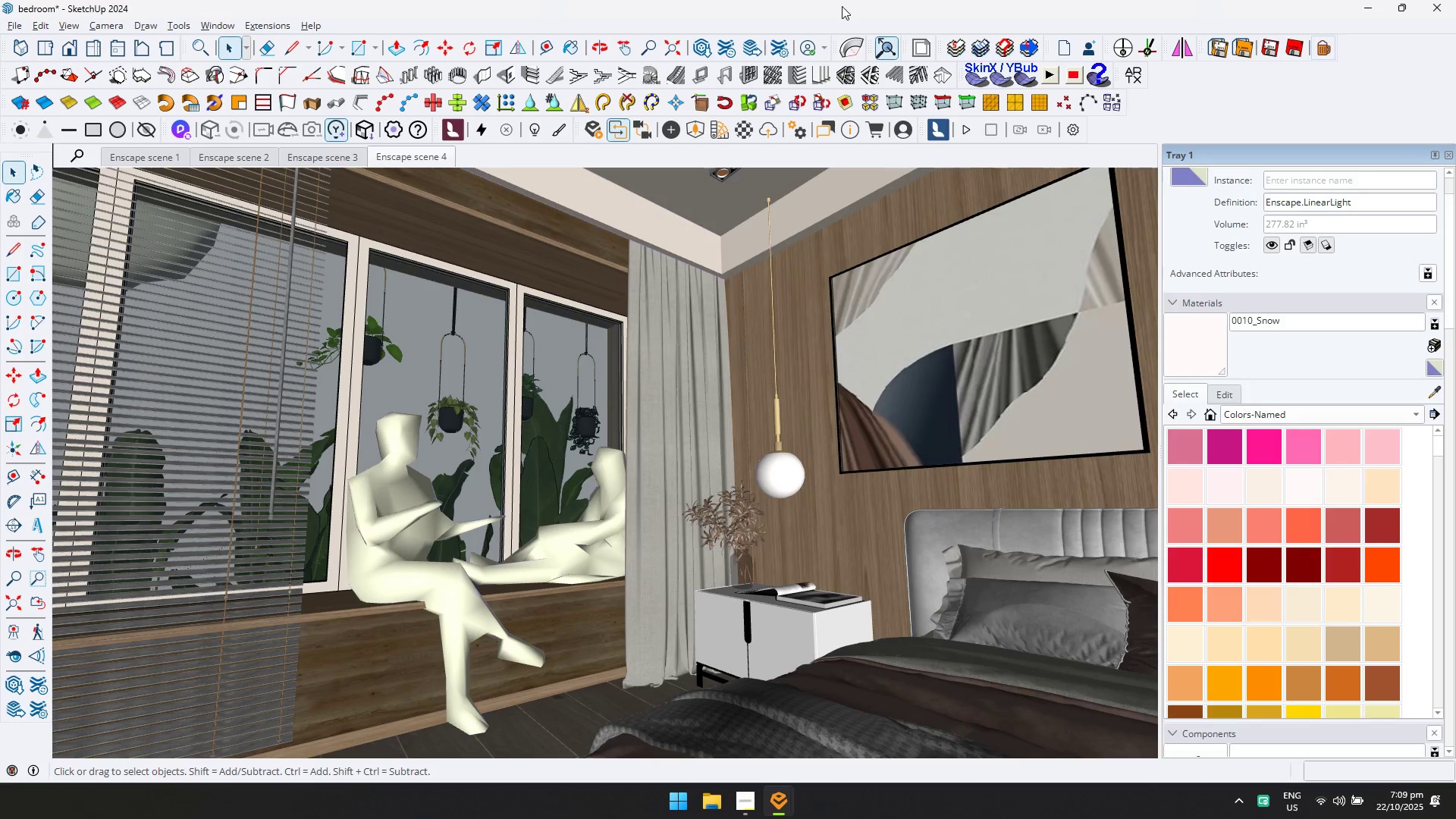 
key(Alt+Tab)
 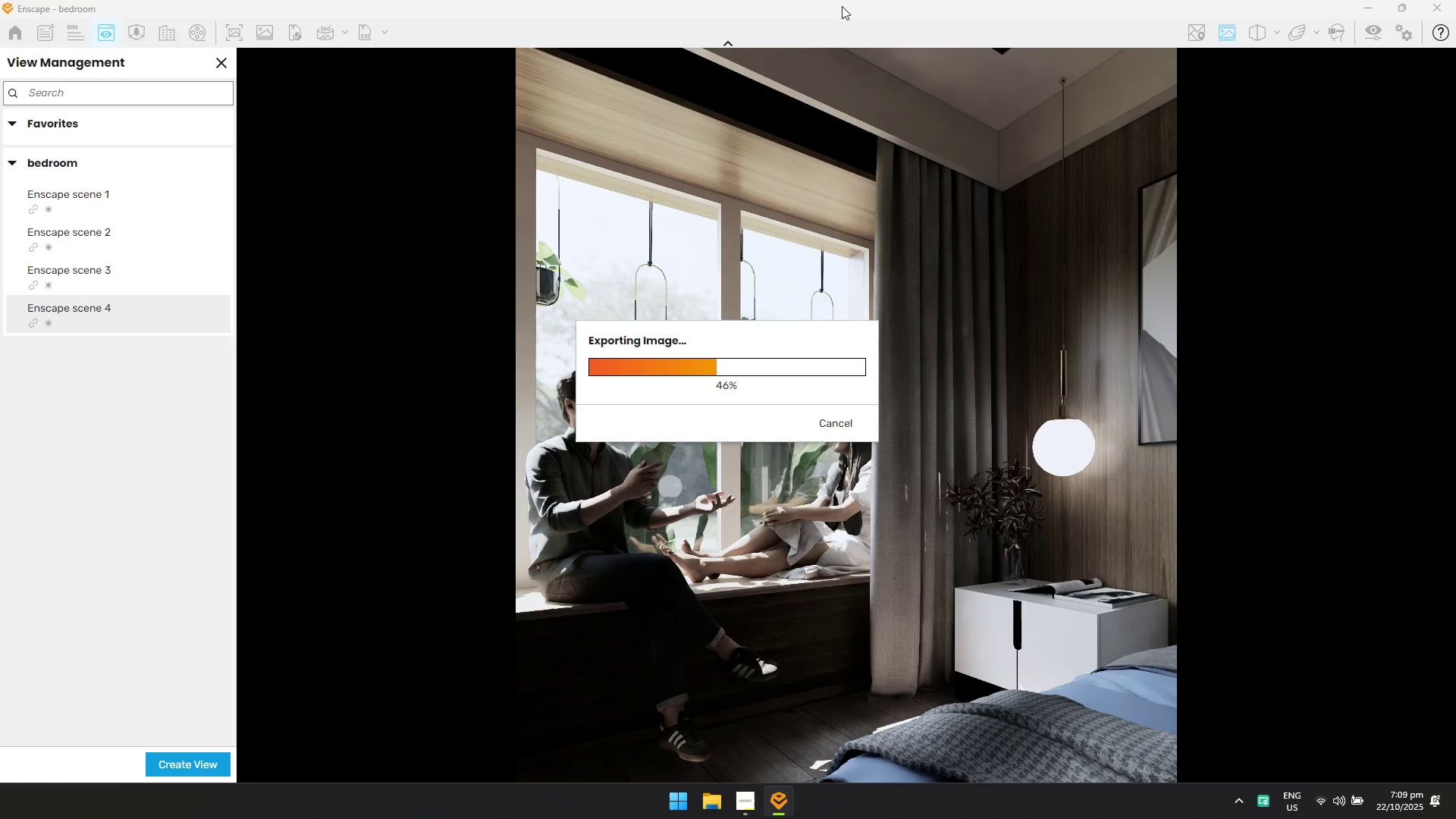 
key(Alt+AltLeft)
 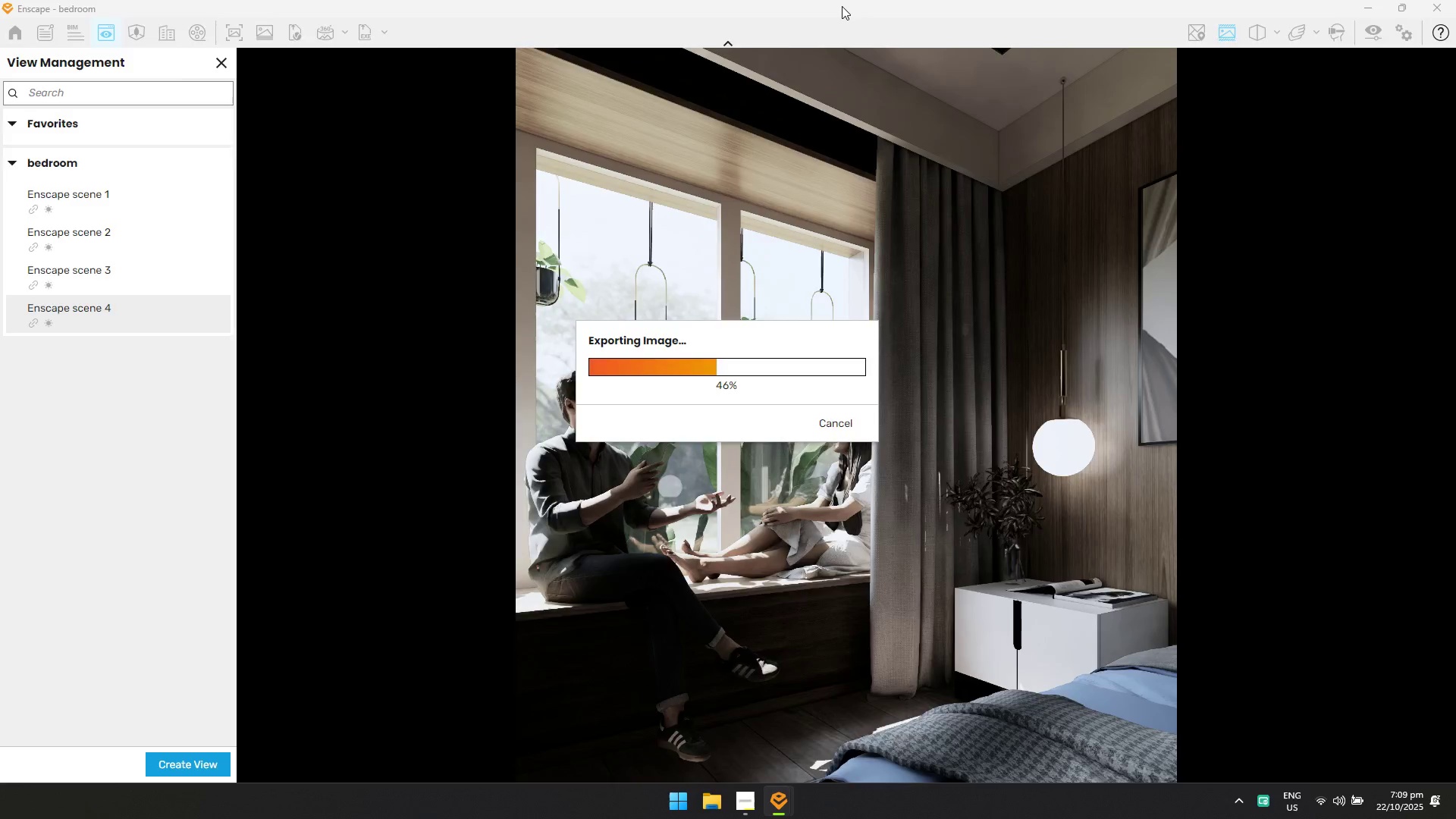 
key(Alt+Tab)
 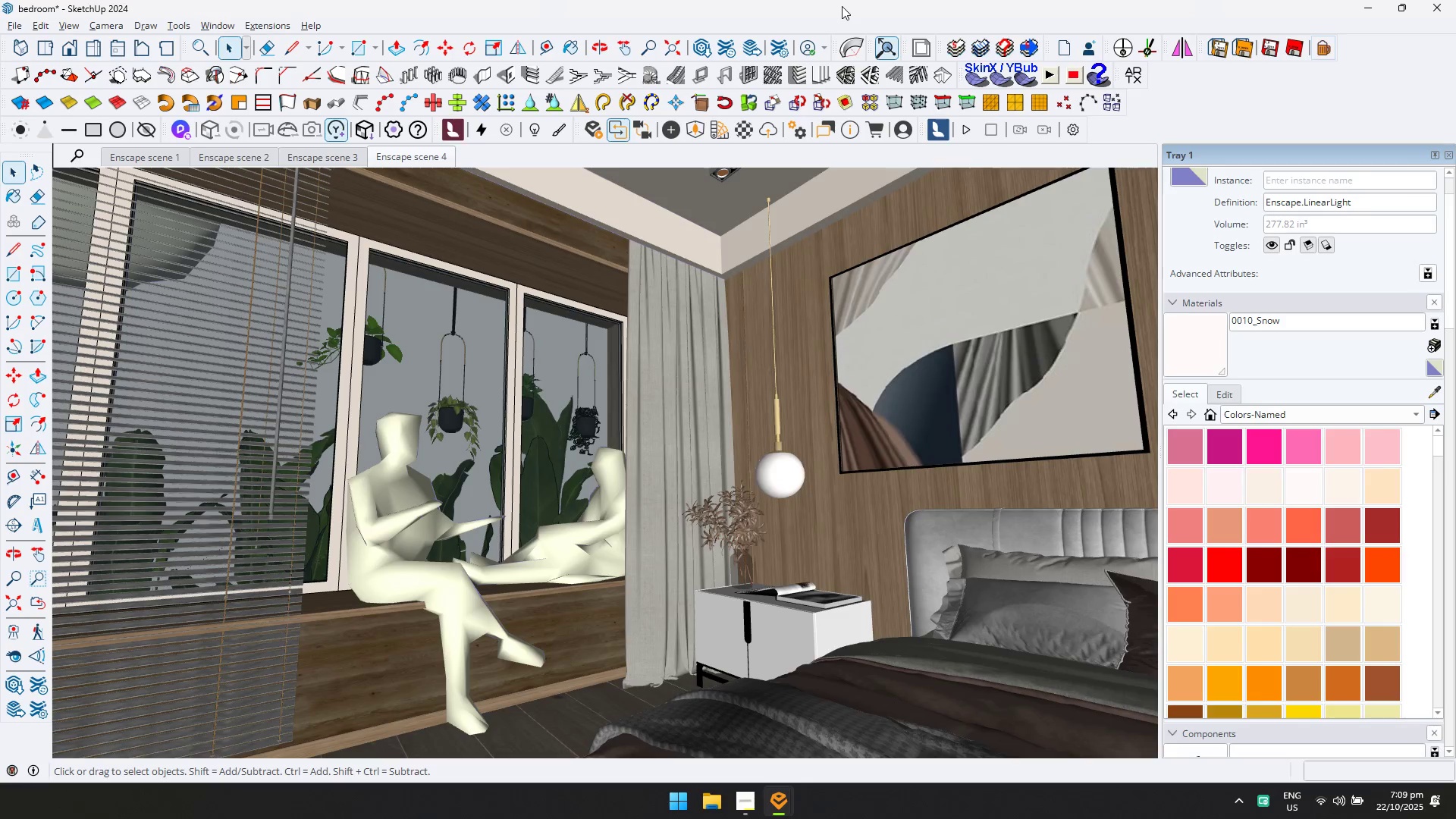 
key(Alt+AltLeft)
 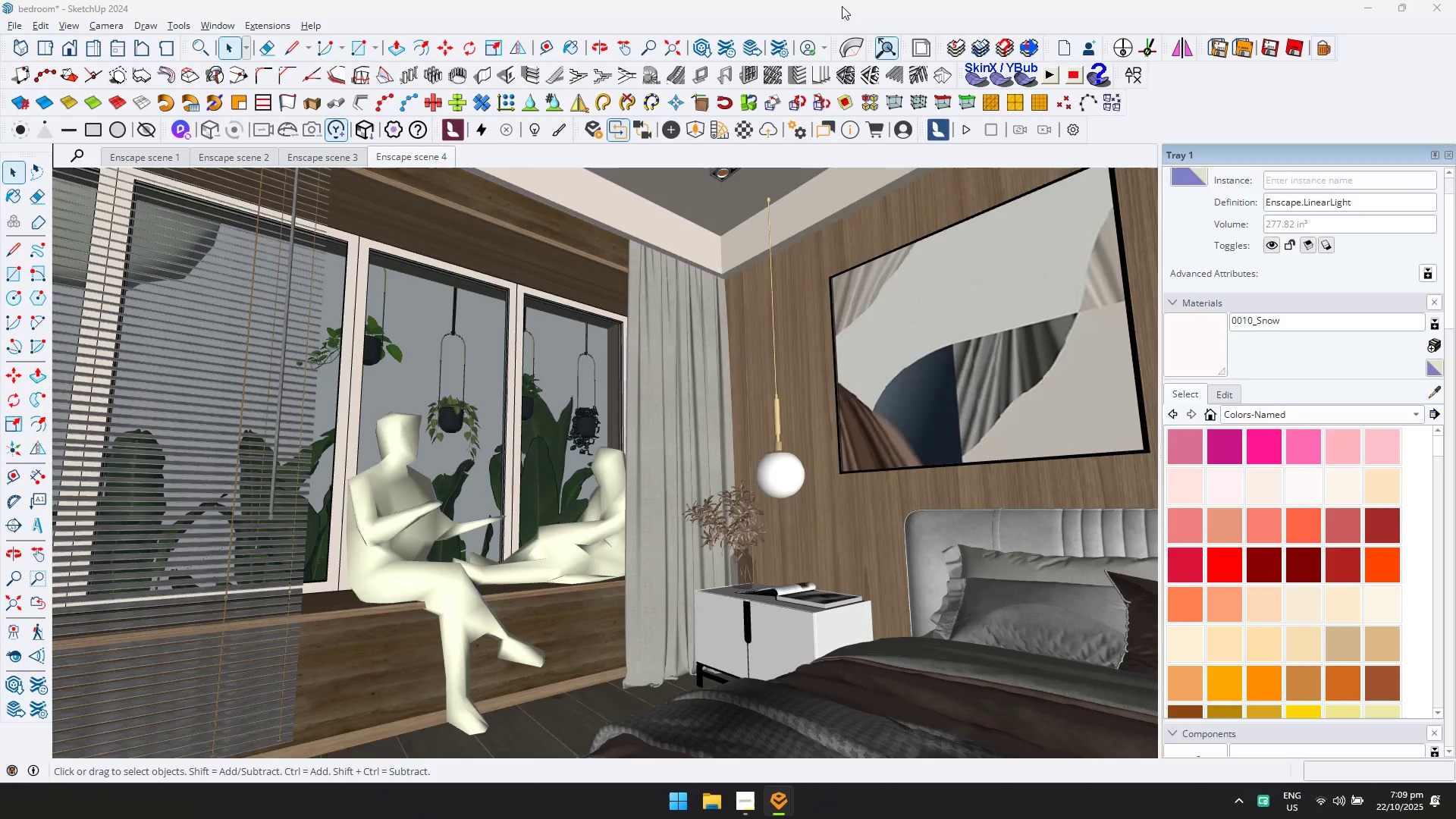 
key(Alt+Tab)
 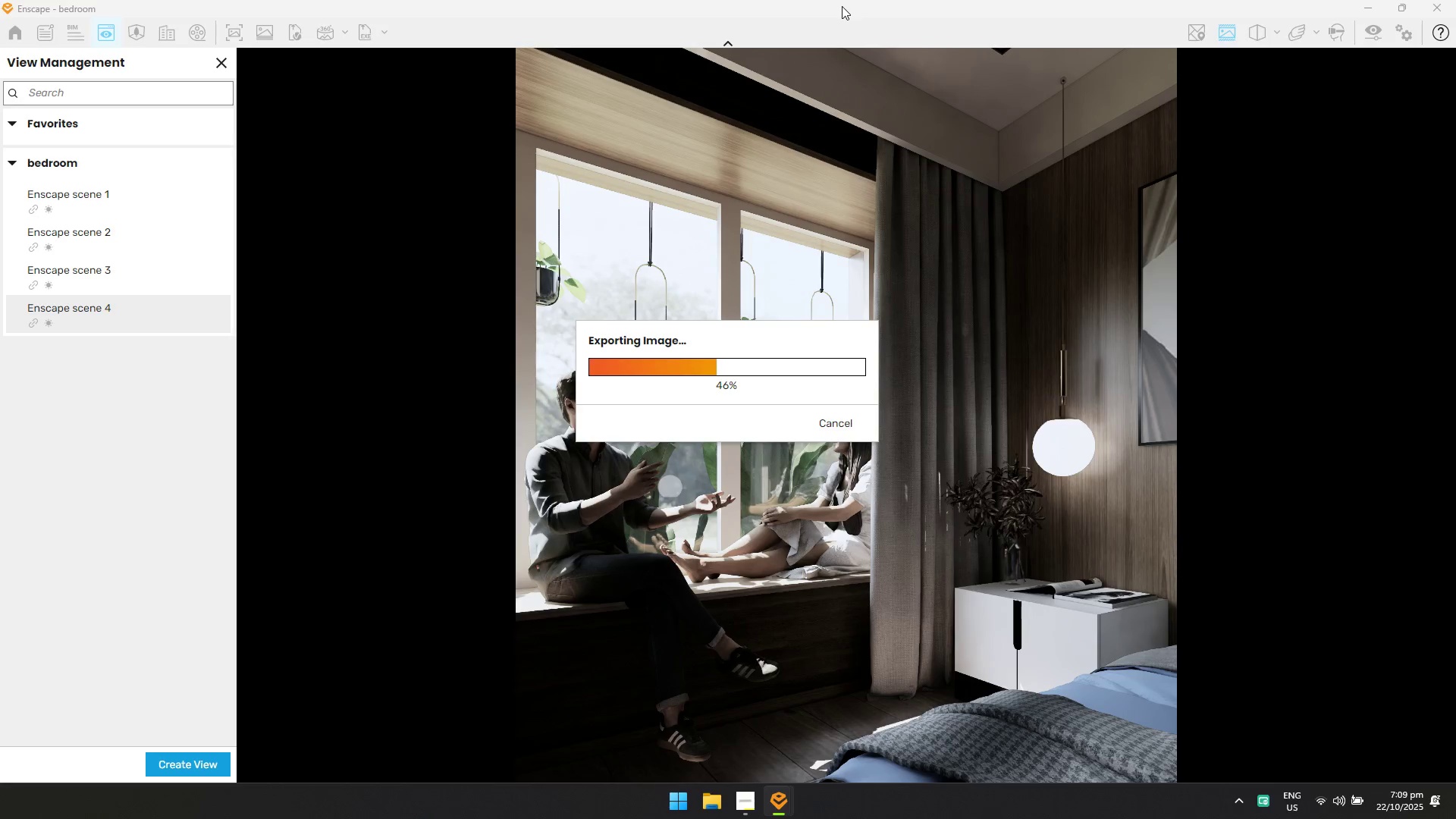 
key(Alt+AltLeft)
 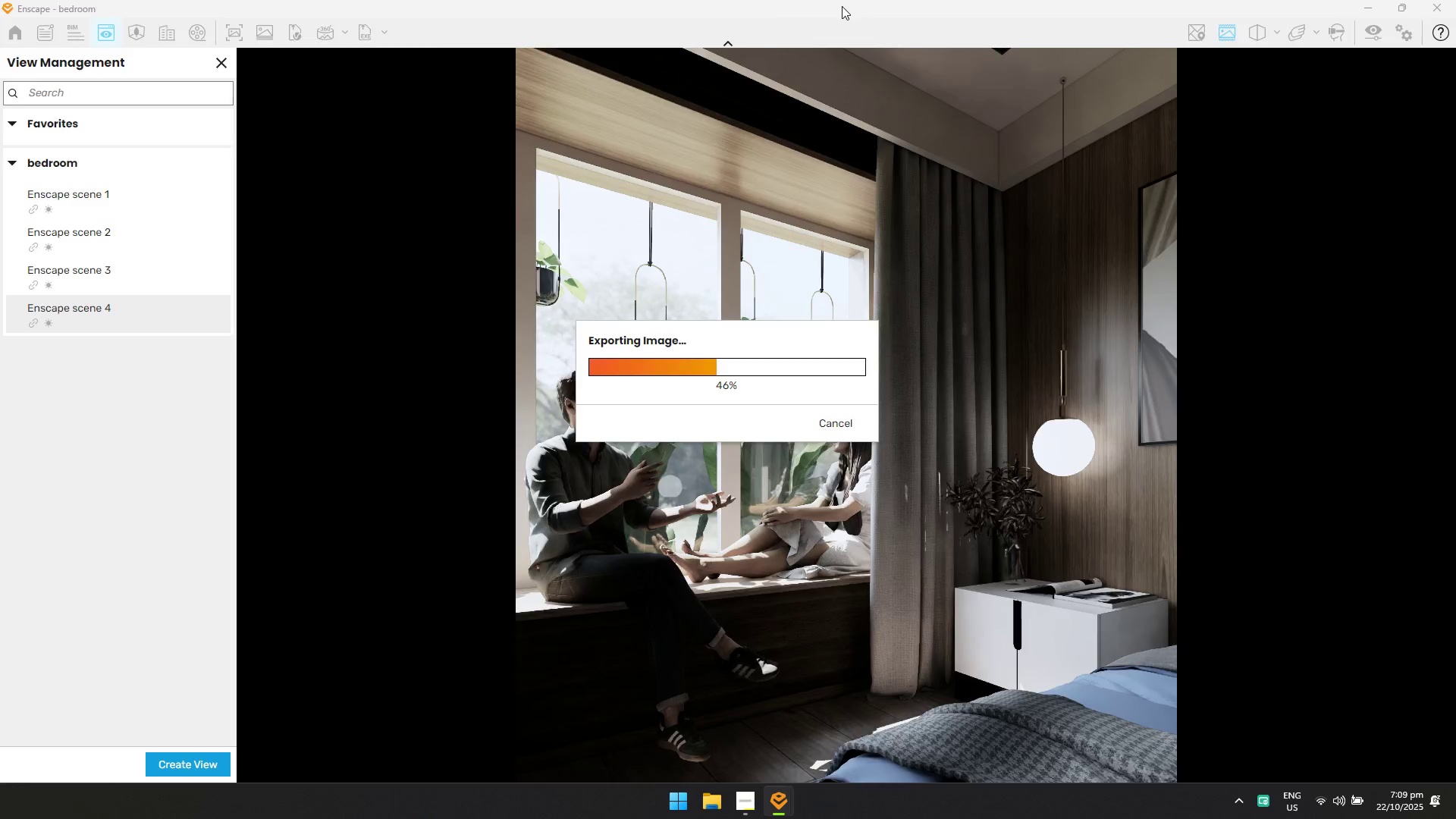 
key(Alt+Tab)
 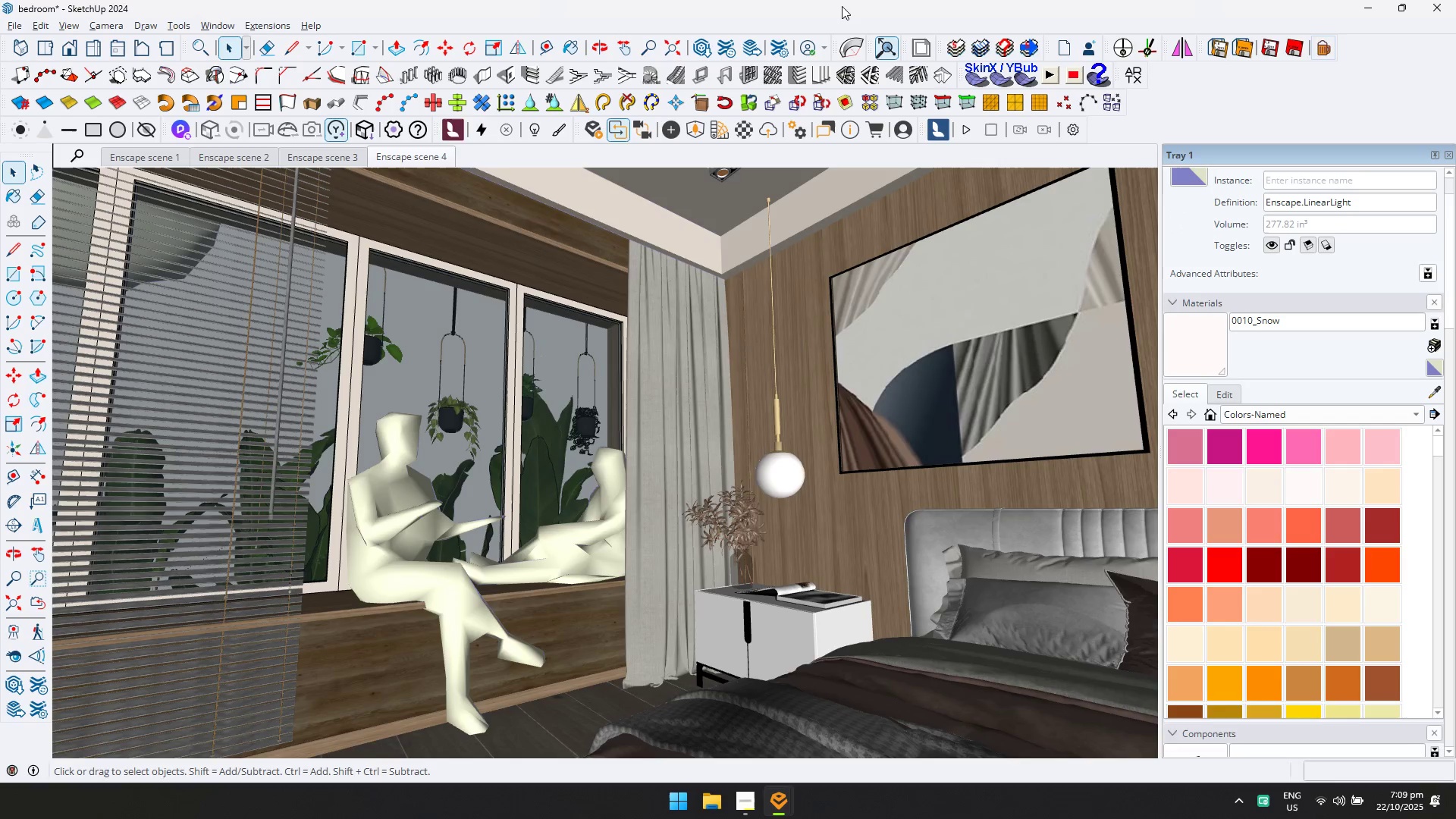 
key(Alt+AltLeft)
 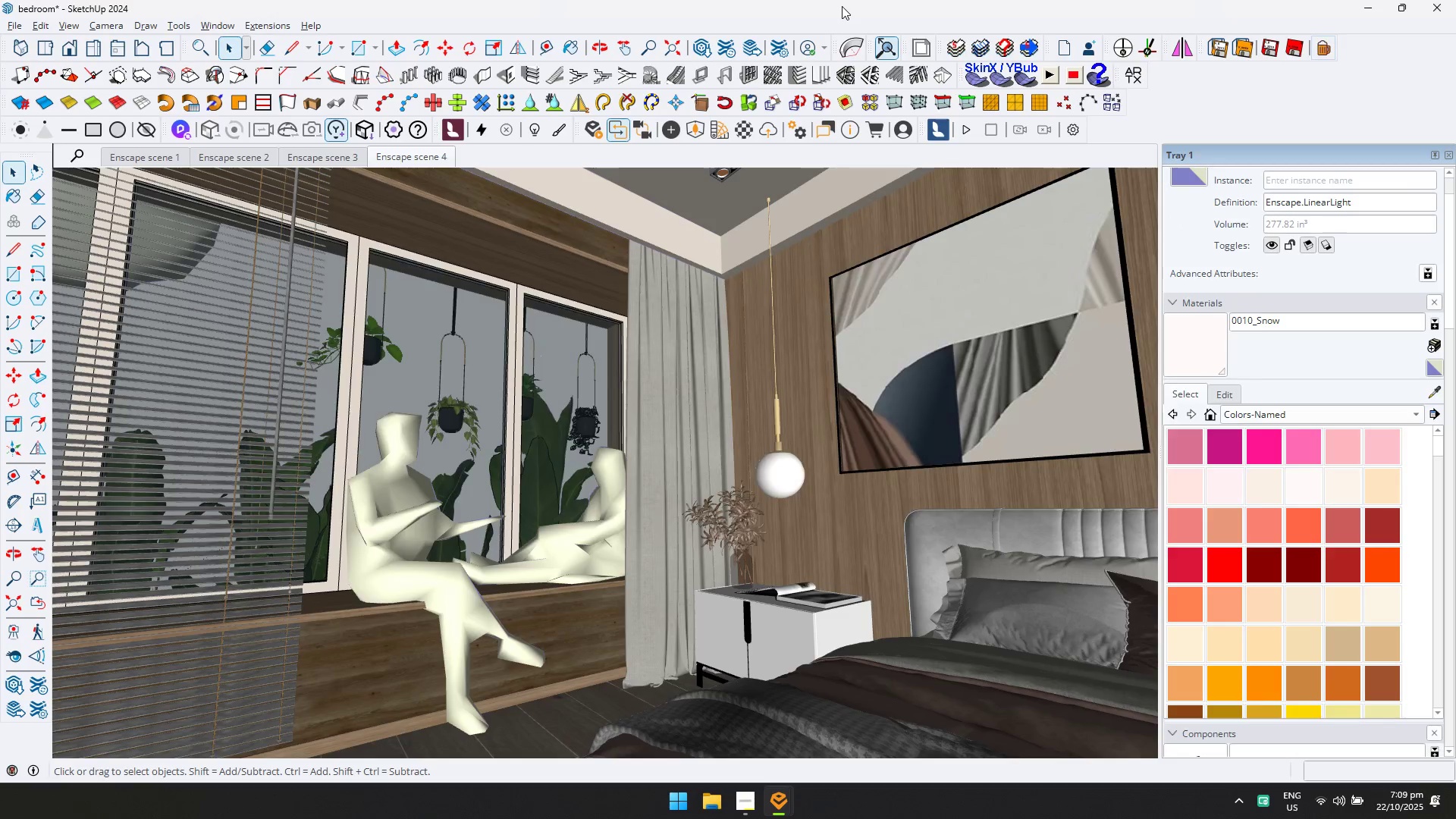 
key(Alt+Tab)
 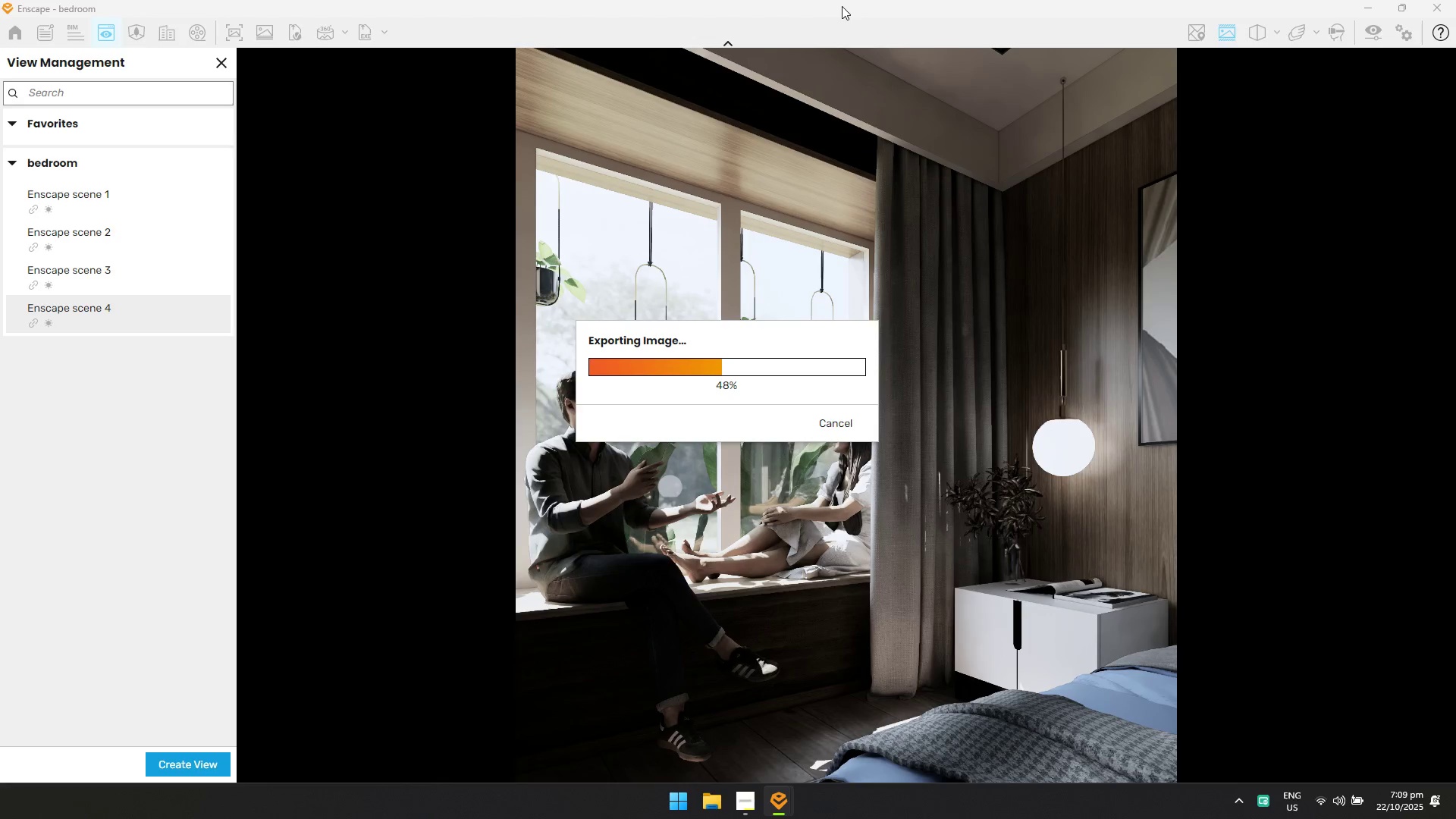 
key(Alt+AltLeft)
 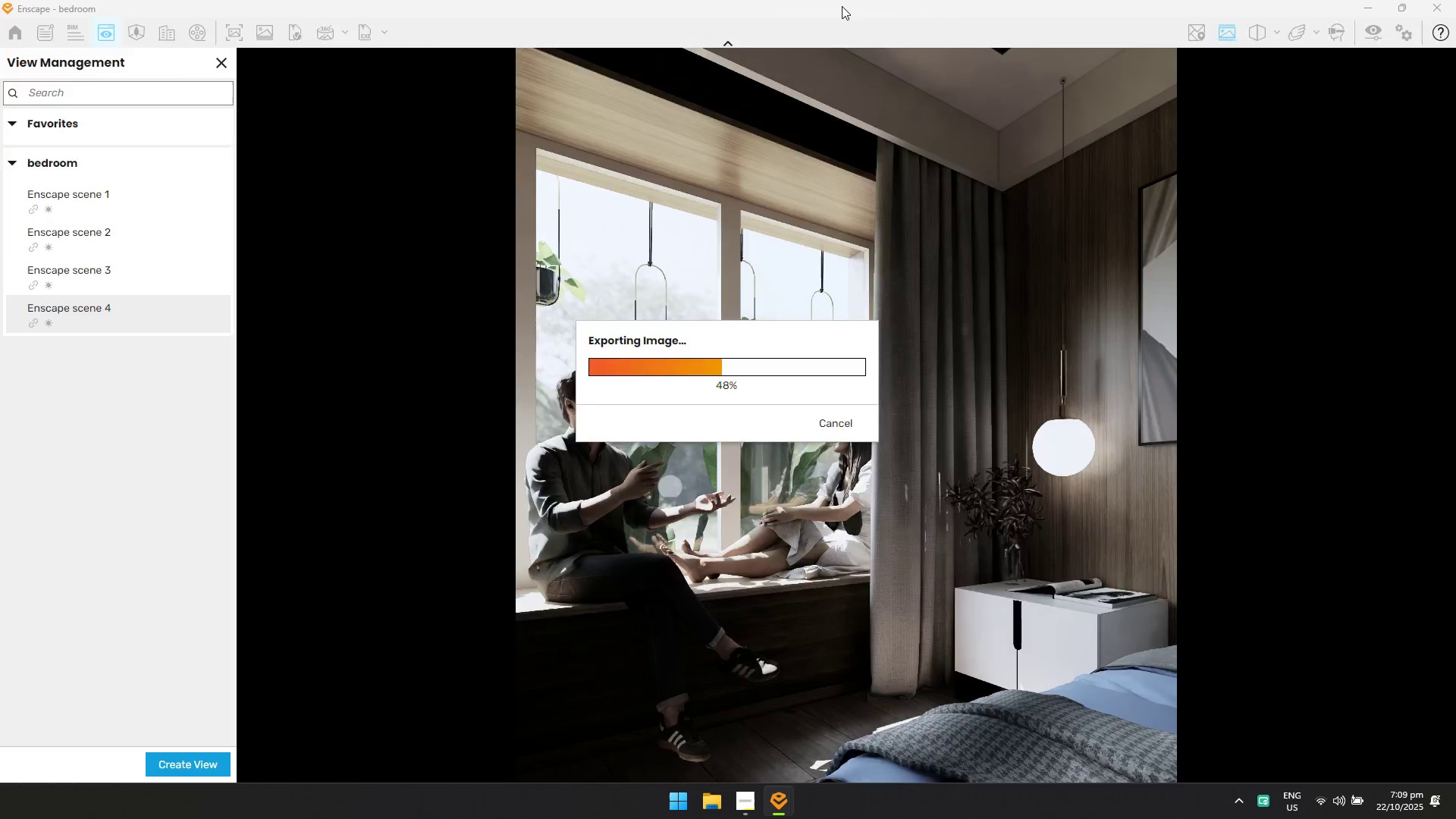 
key(Alt+Tab)
 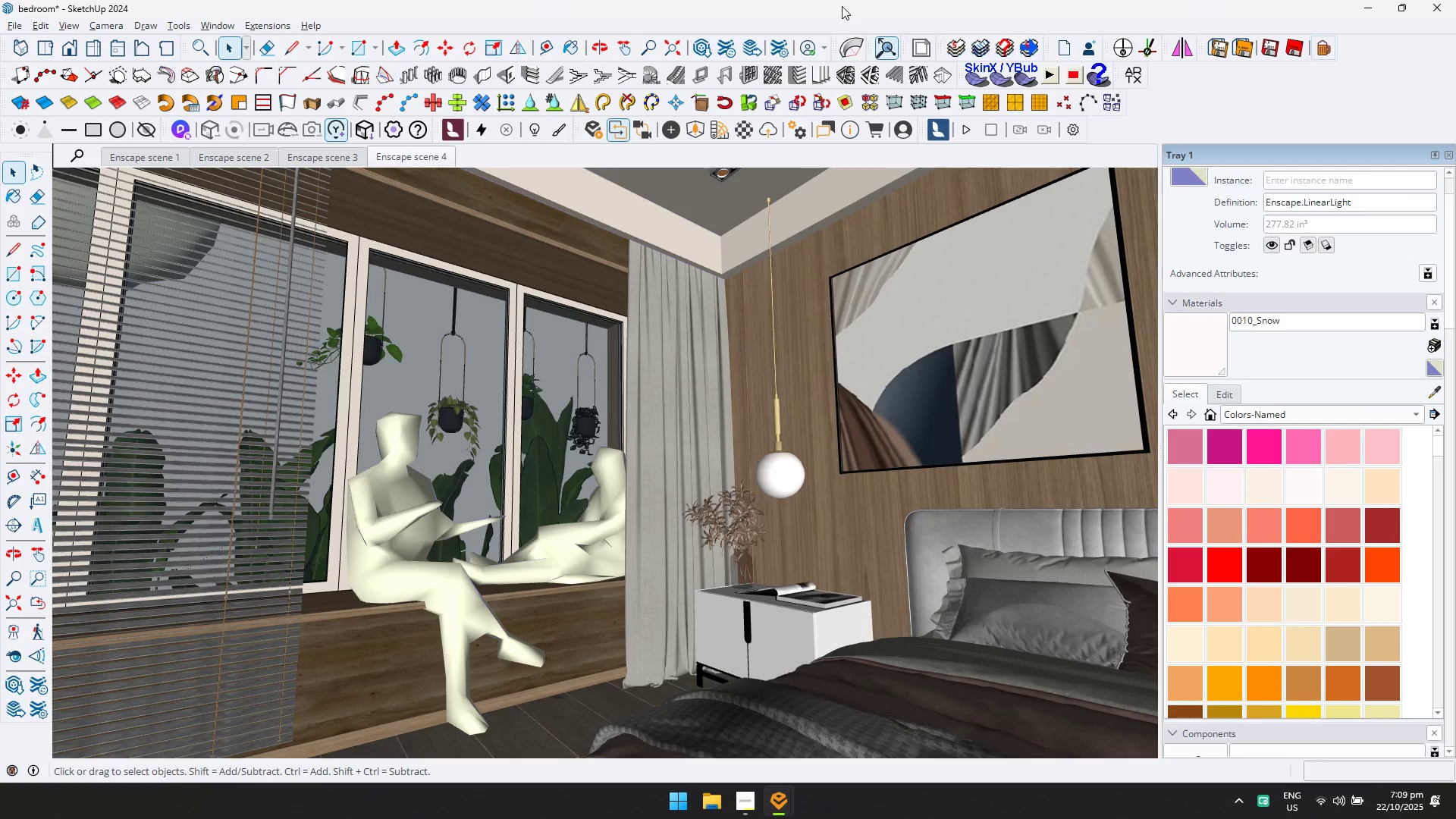 
key(Alt+AltLeft)
 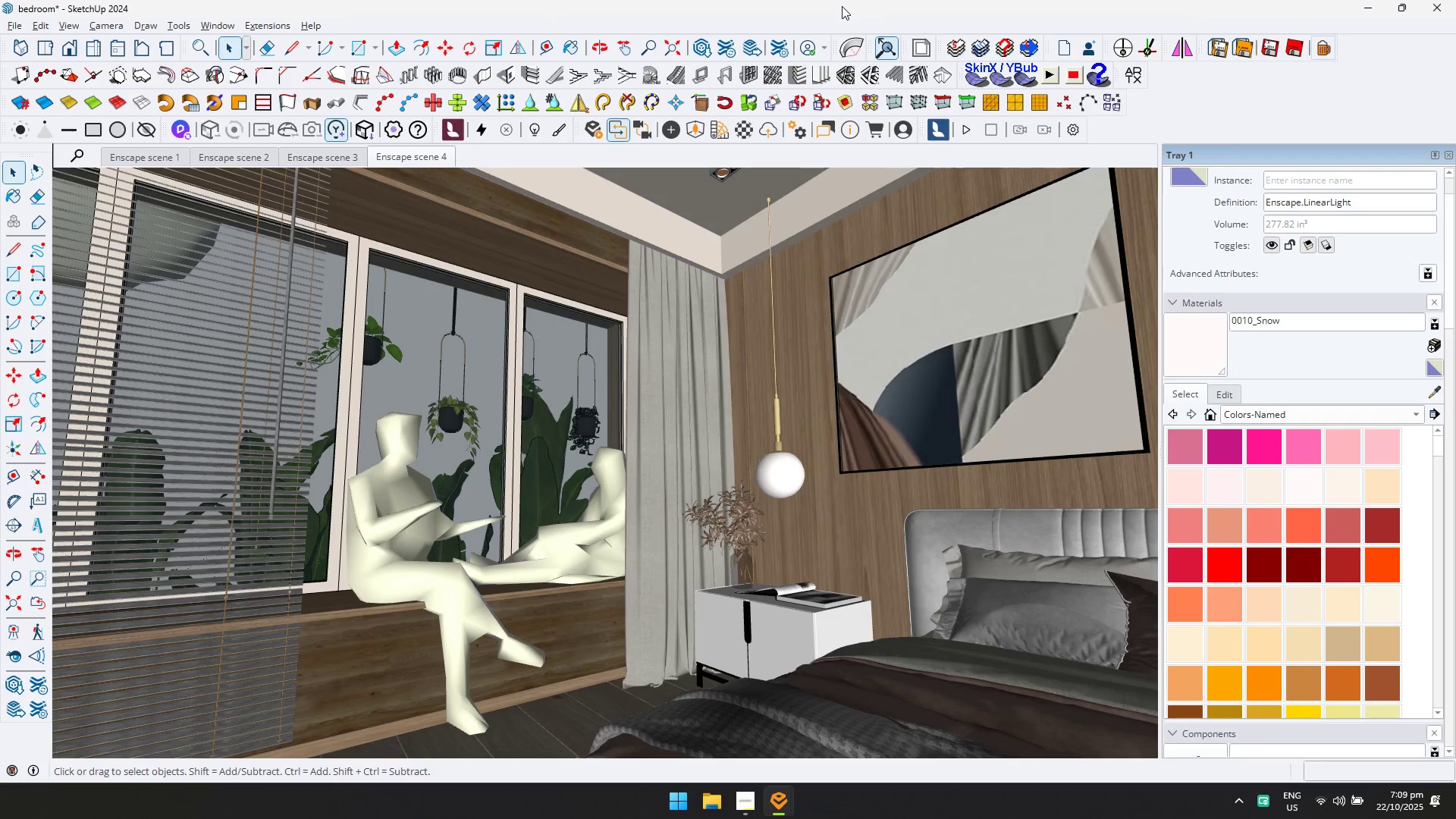 
key(Alt+Tab)
 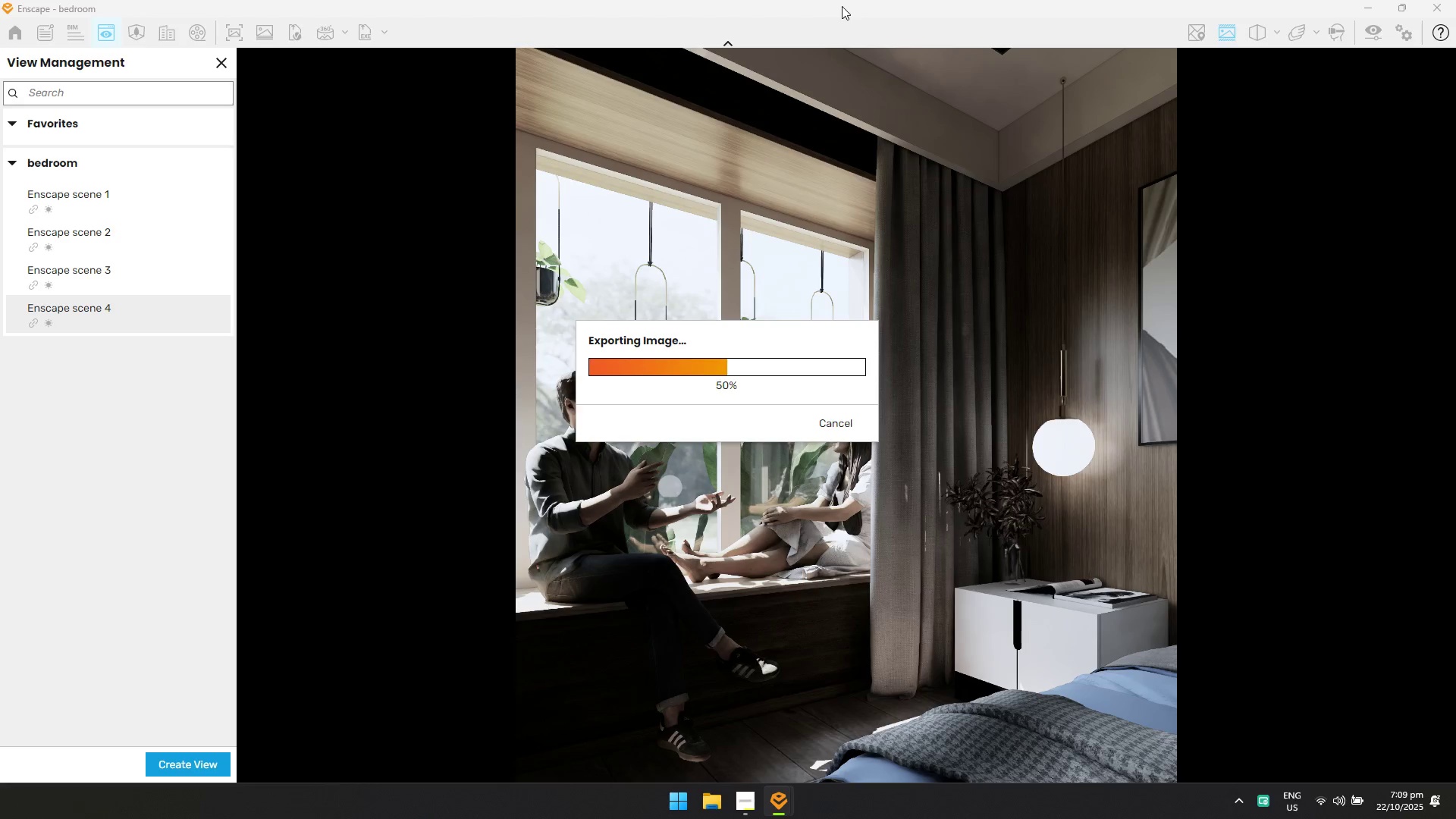 
wait(6.29)
 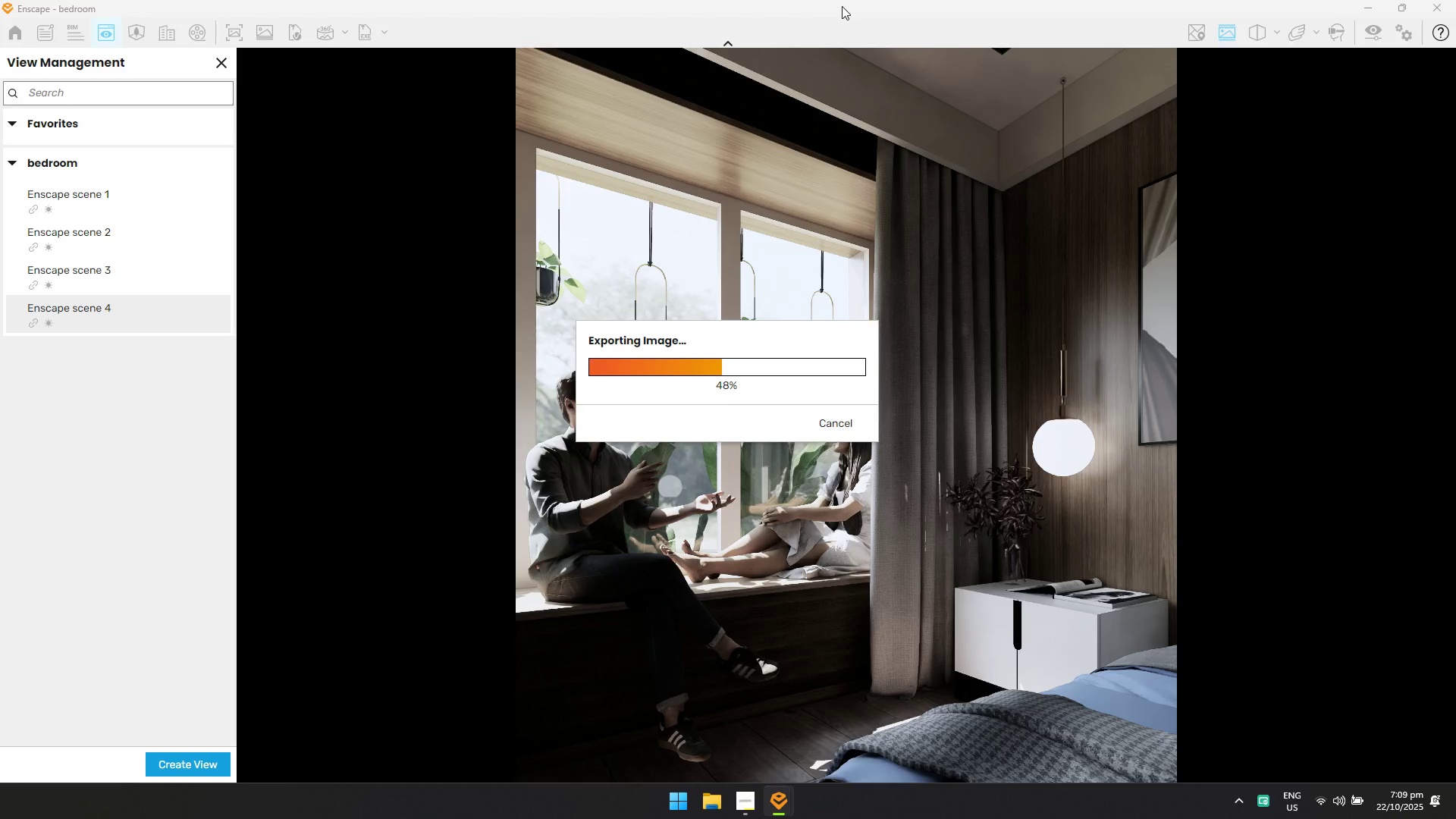 
key(Alt+AltLeft)
 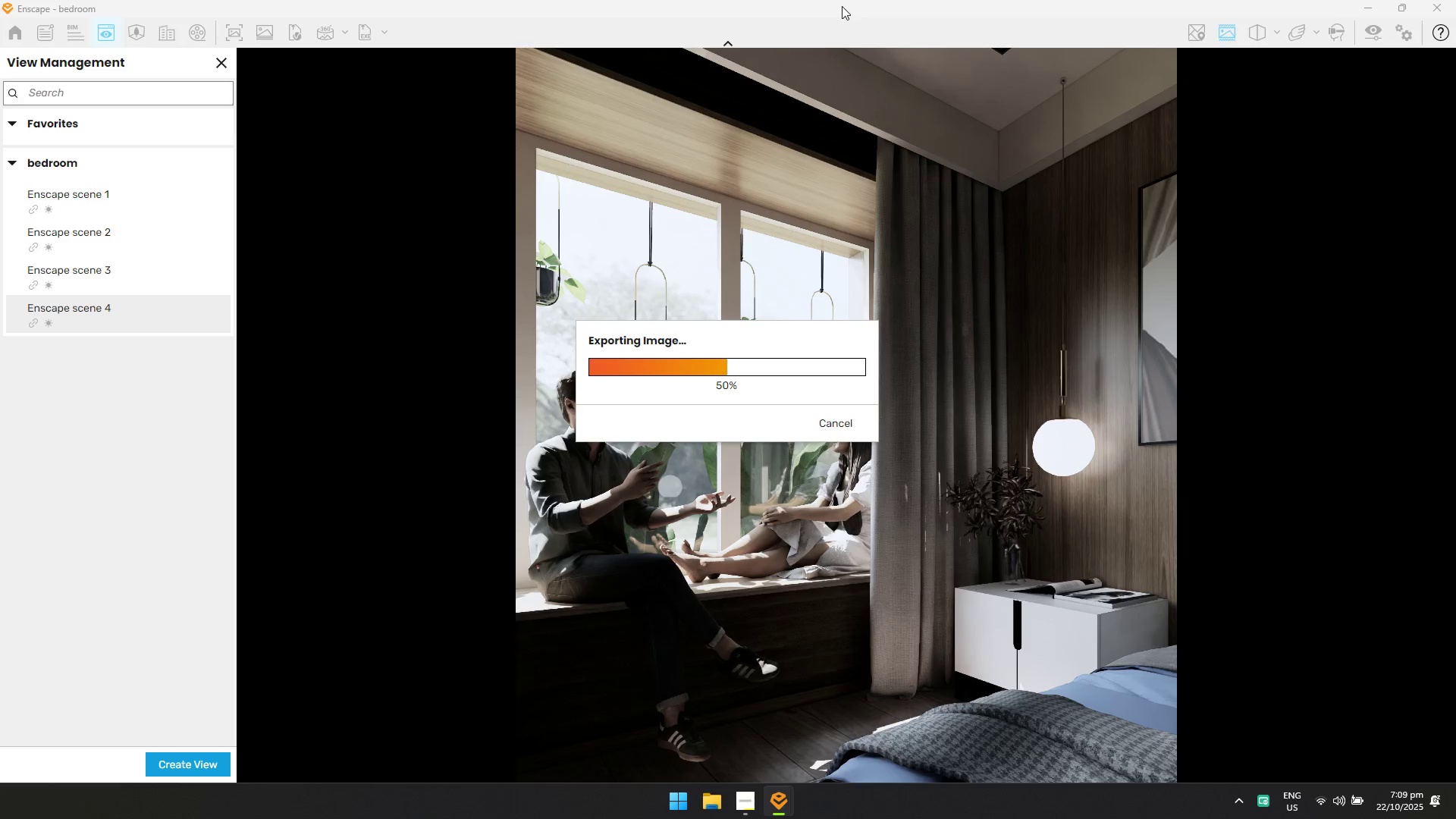 
key(Alt+Tab)
 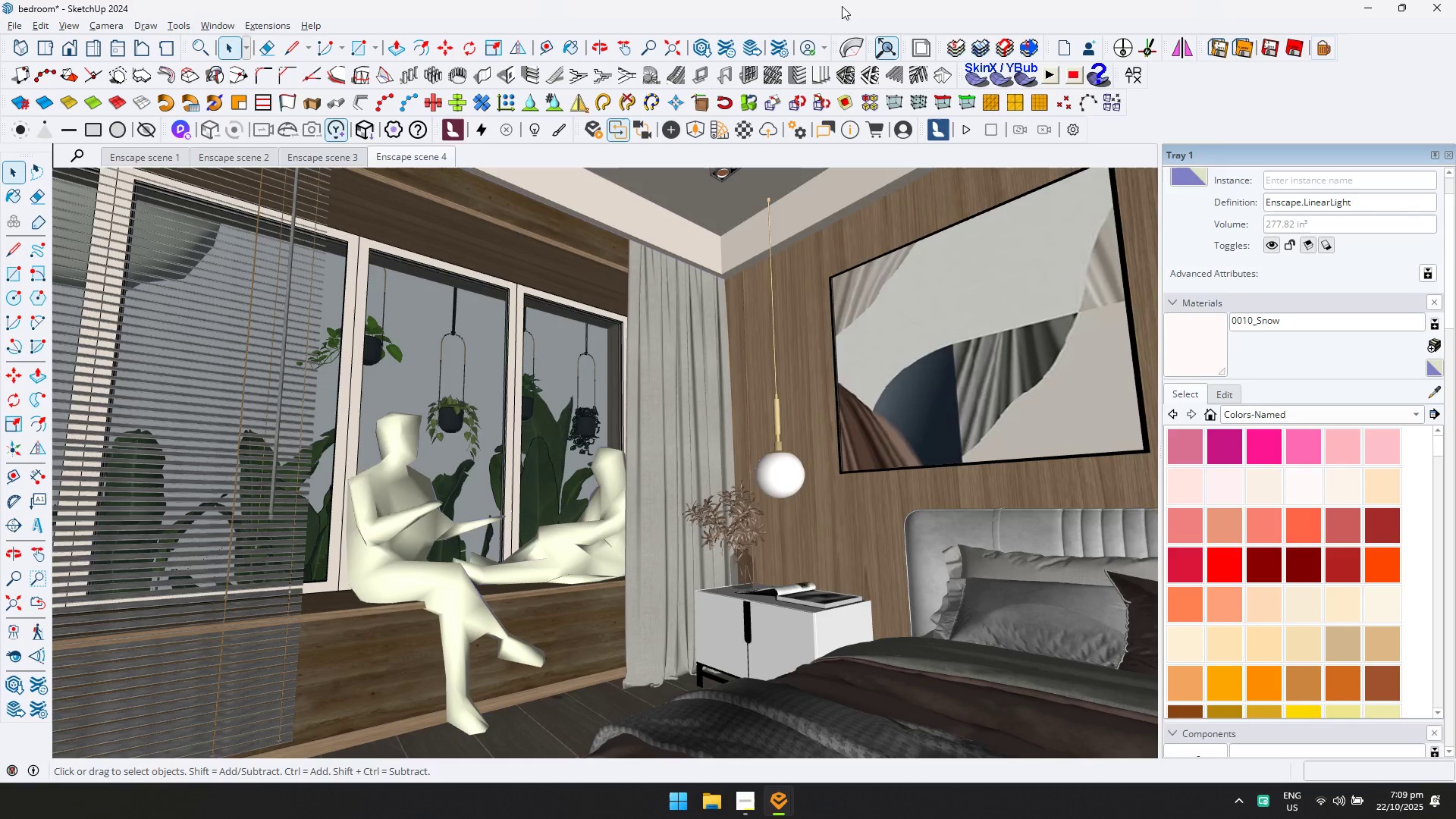 
key(Alt+AltLeft)
 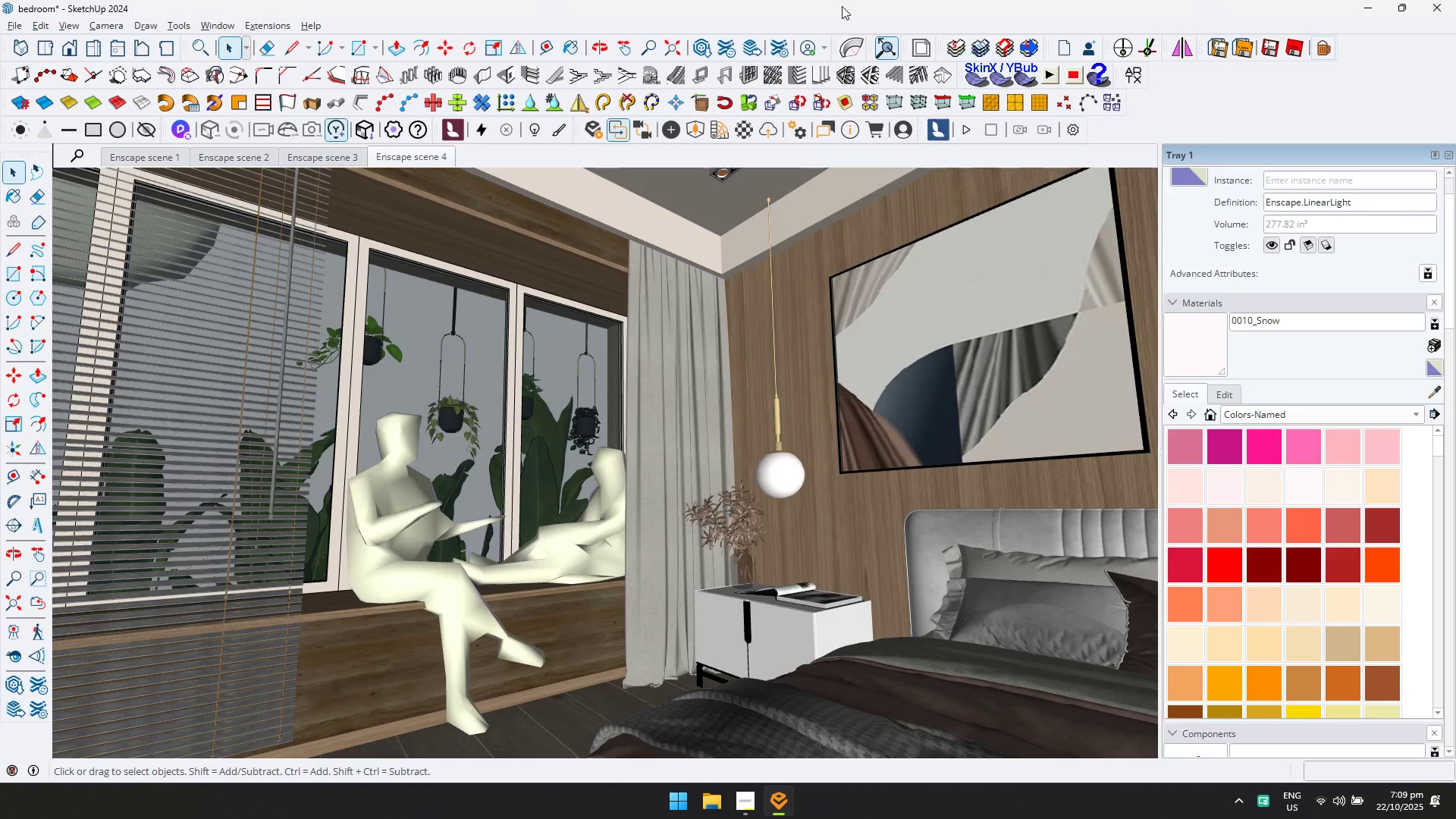 
key(Alt+Tab)
 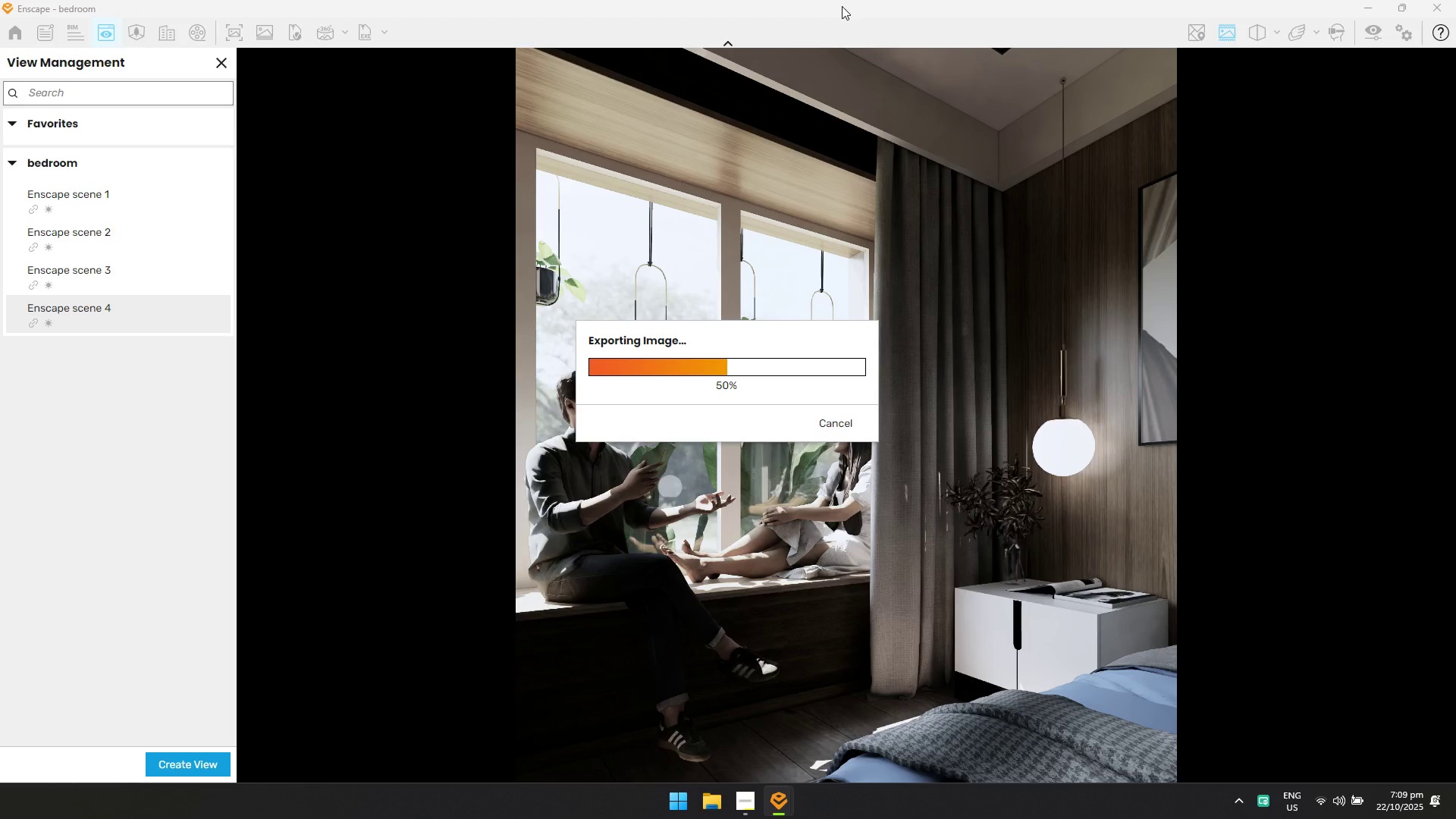 
key(Alt+AltLeft)
 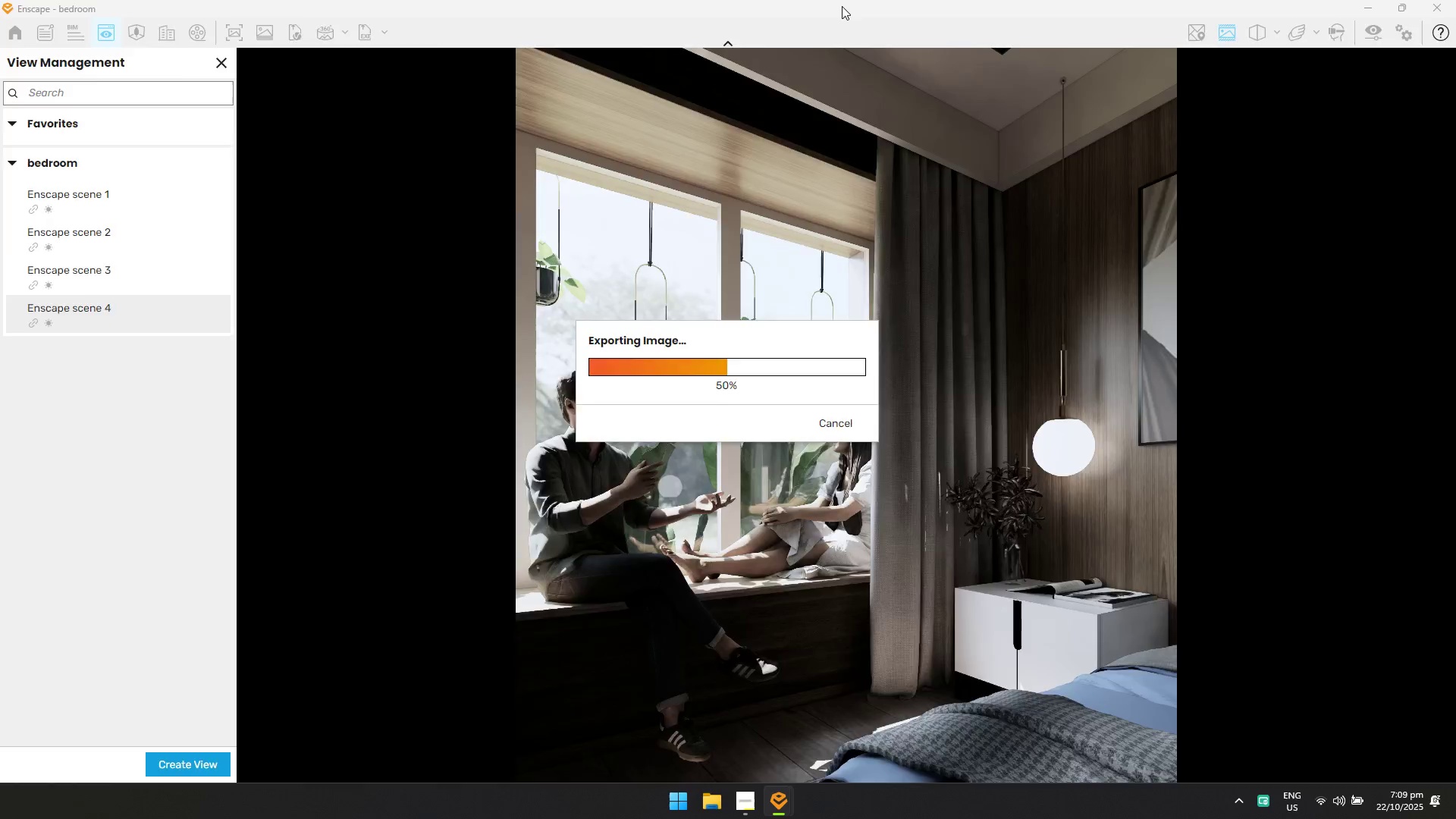 
key(Alt+Tab)
 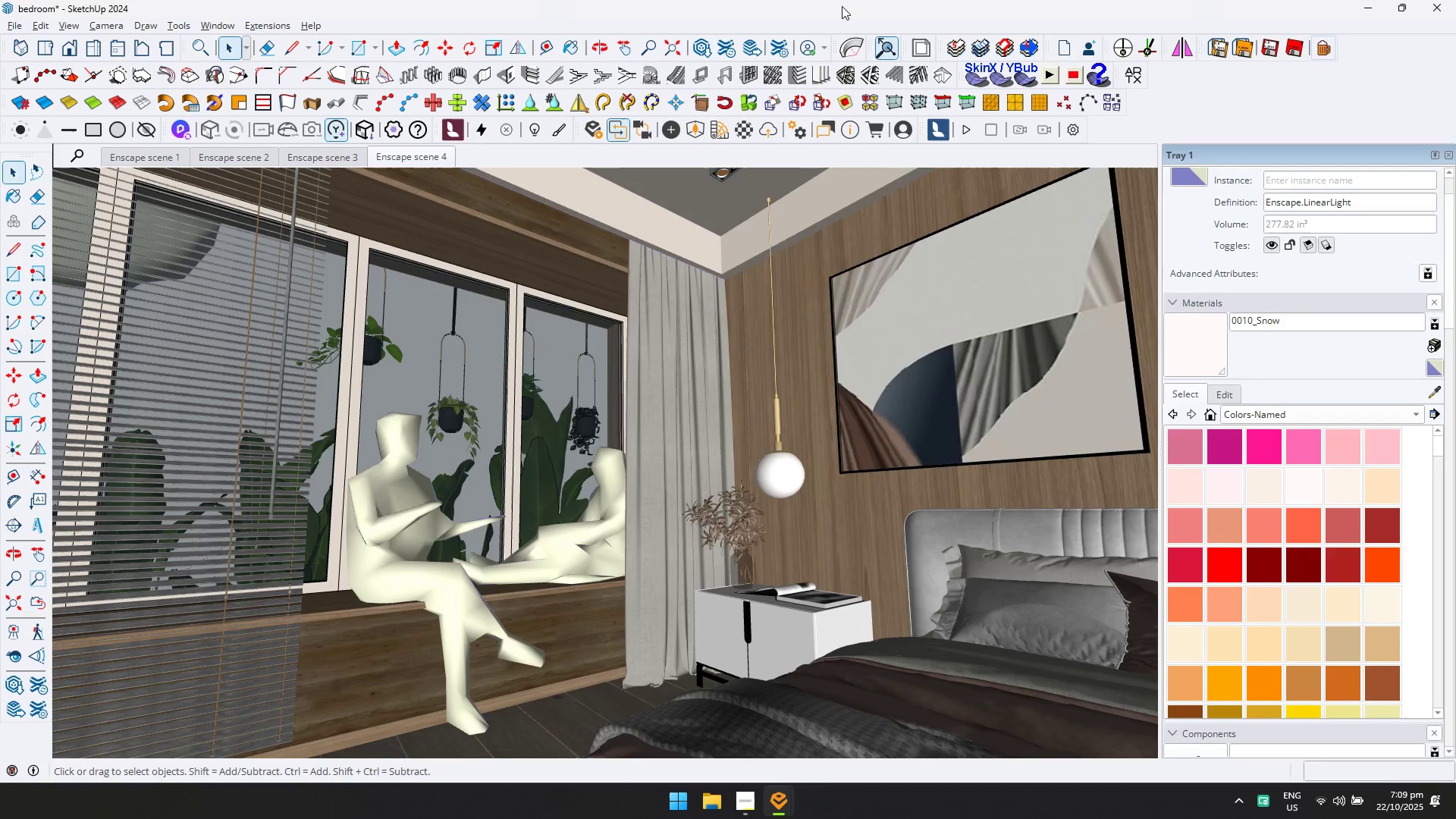 
key(Alt+AltLeft)
 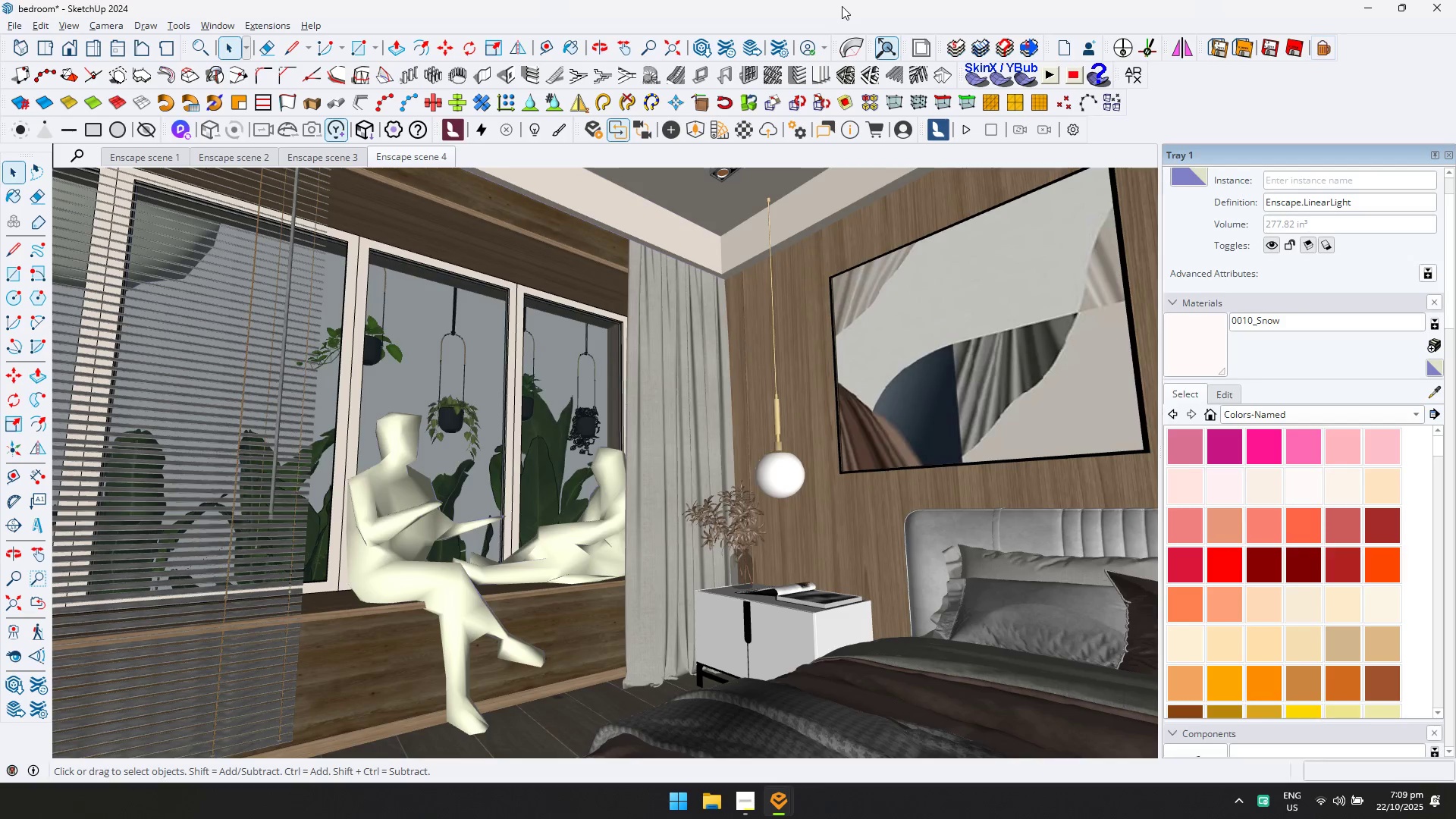 
key(Alt+Tab)
 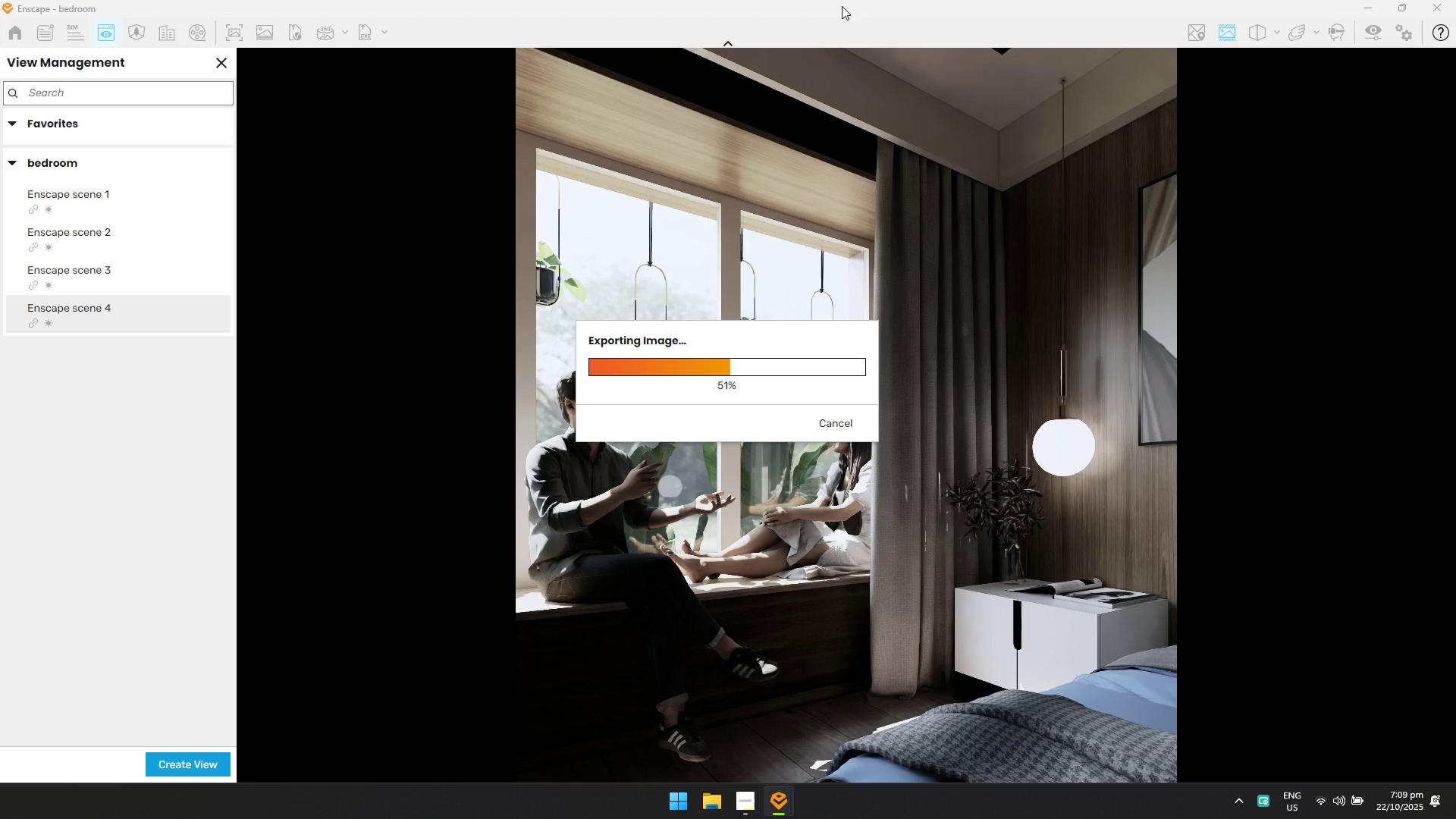 
wait(9.01)
 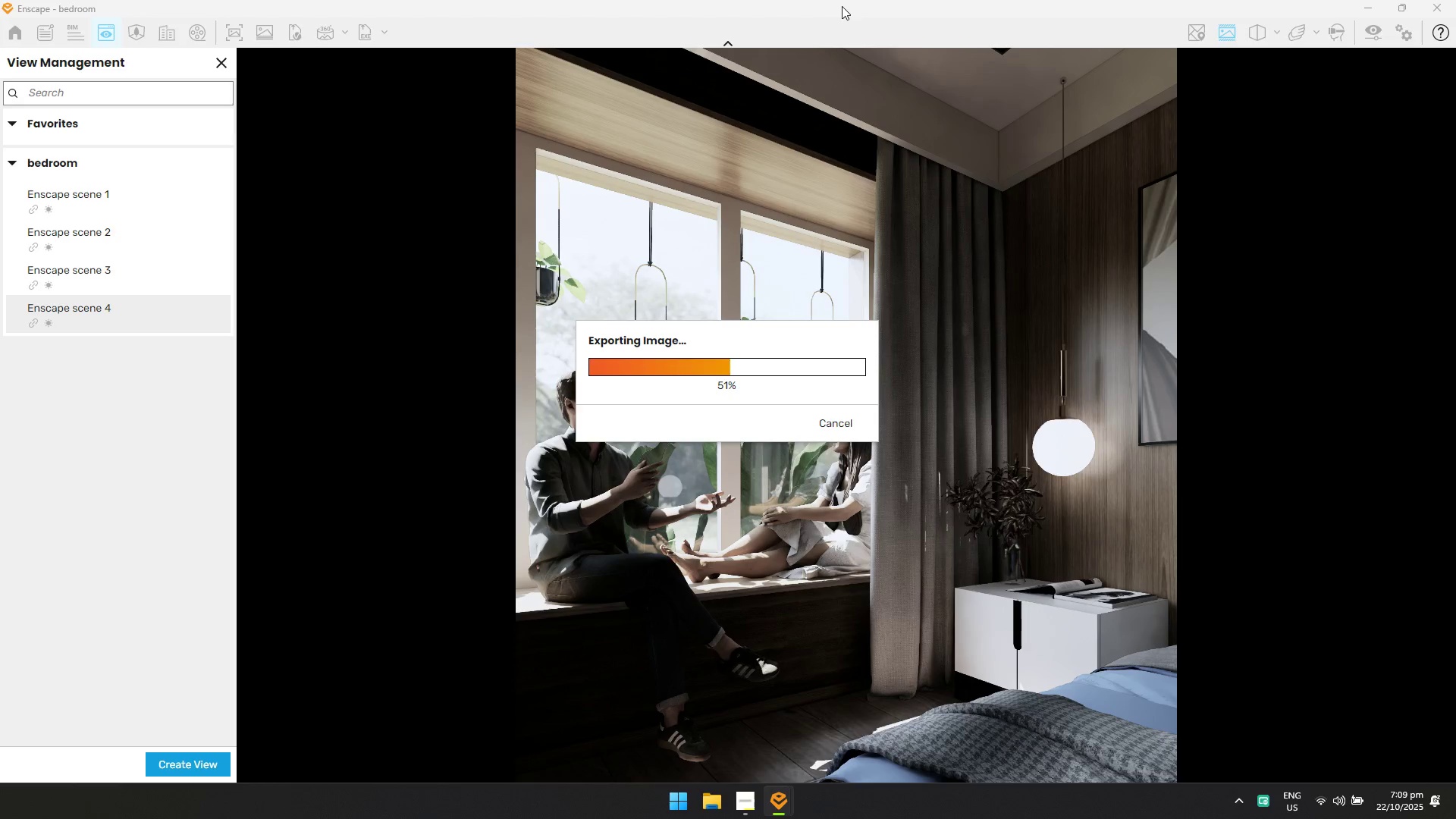 
key(Alt+AltLeft)
 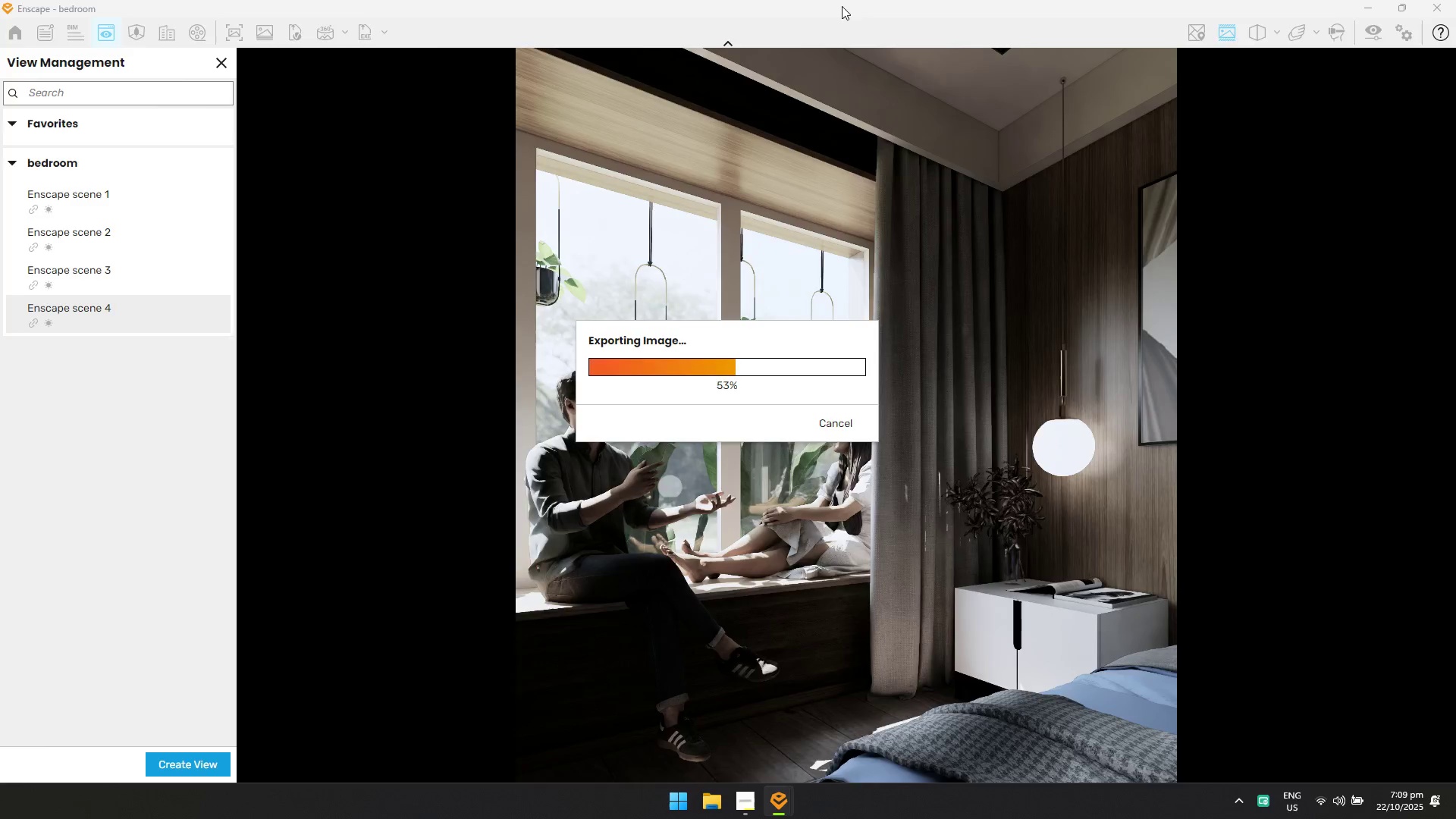 
key(Alt+Tab)
 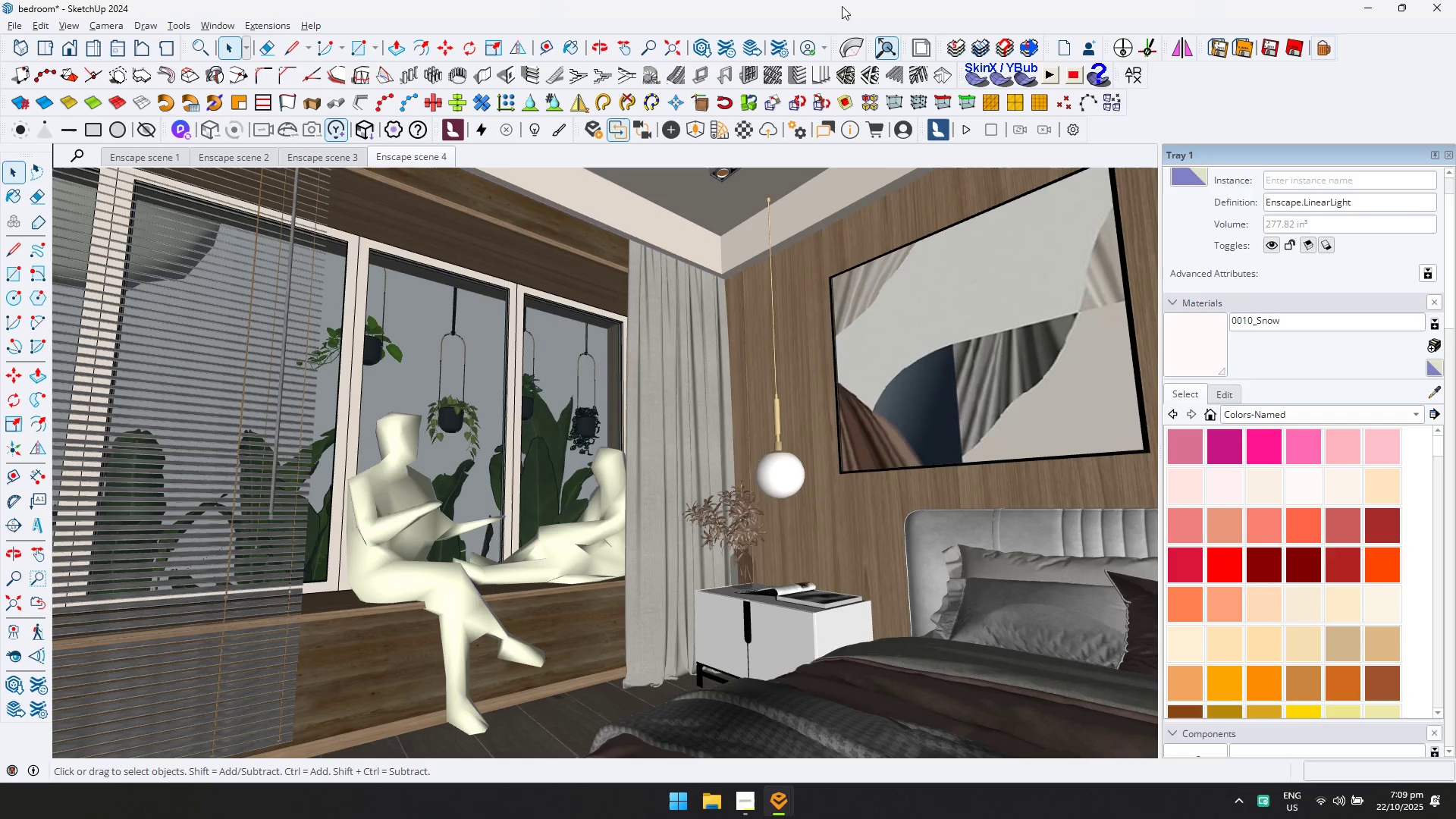 
key(Alt+AltLeft)
 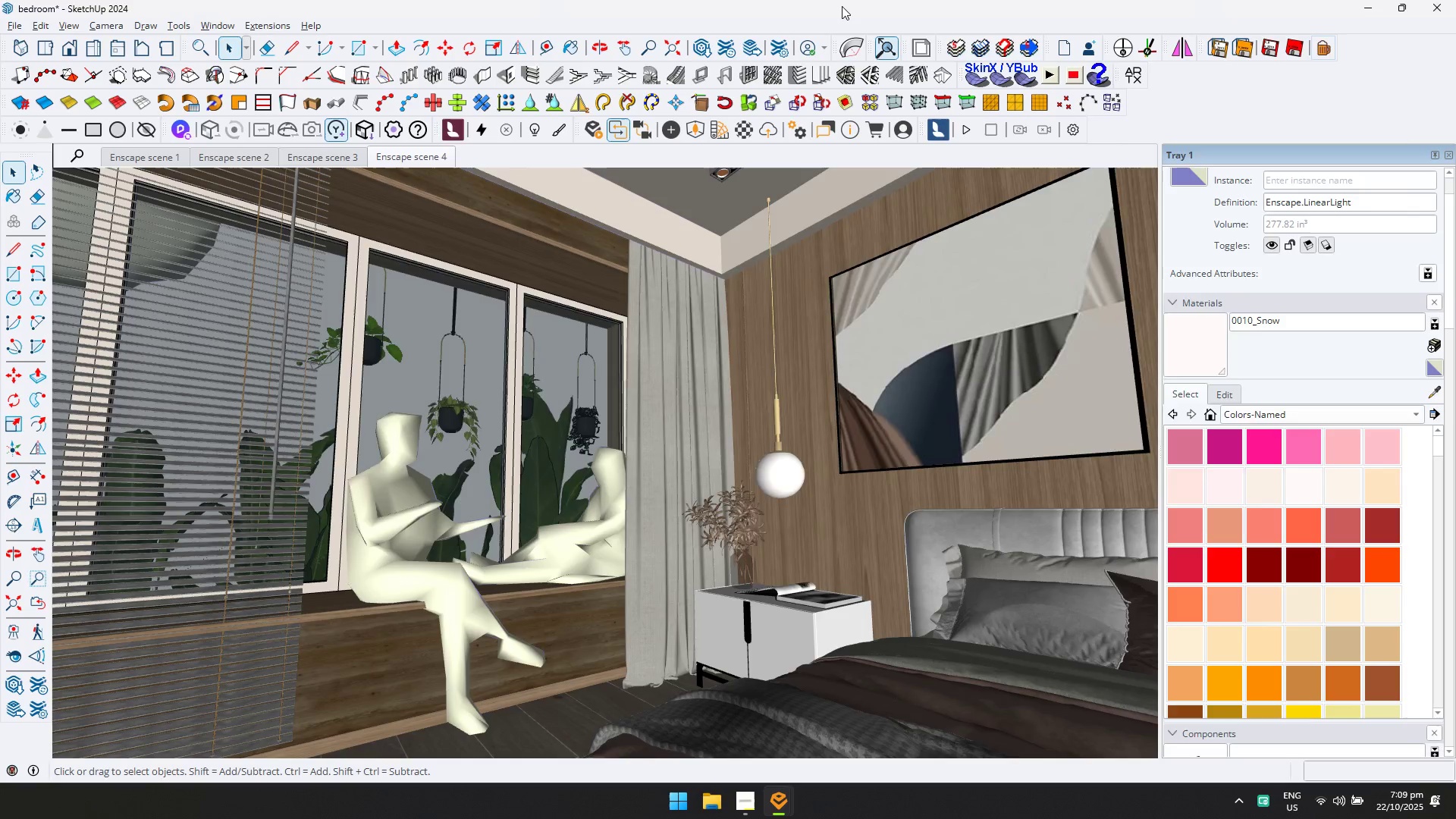 
key(Alt+Tab)
 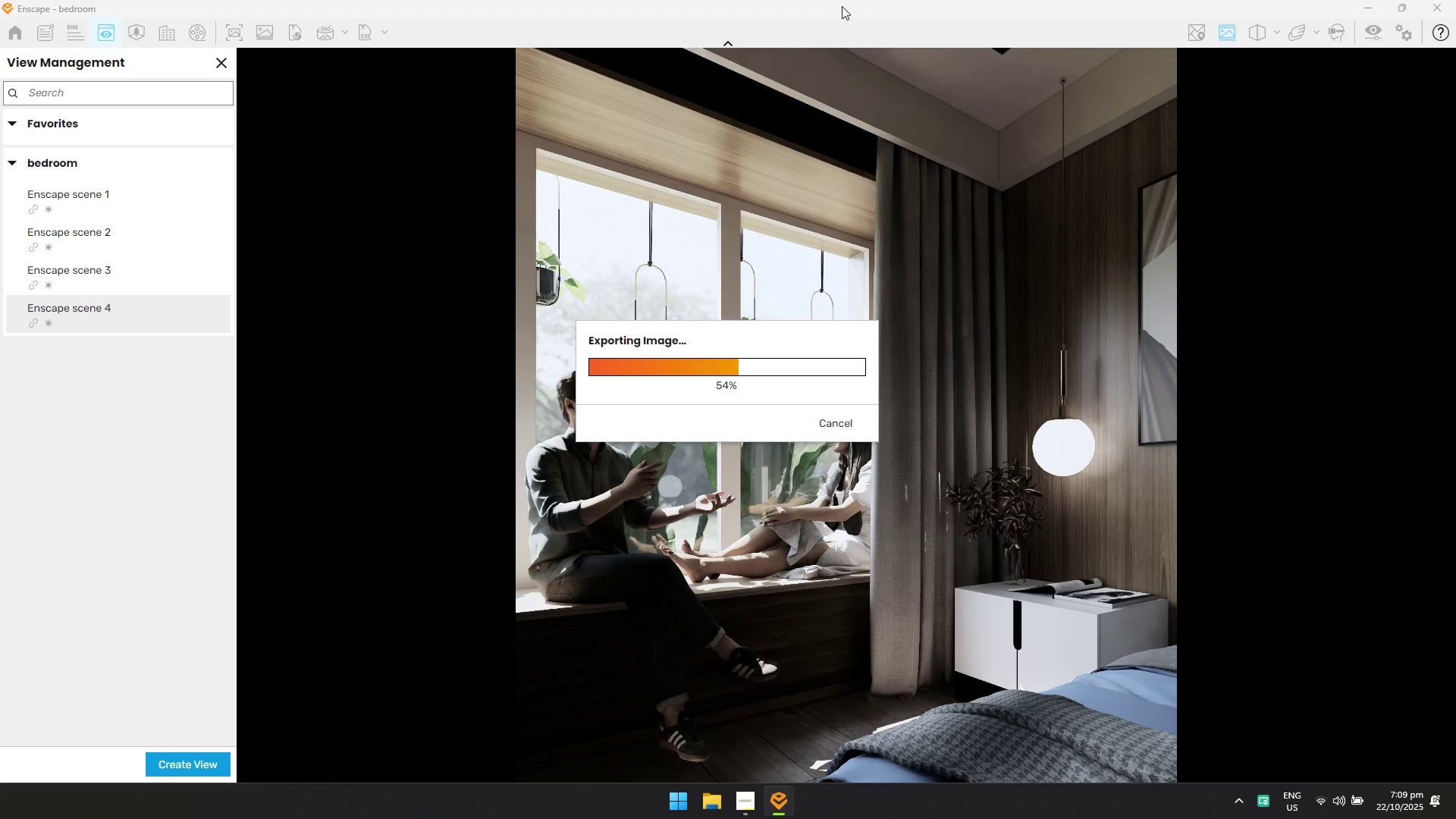 
key(Alt+AltLeft)
 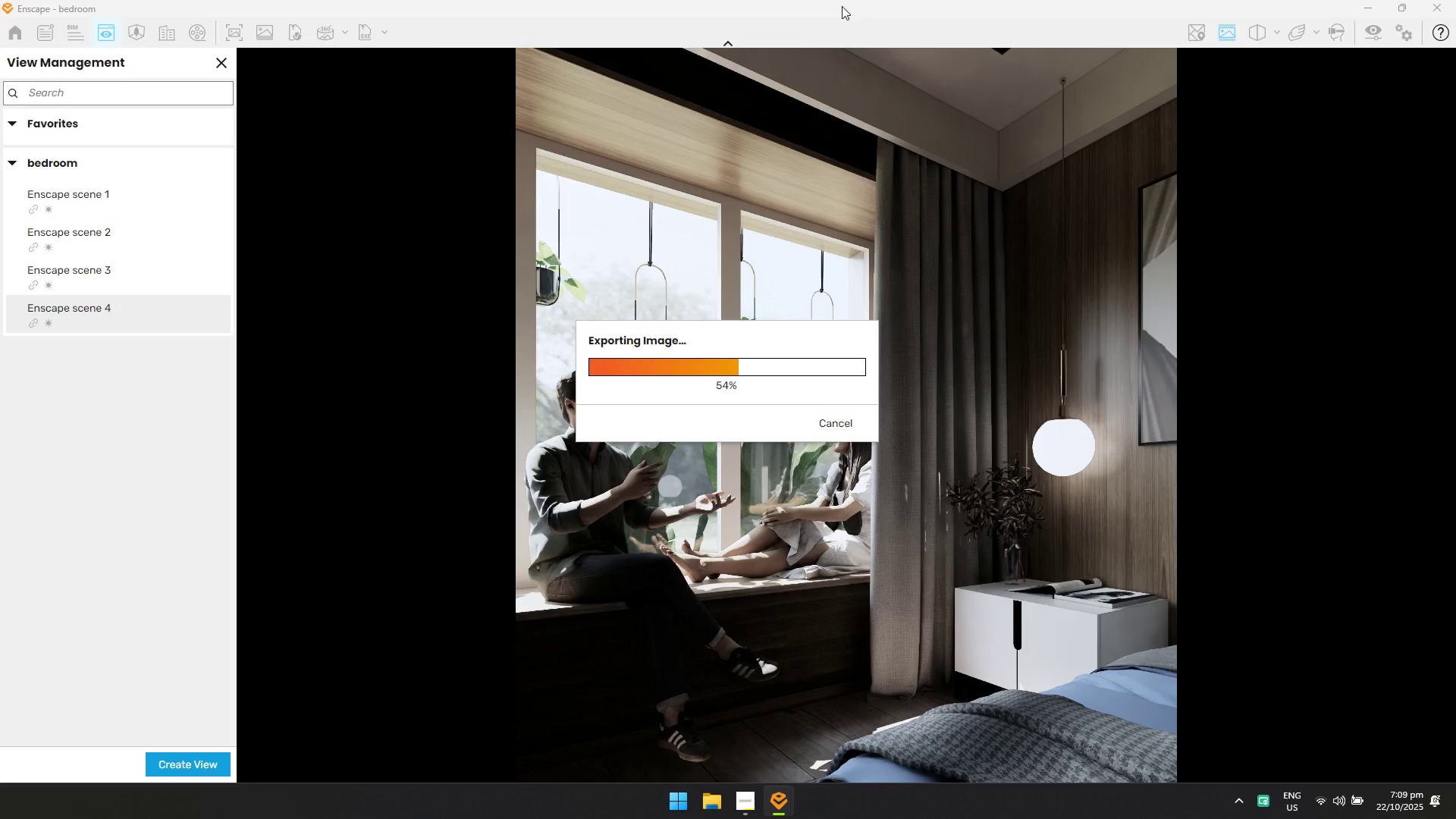 
key(Alt+Tab)
 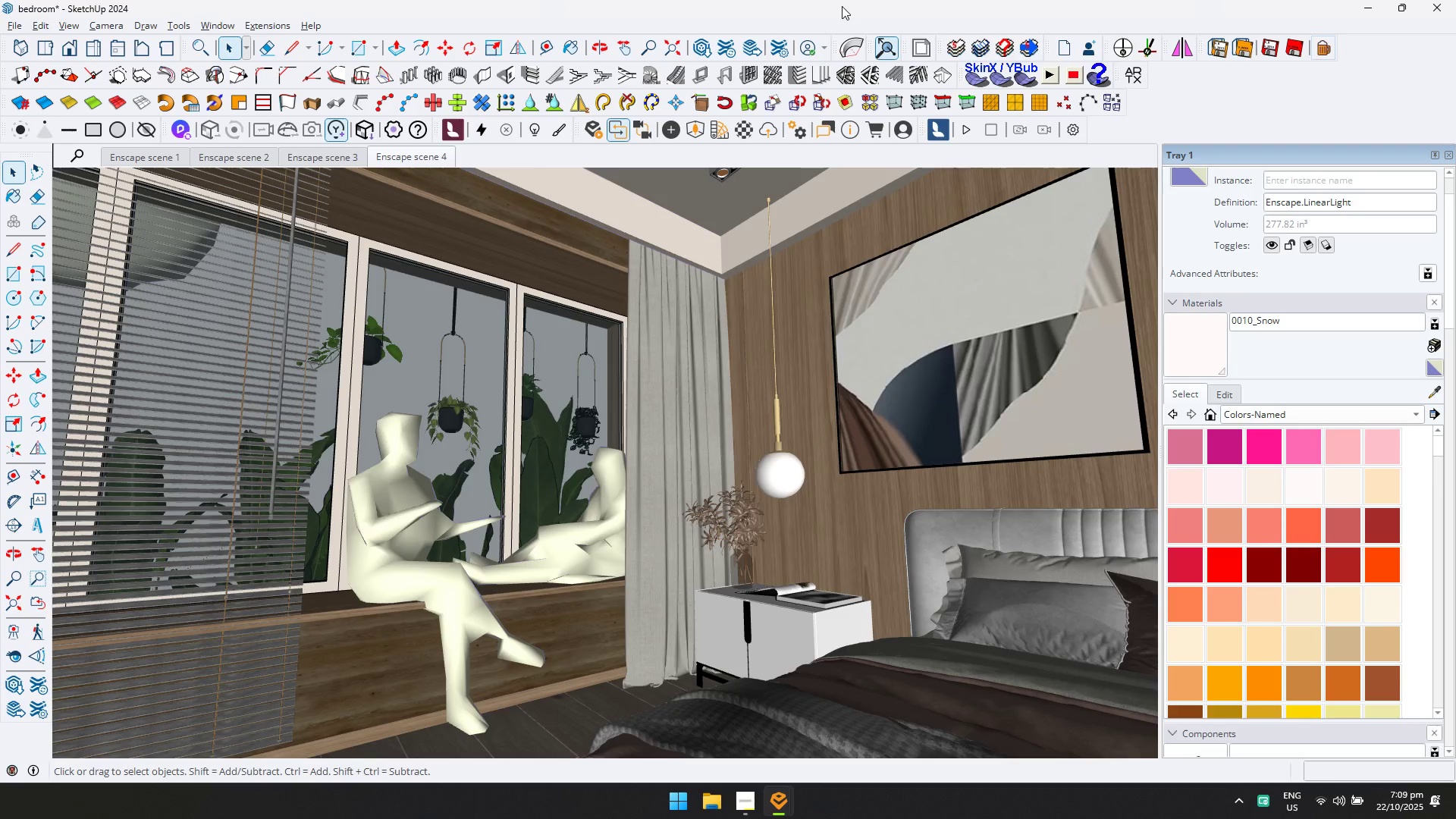 
key(Alt+AltLeft)
 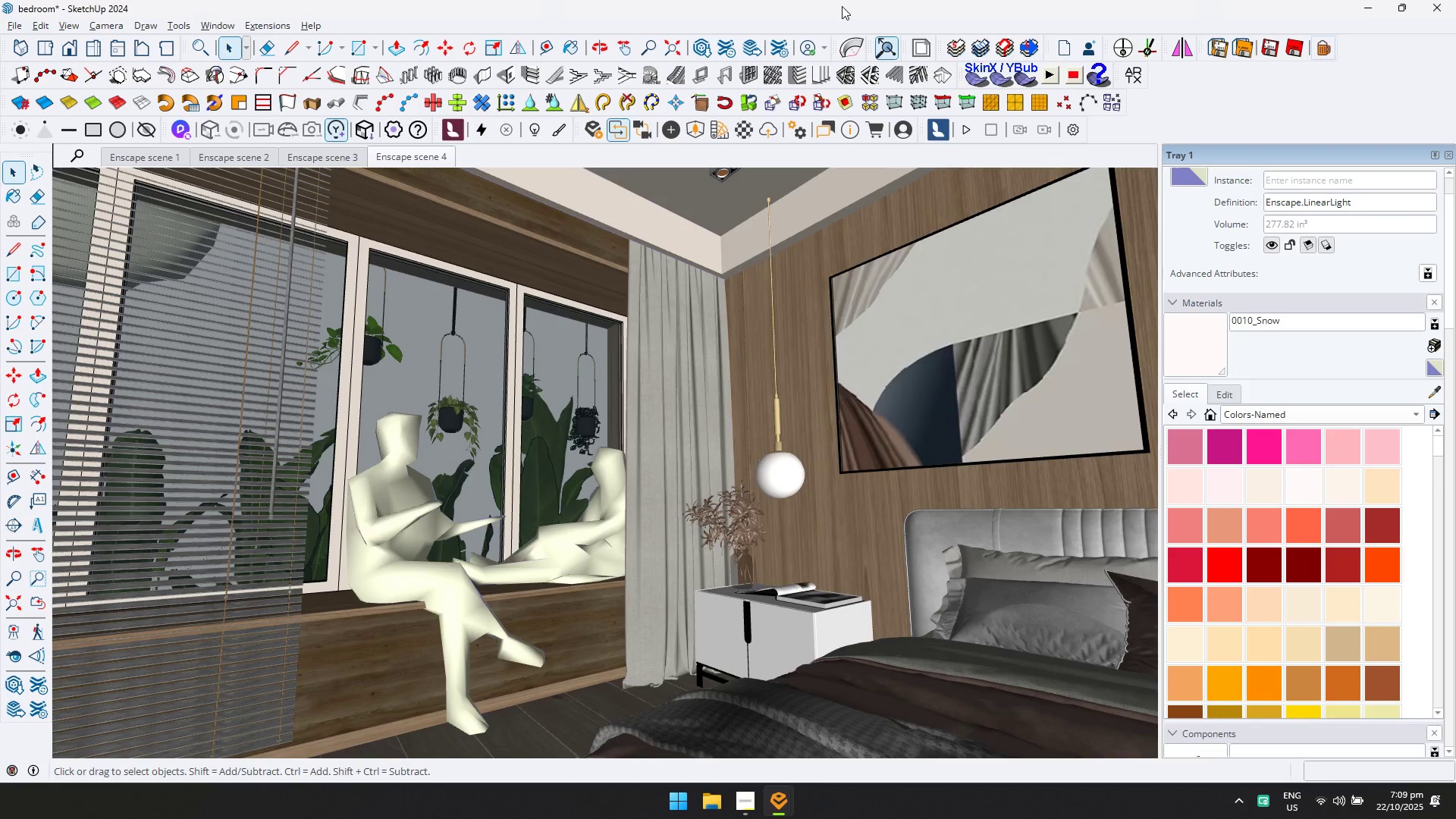 
key(Alt+Tab)
 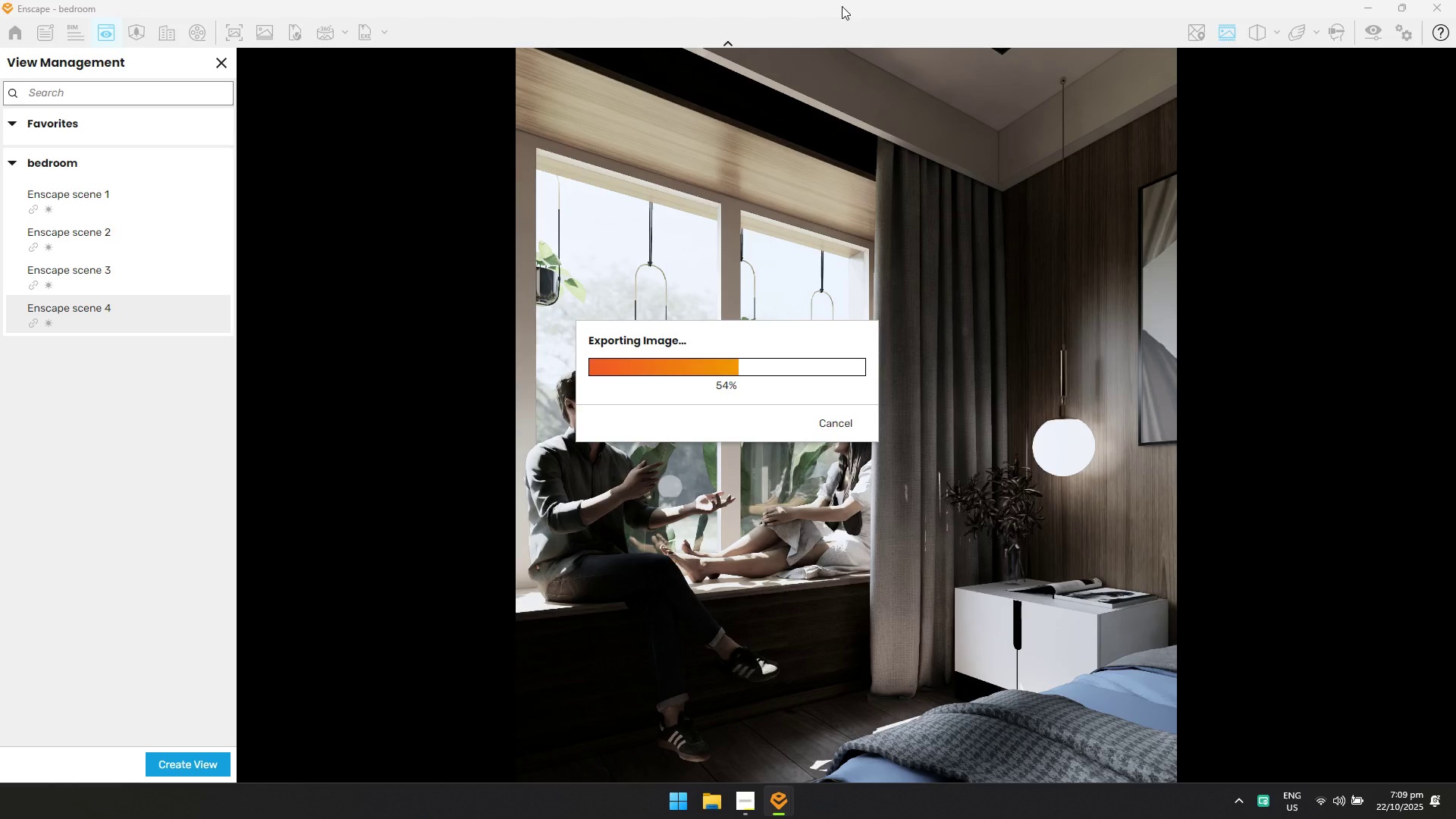 
key(Alt+AltLeft)
 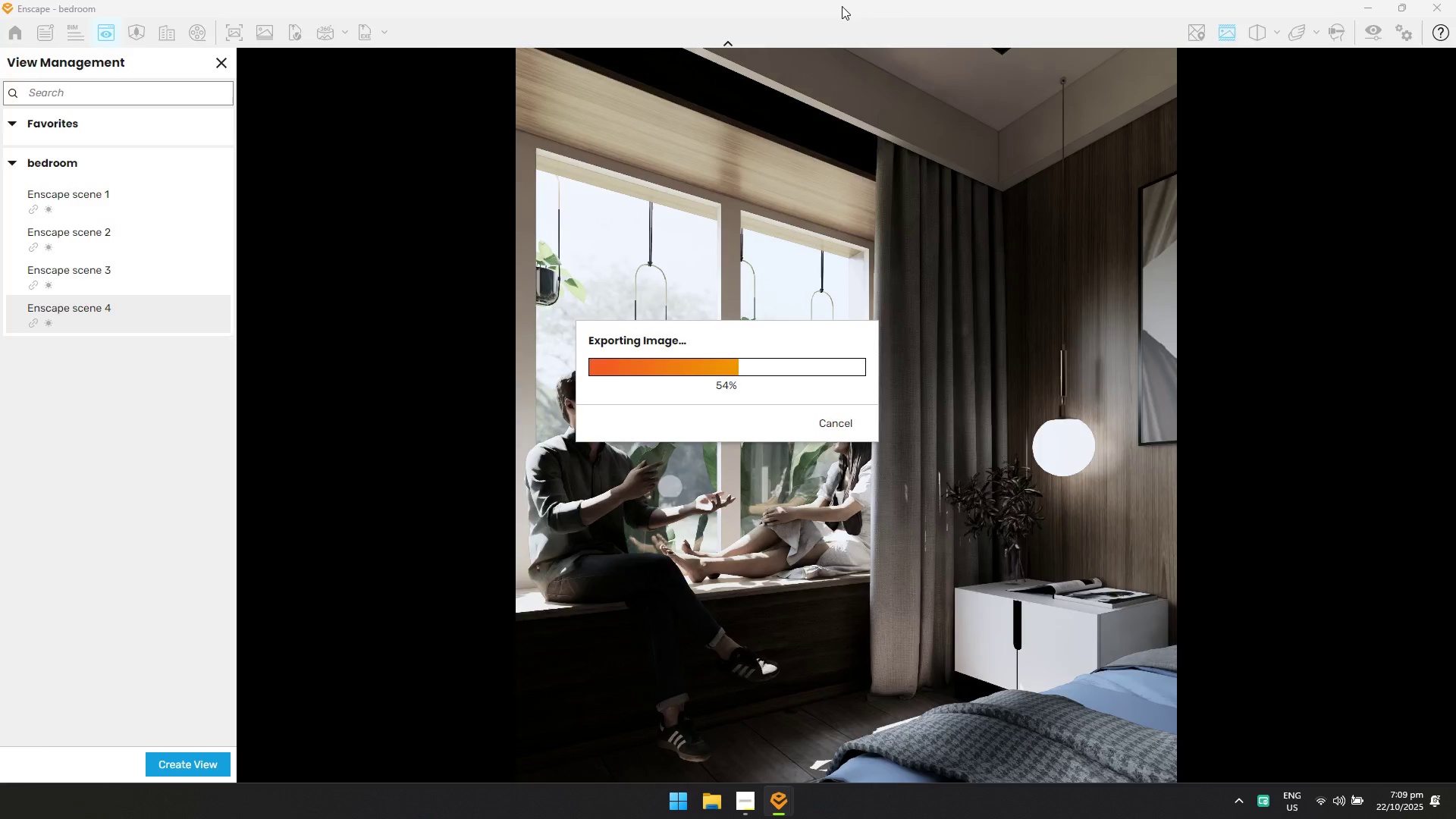 
key(Alt+Tab)
 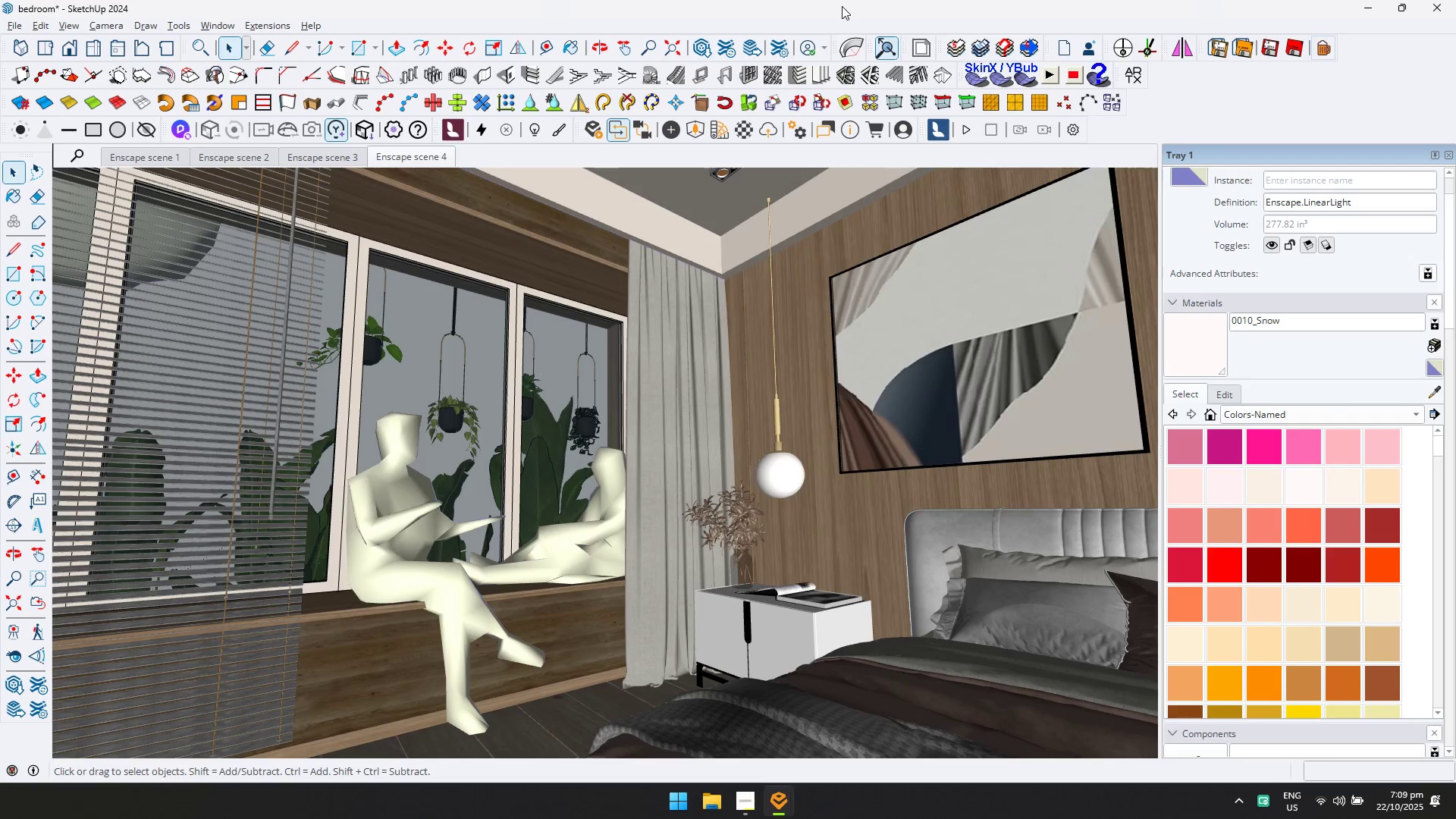 
key(Alt+AltLeft)
 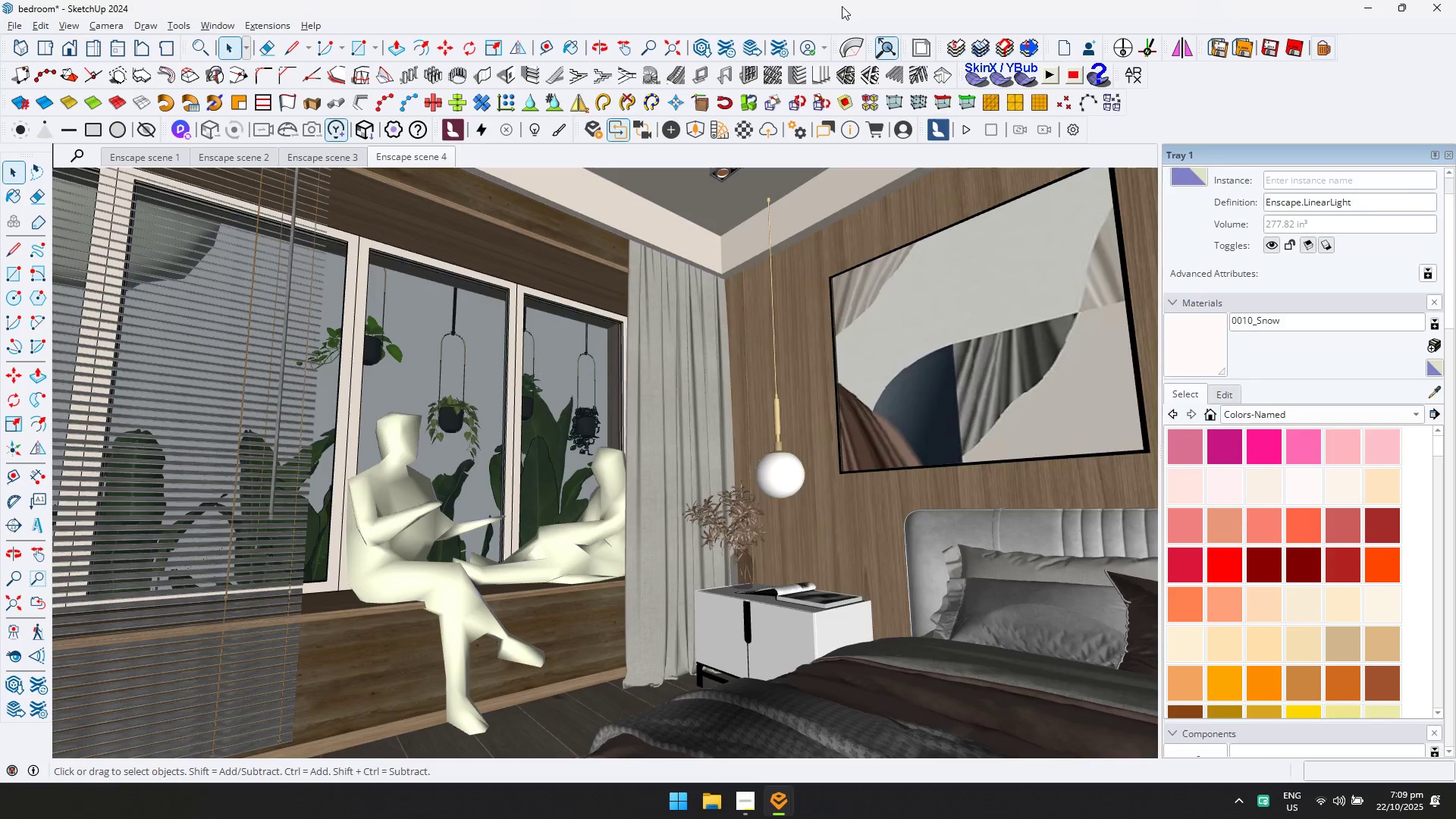 
key(Alt+Tab)
 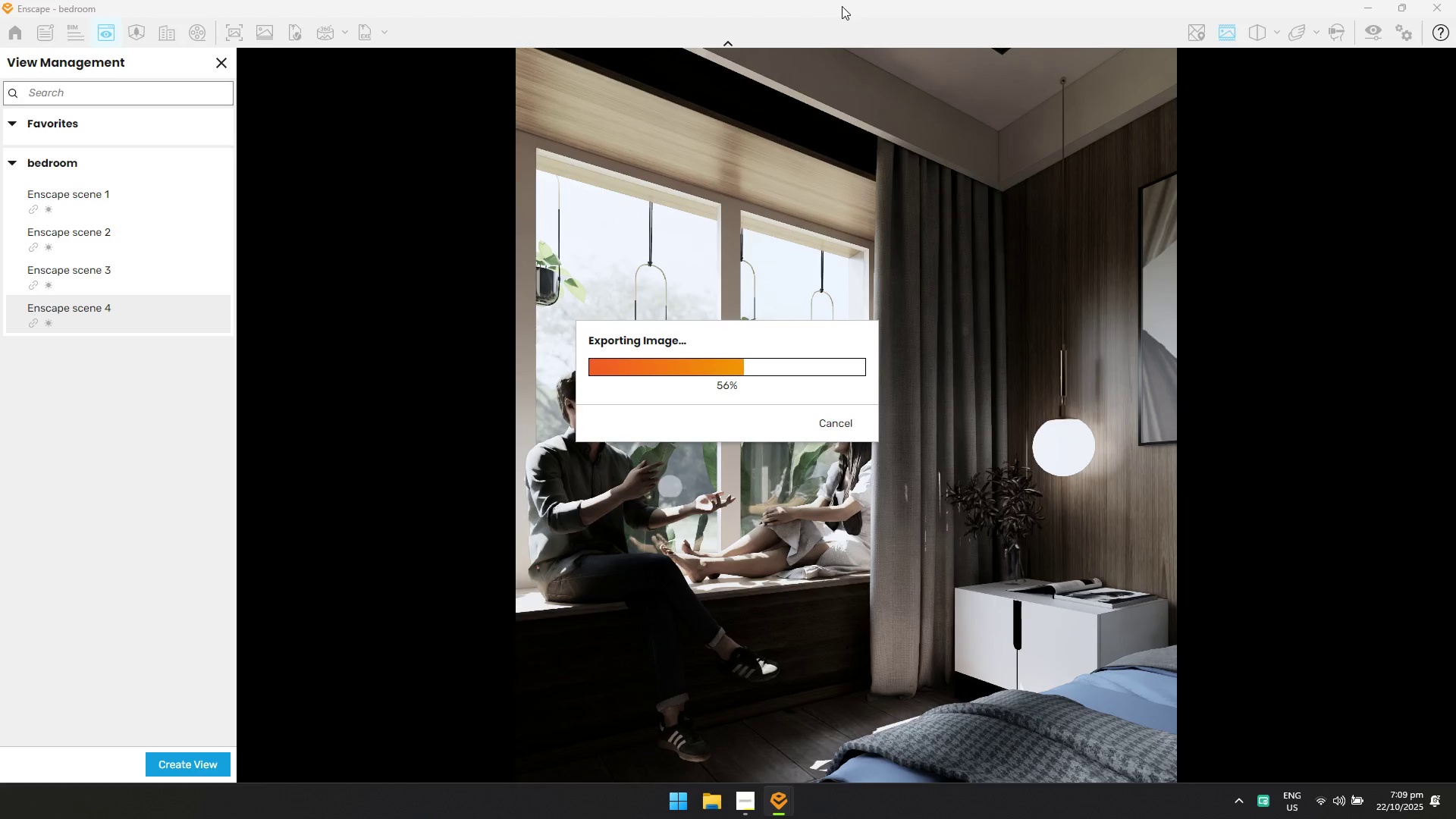 
key(Alt+AltLeft)
 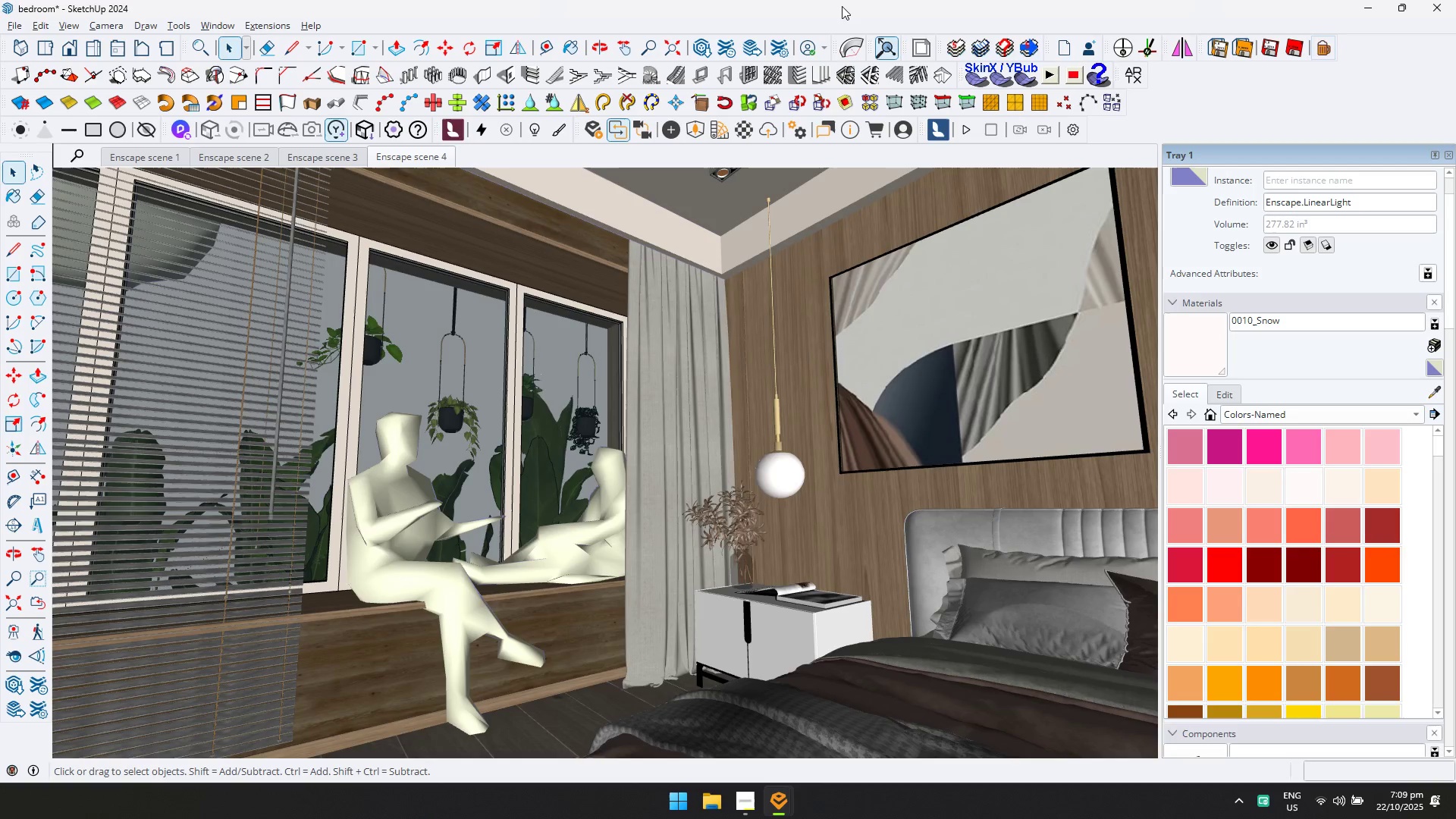 
key(Alt+Tab)
 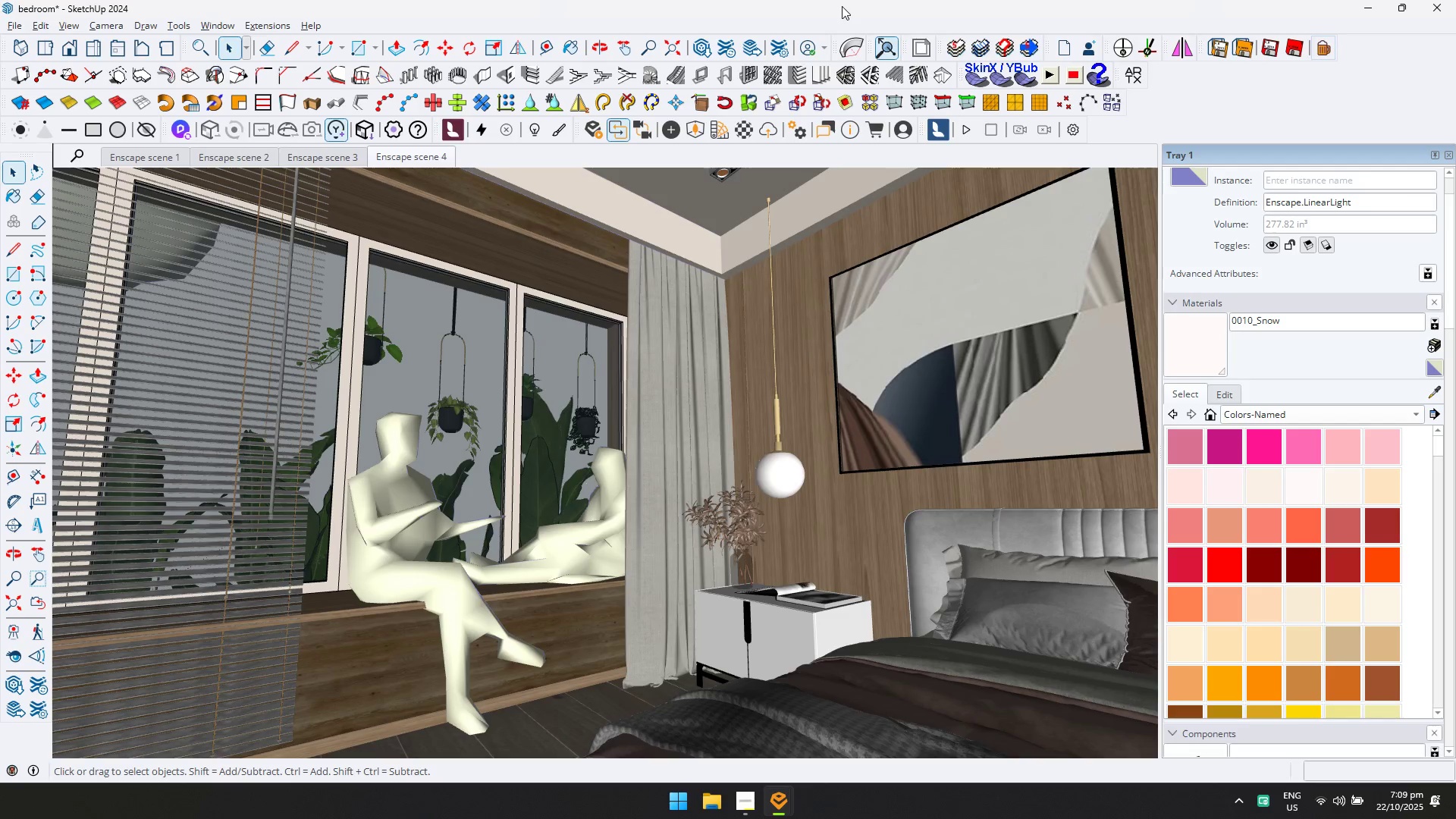 
key(Alt+AltLeft)
 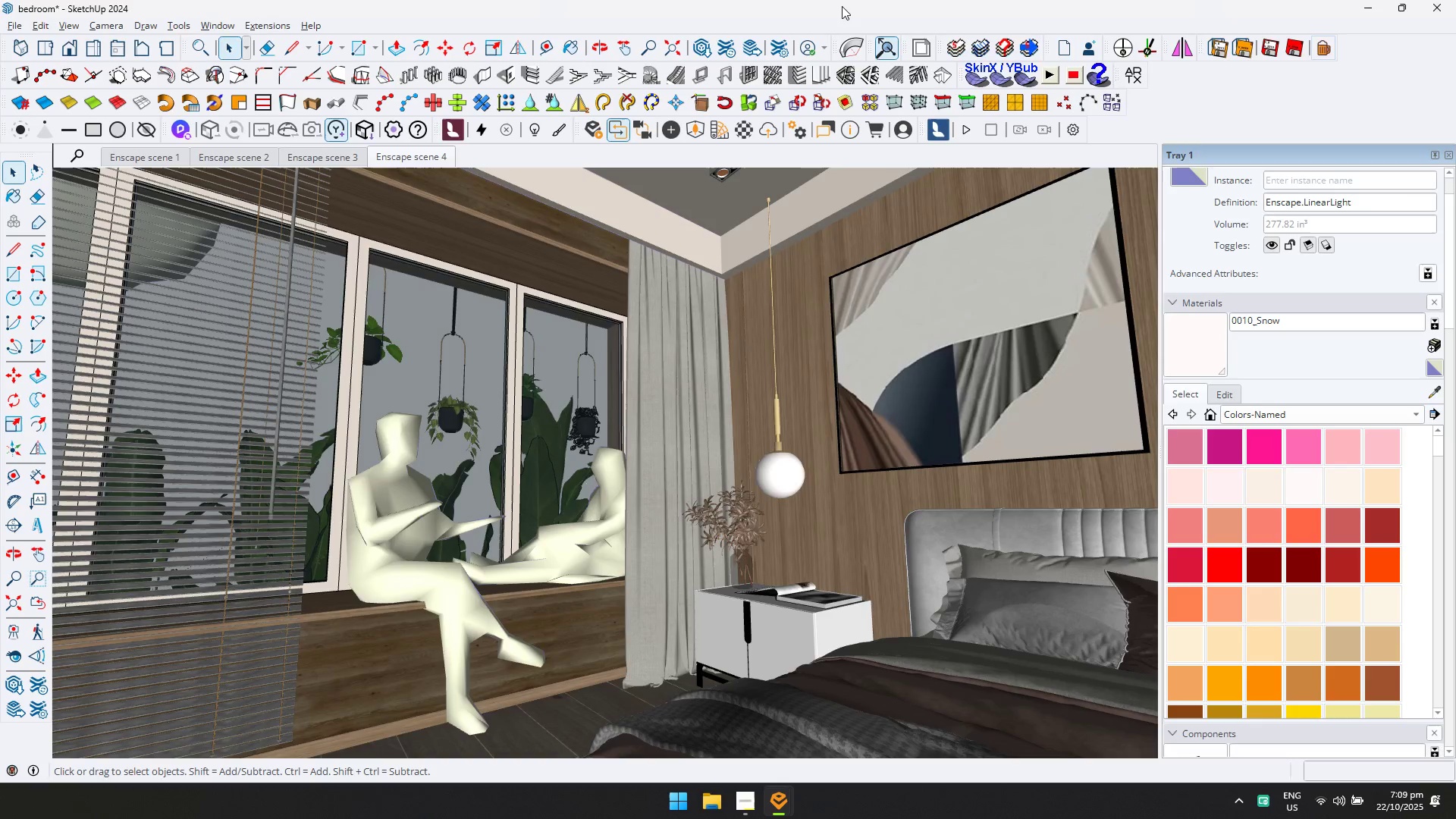 
key(Alt+Tab)
 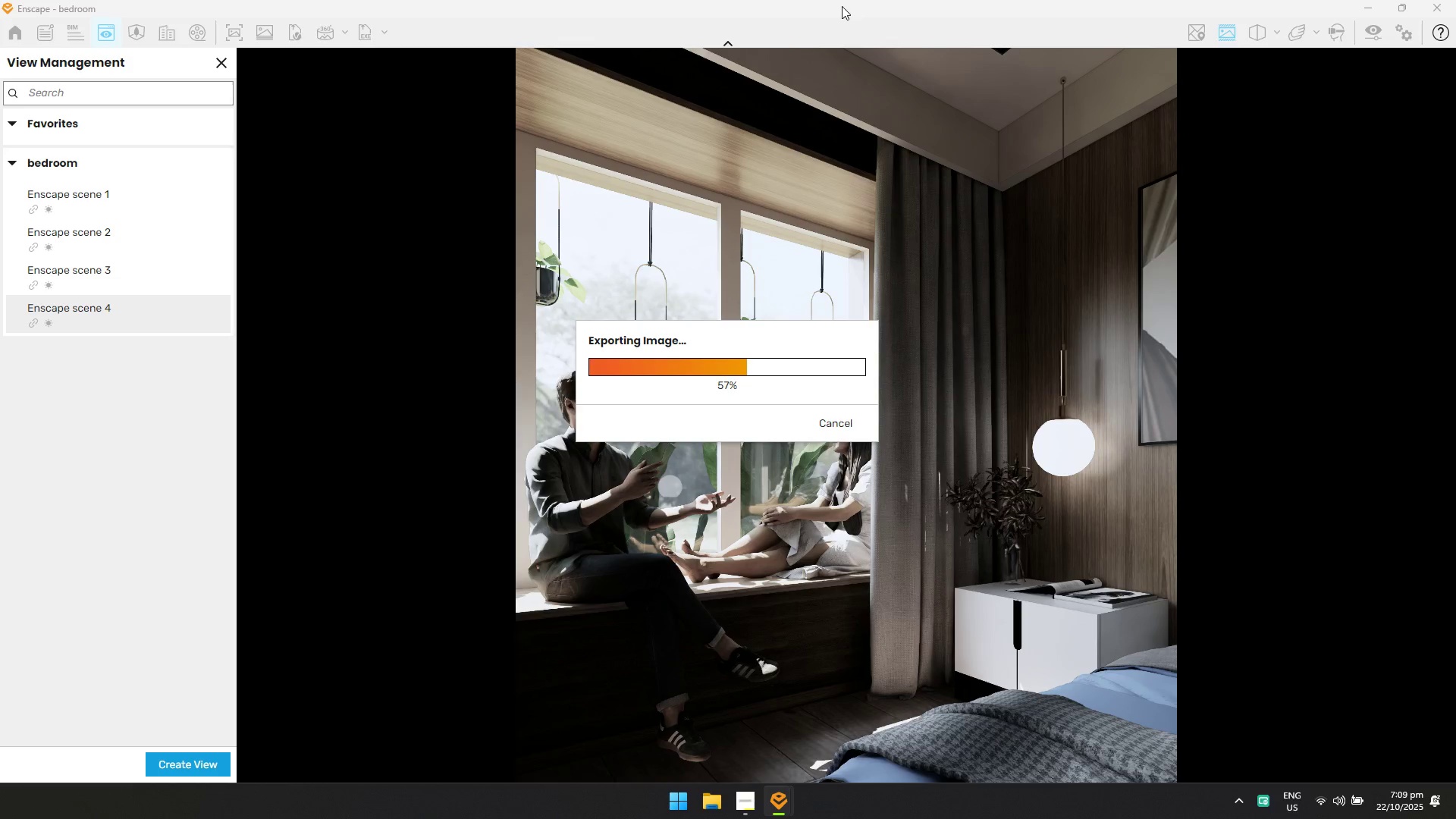 
key(Alt+AltLeft)
 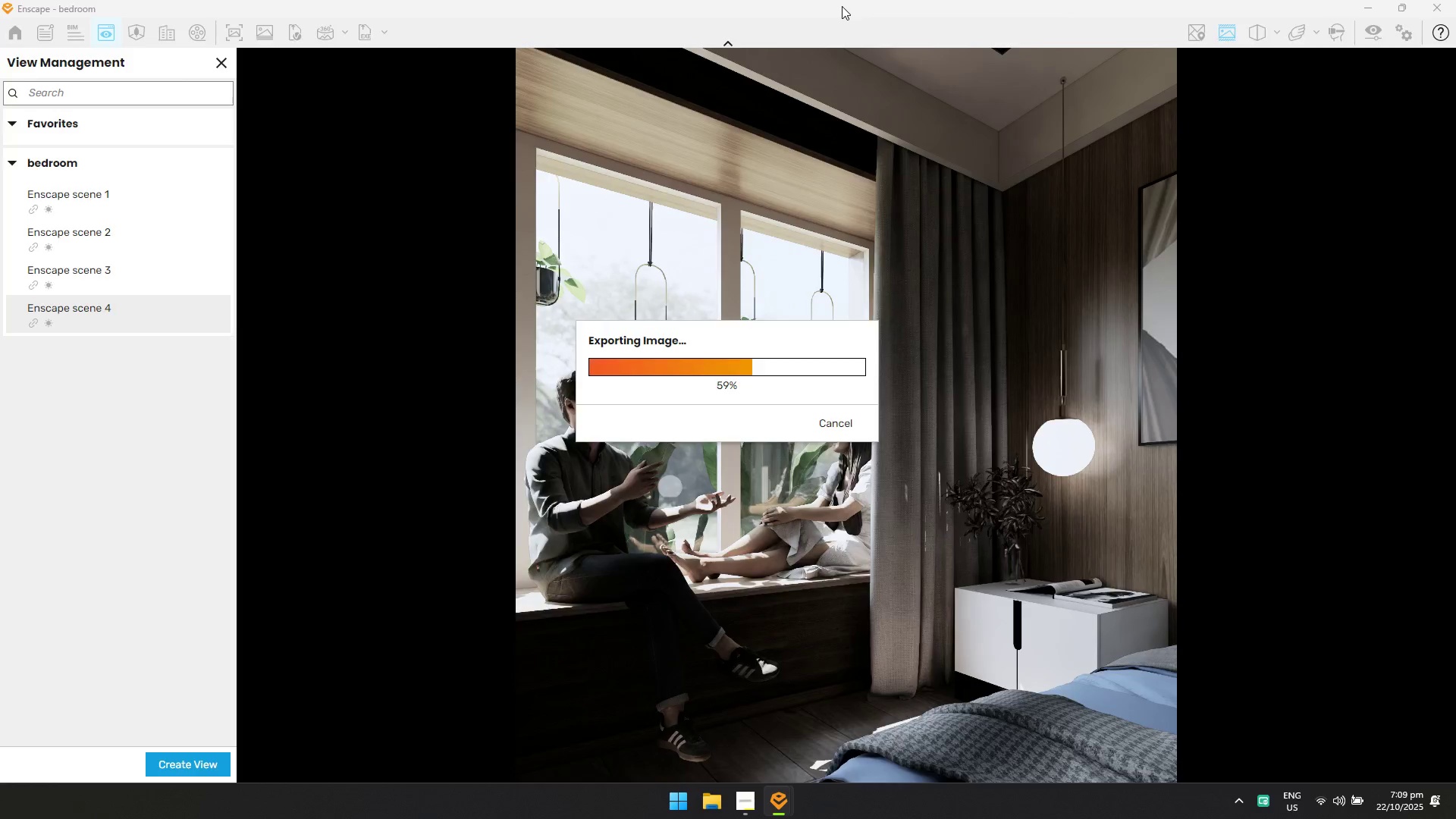 
key(Alt+Tab)
 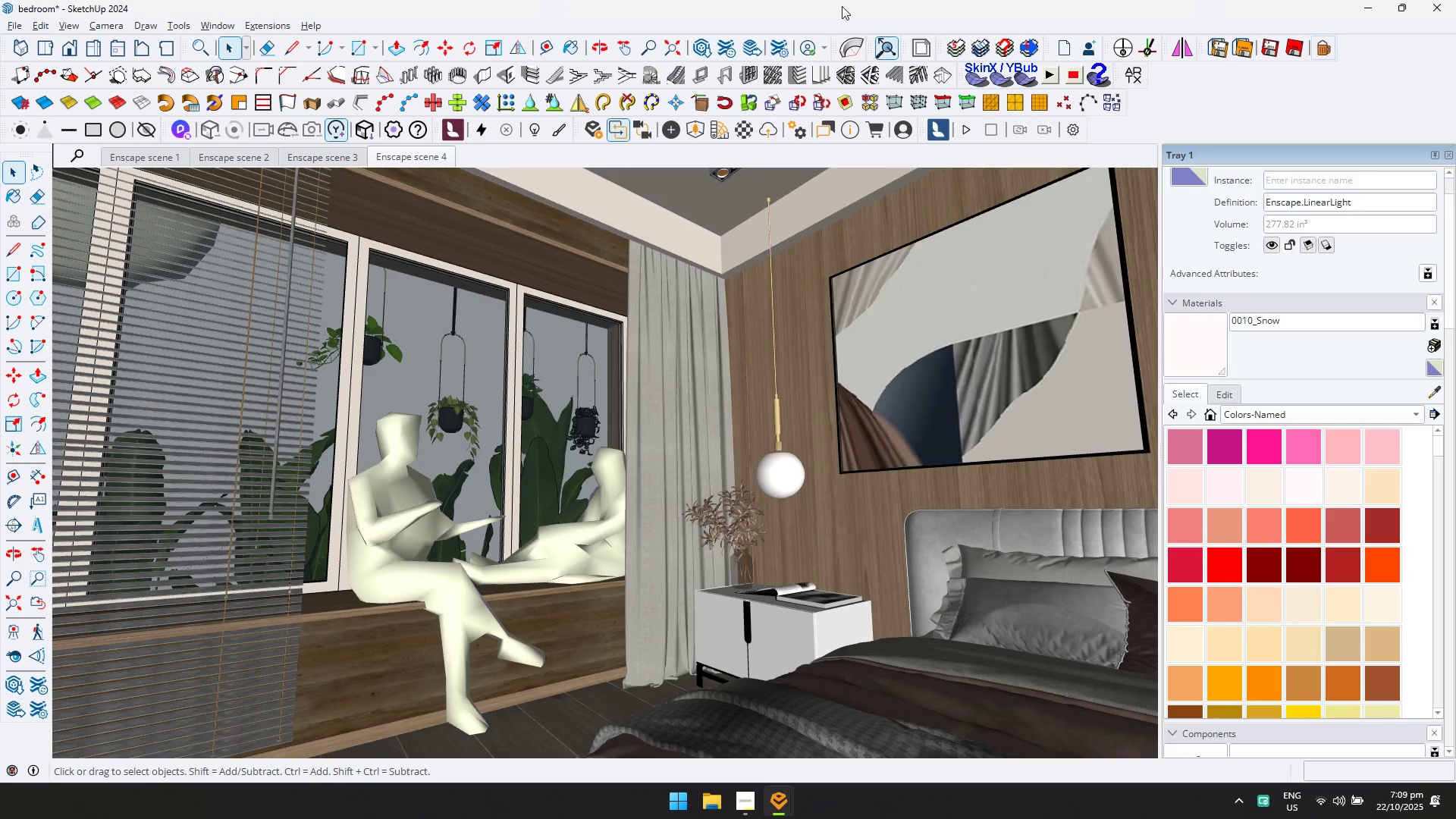 
key(Alt+AltLeft)
 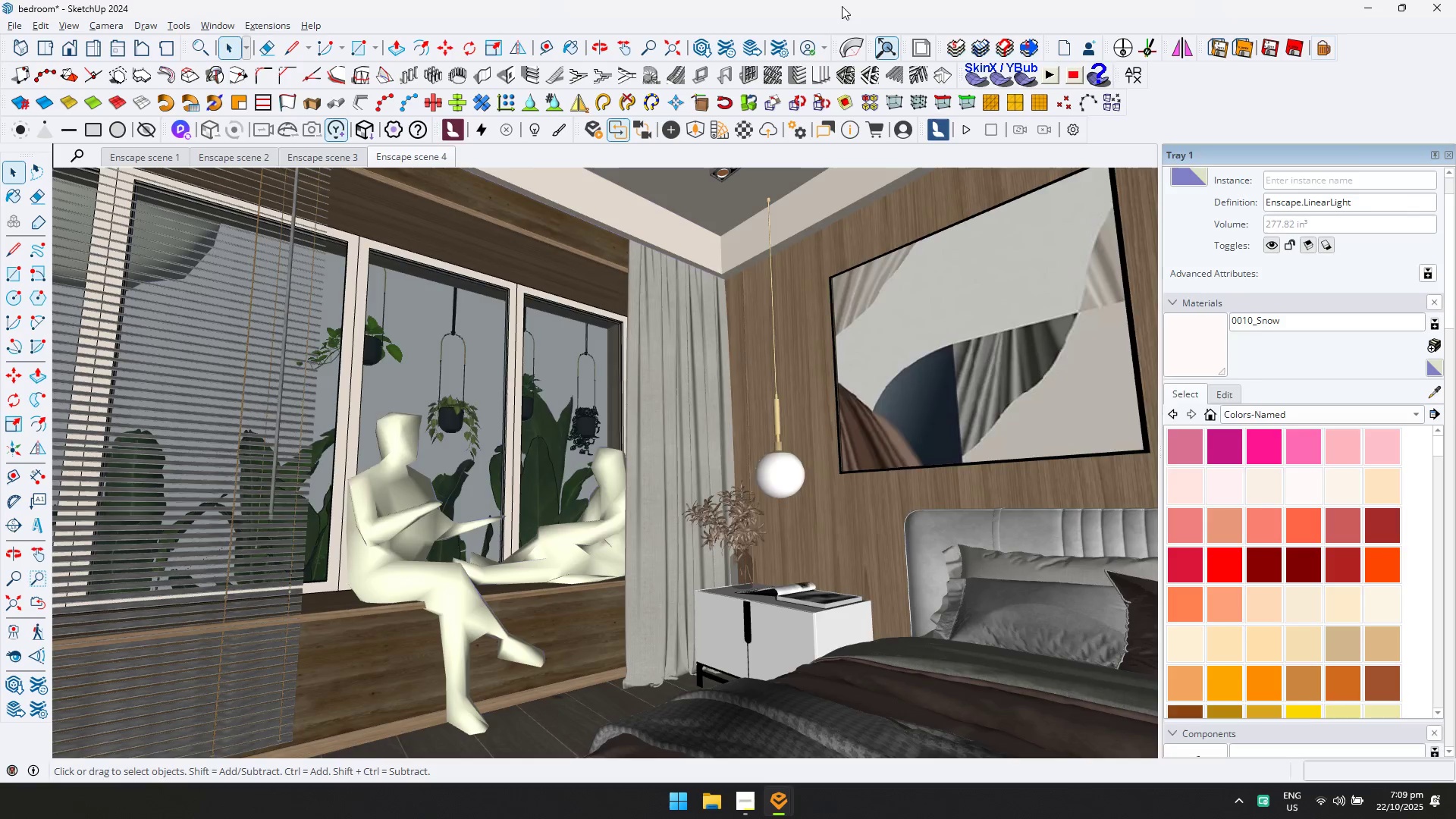 
key(Alt+Tab)
 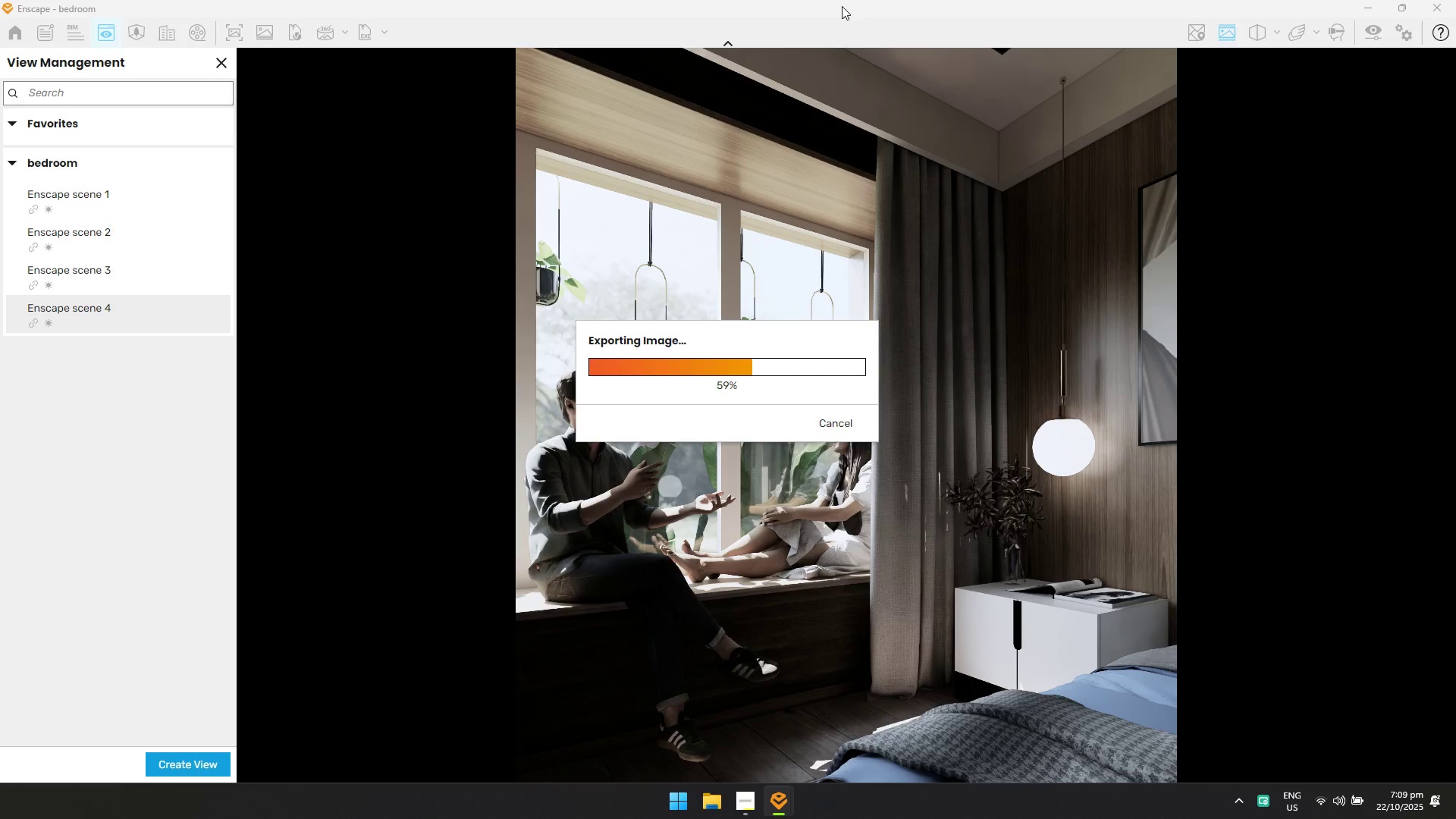 
key(Alt+AltLeft)
 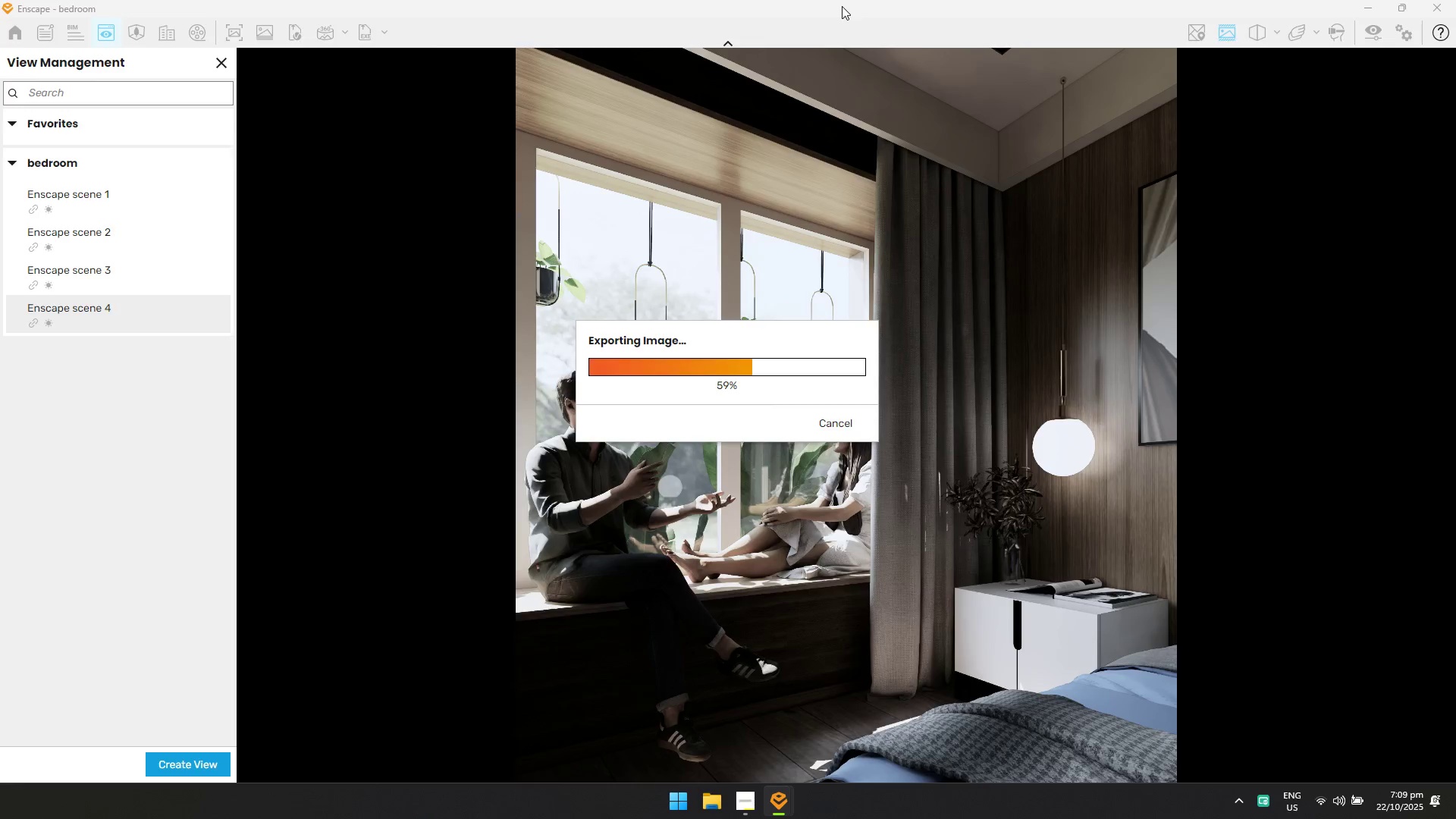 
key(Alt+Tab)
 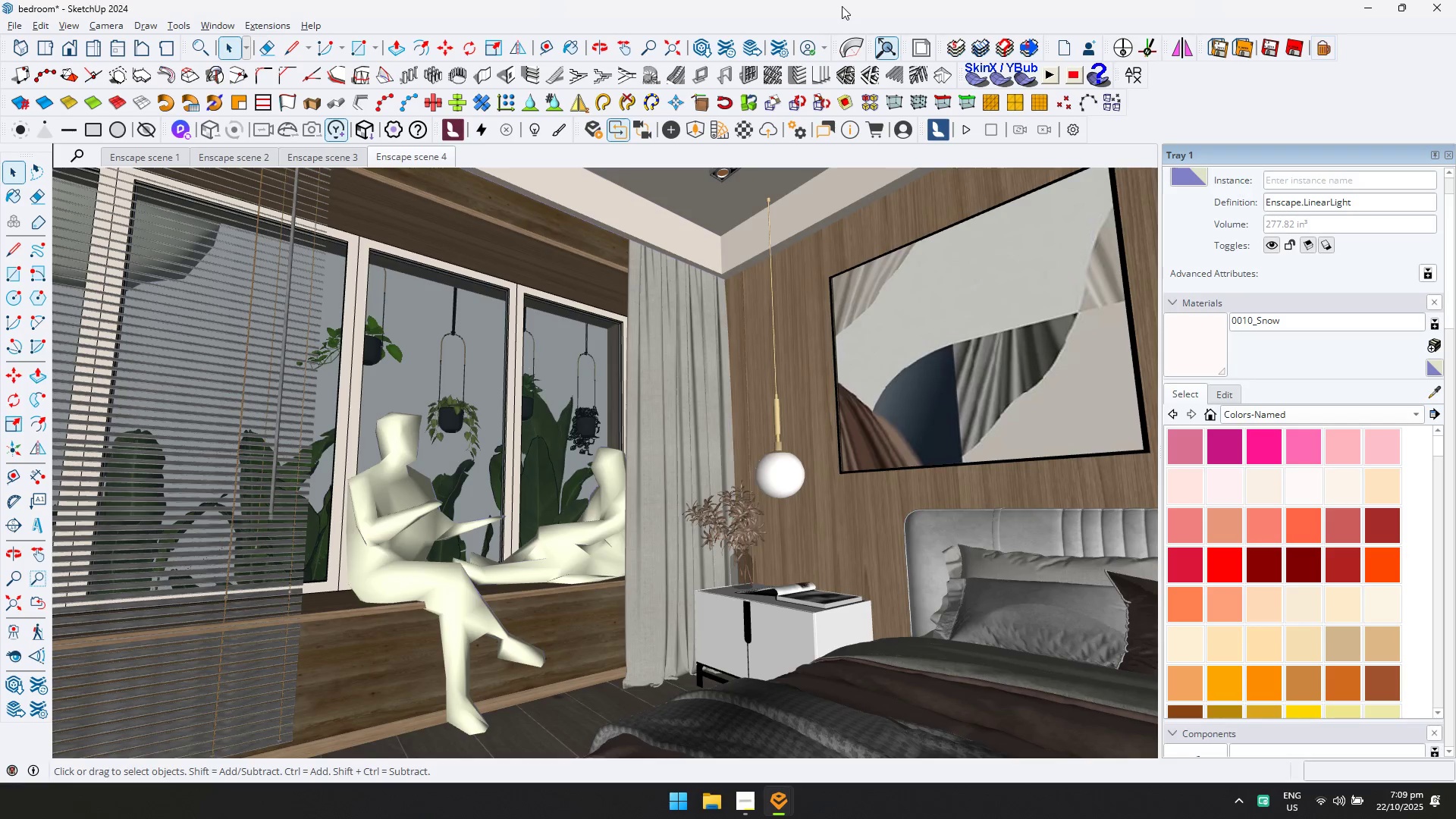 
key(Alt+AltLeft)
 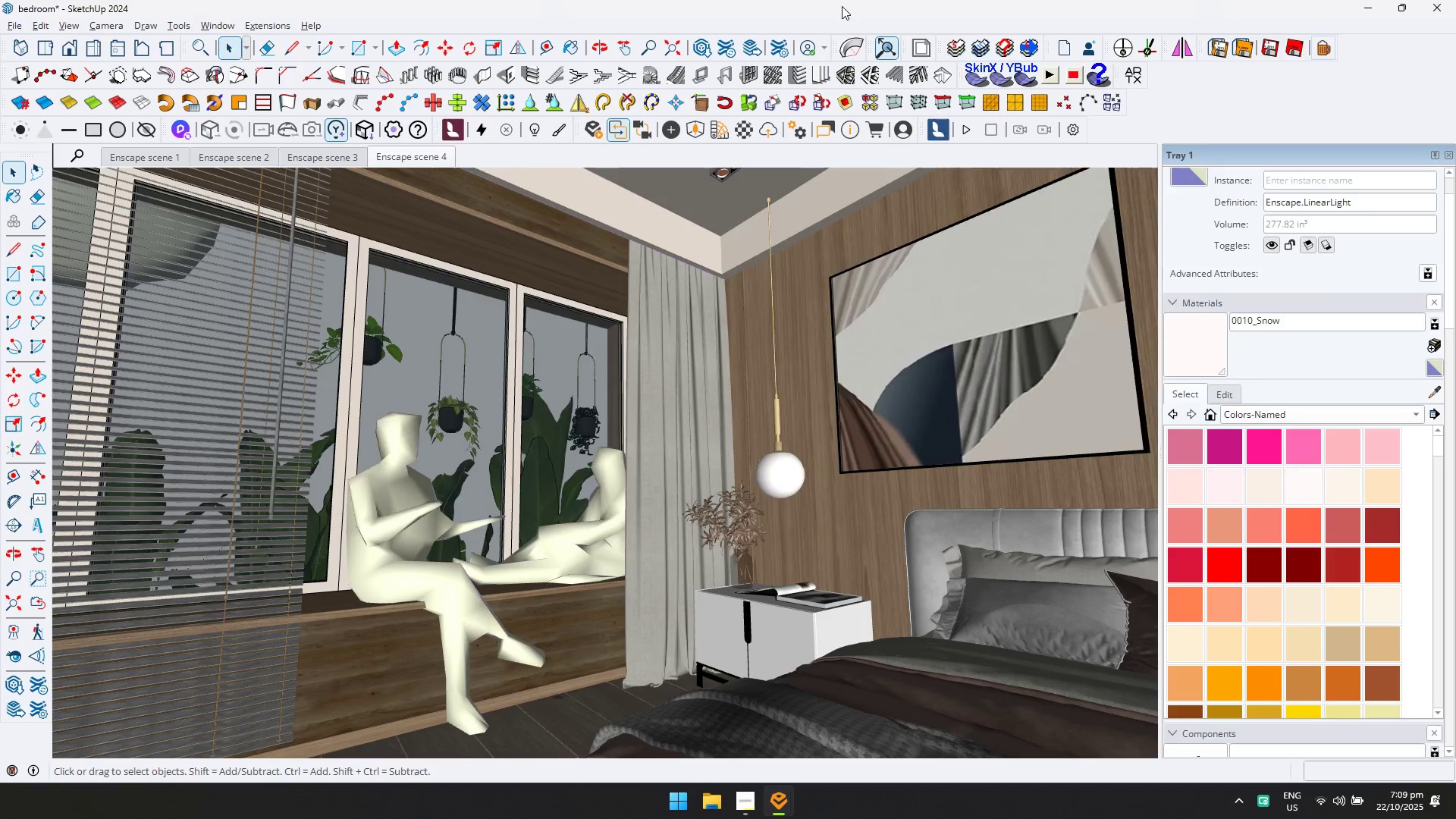 
key(Alt+Tab)
 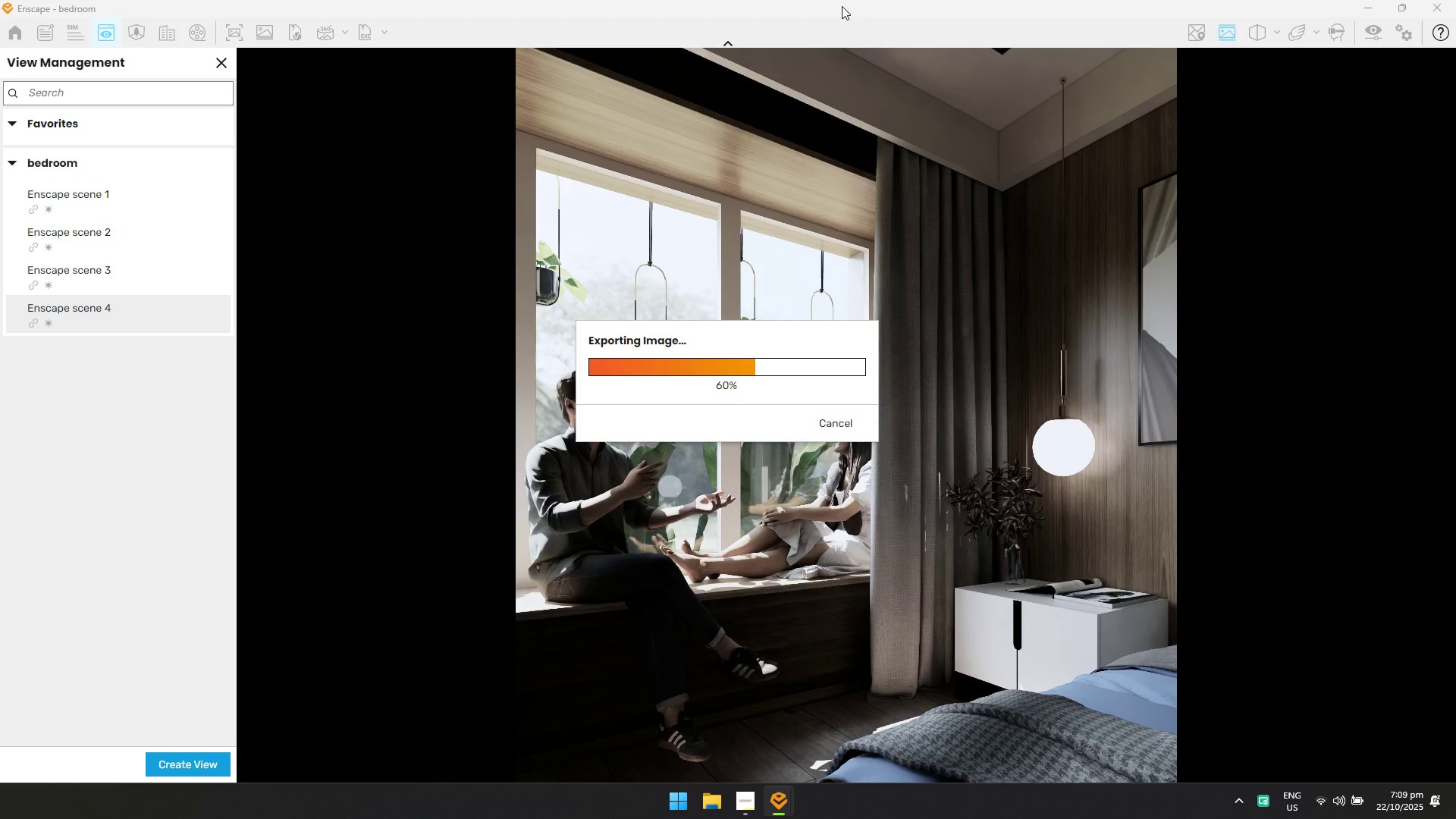 
wait(8.22)
 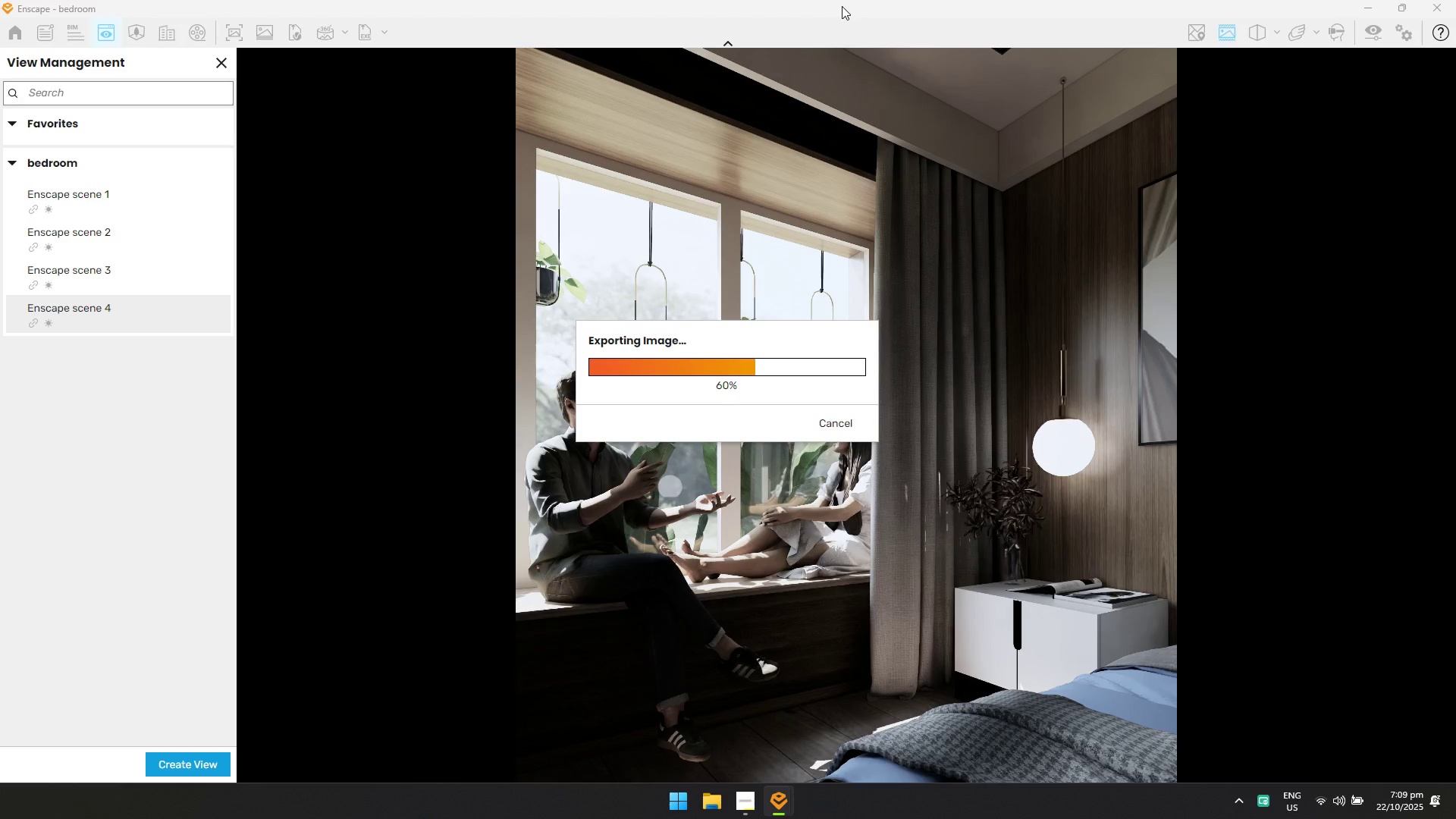 
key(Alt+AltLeft)
 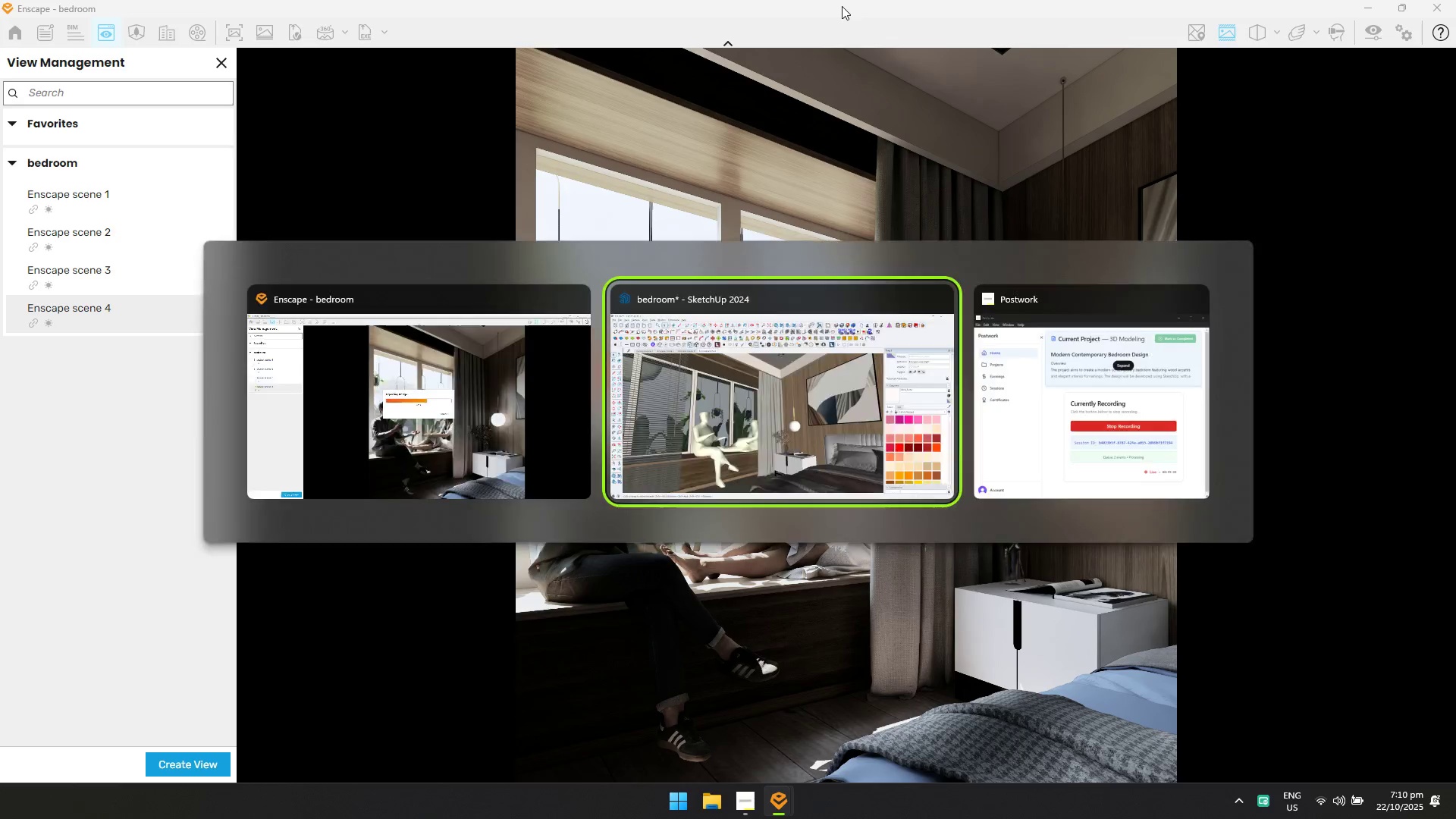 
key(Alt+Tab)
 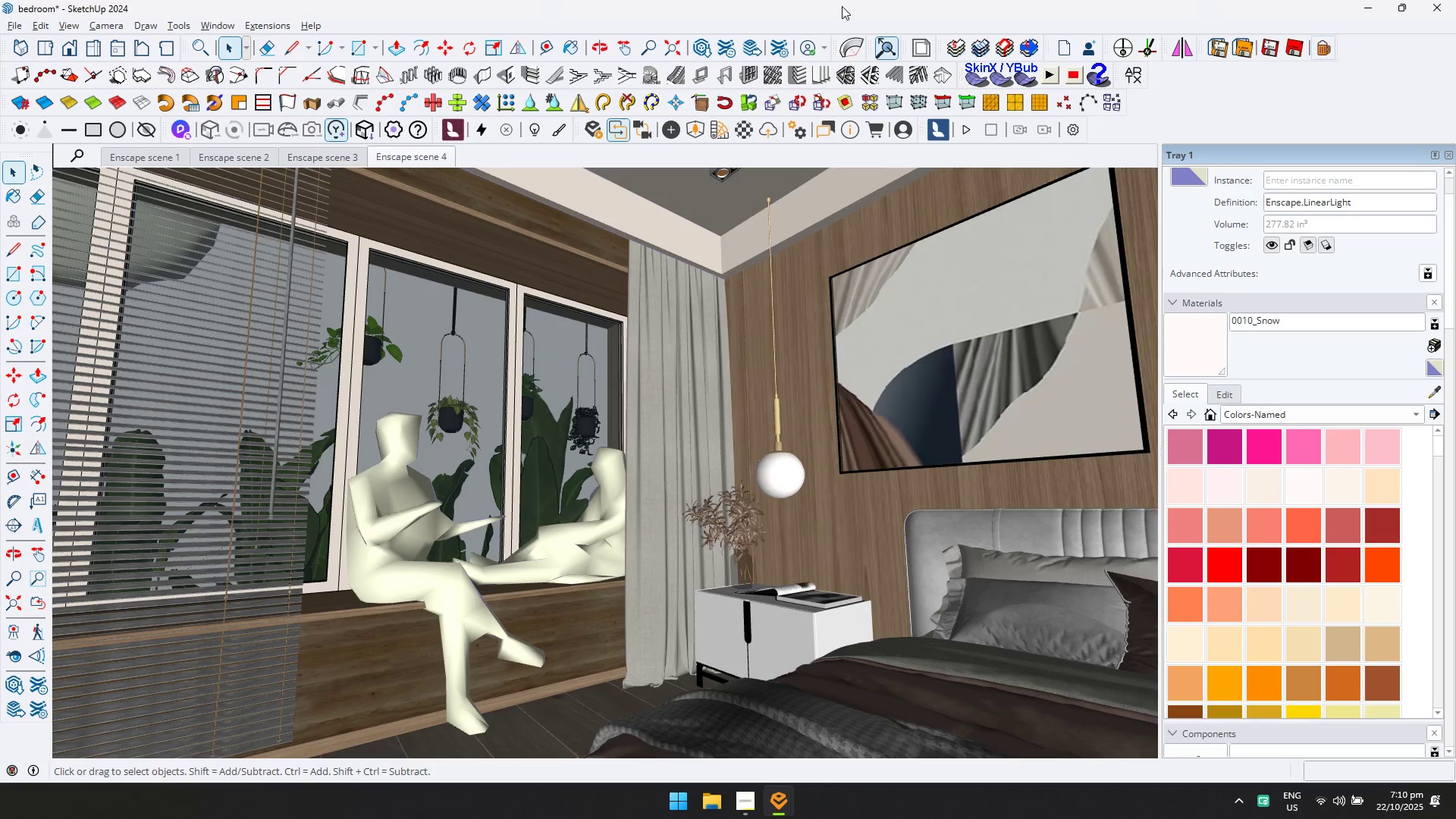 
key(Alt+AltLeft)
 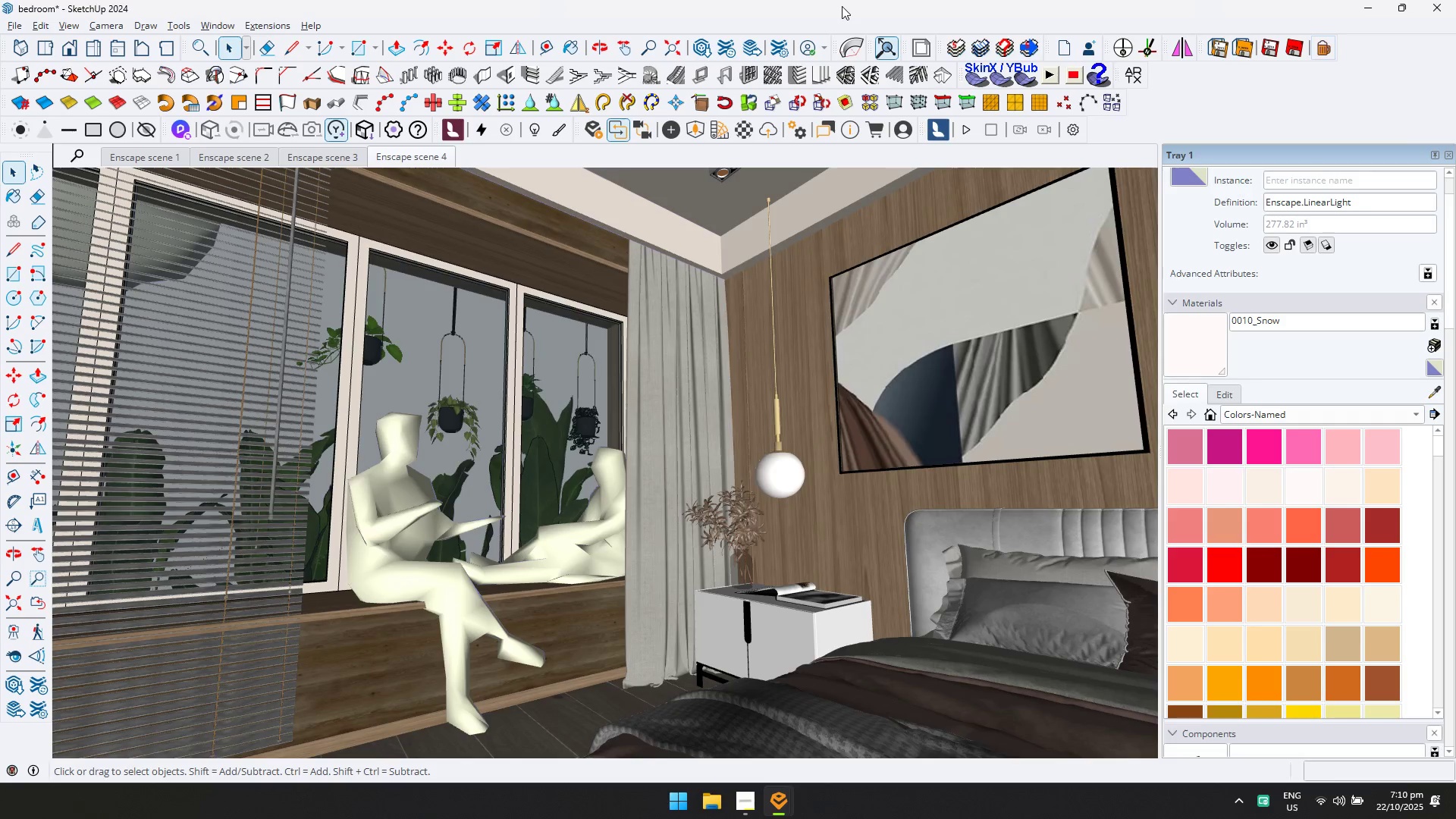 
key(Alt+Tab)
 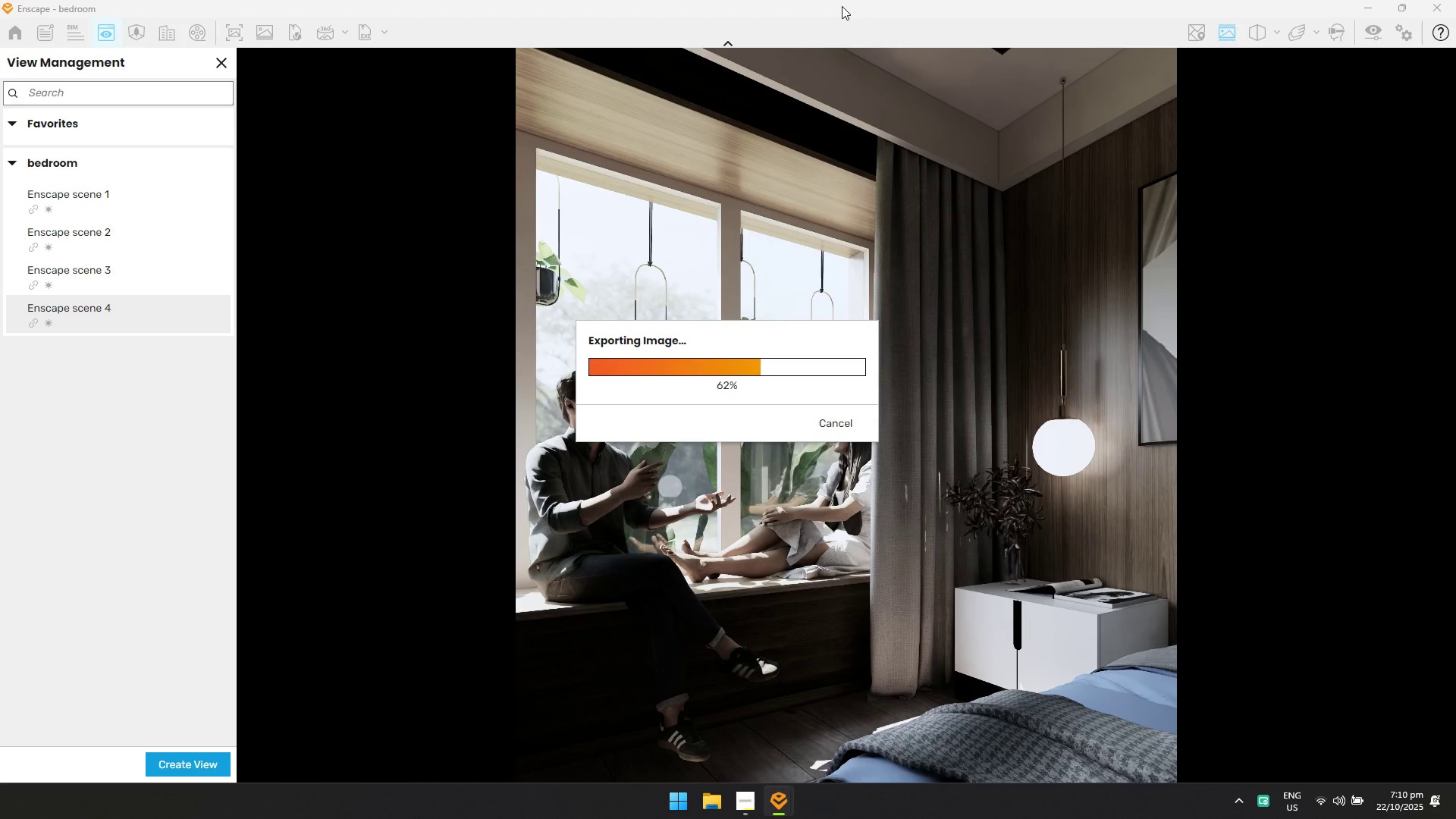 
key(Alt+AltLeft)
 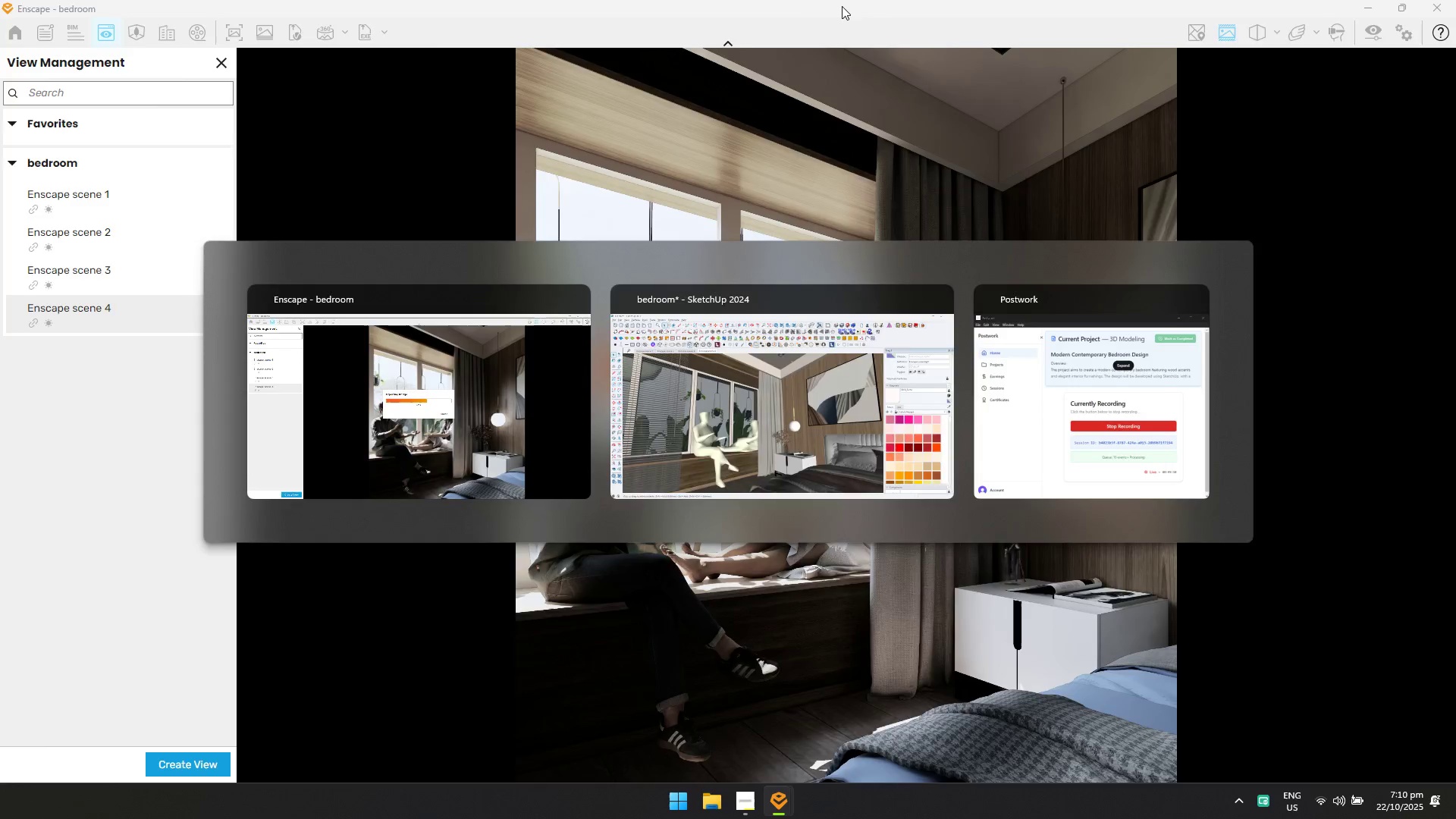 
key(Alt+Tab)
 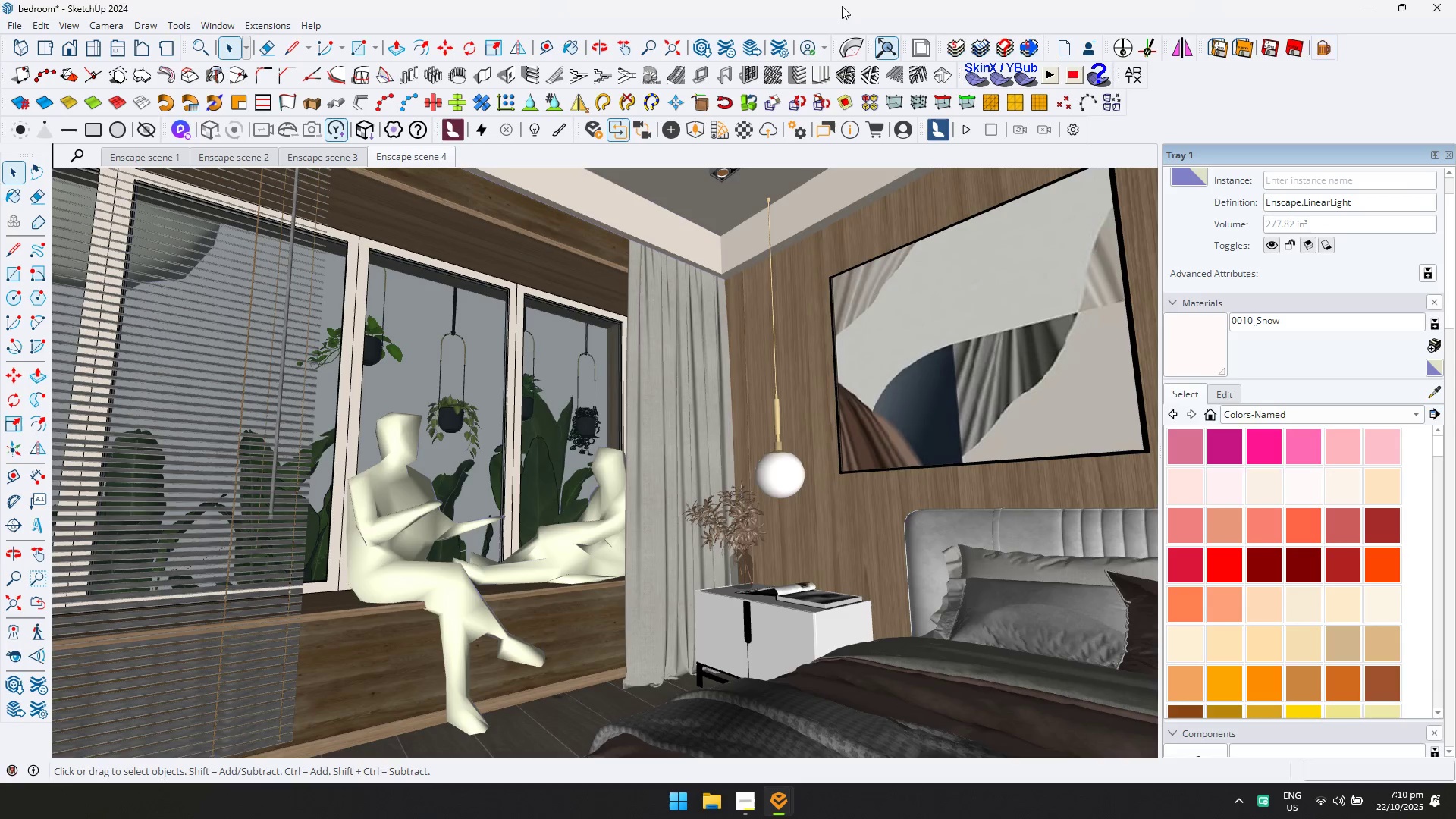 
key(Alt+AltLeft)
 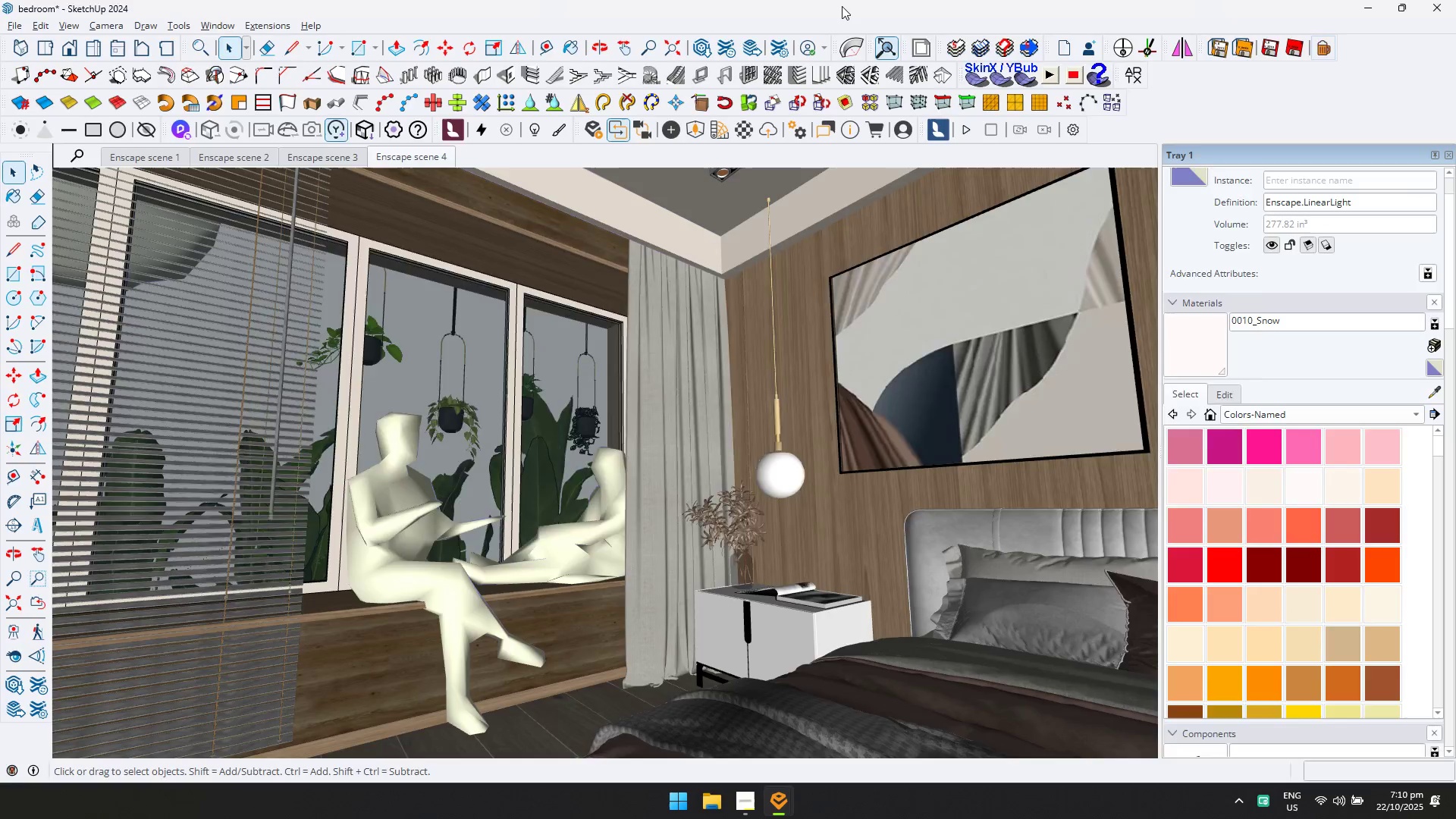 
key(Alt+Tab)
 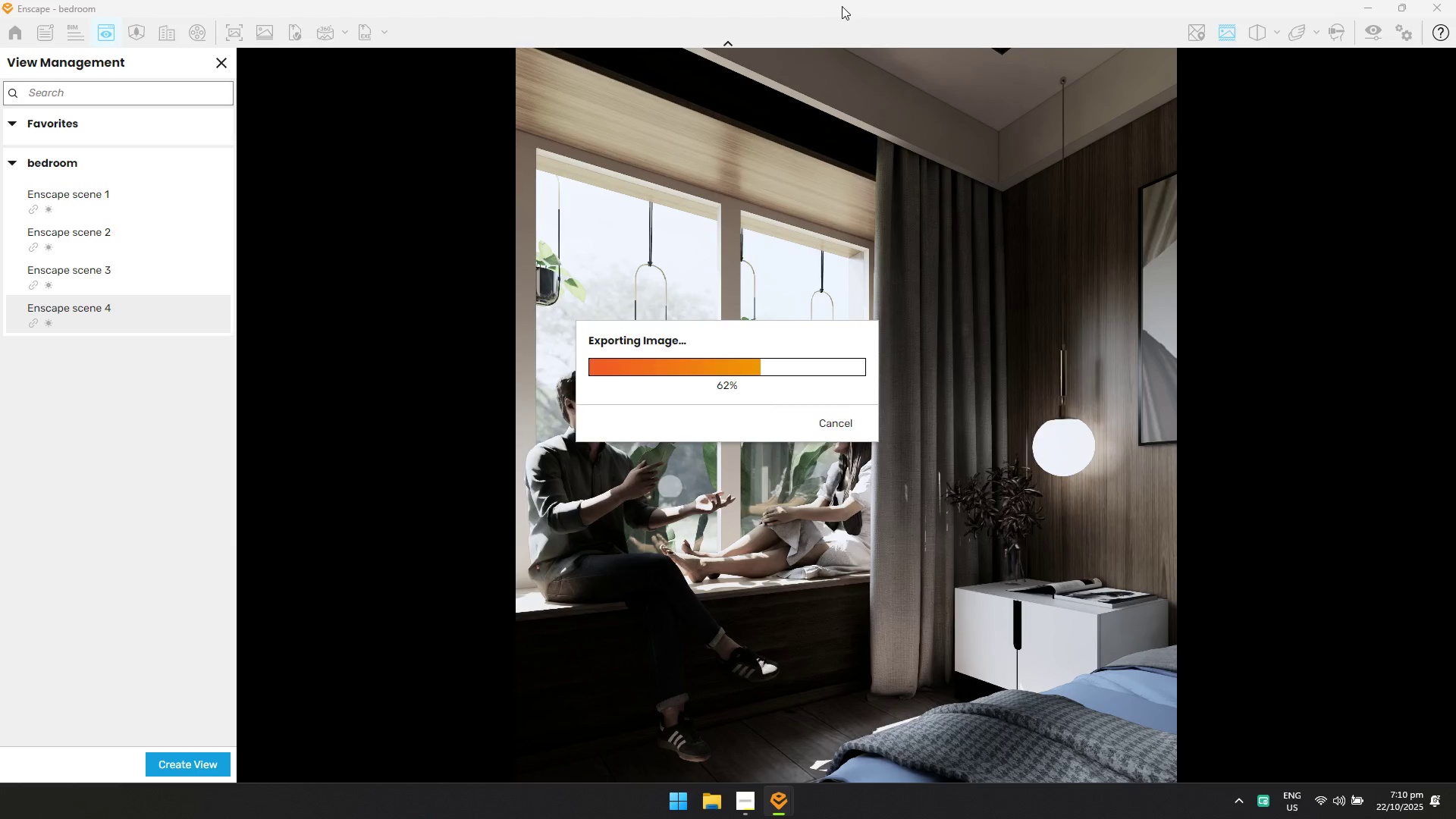 
key(Alt+AltLeft)
 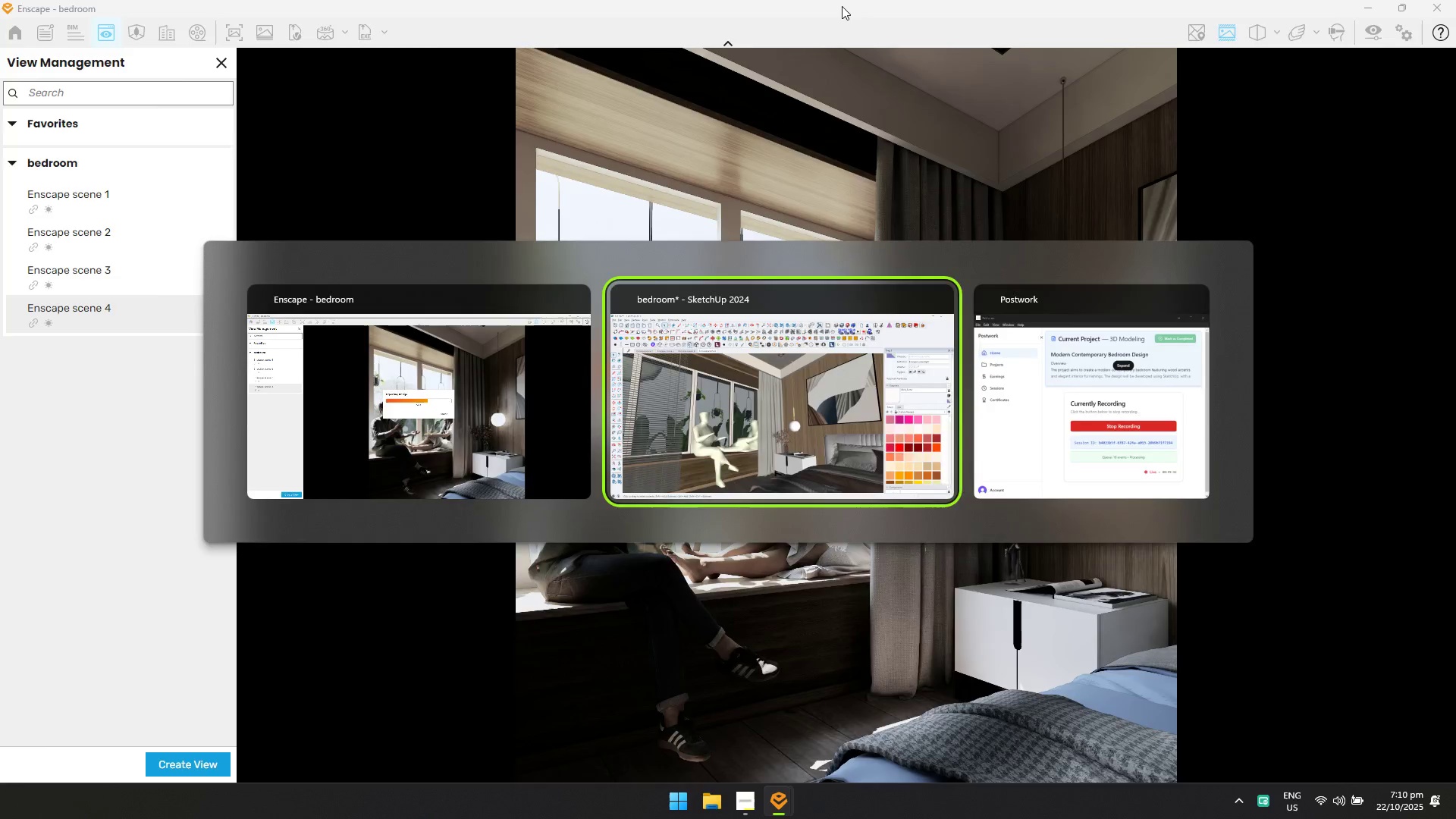 
key(Alt+Tab)
 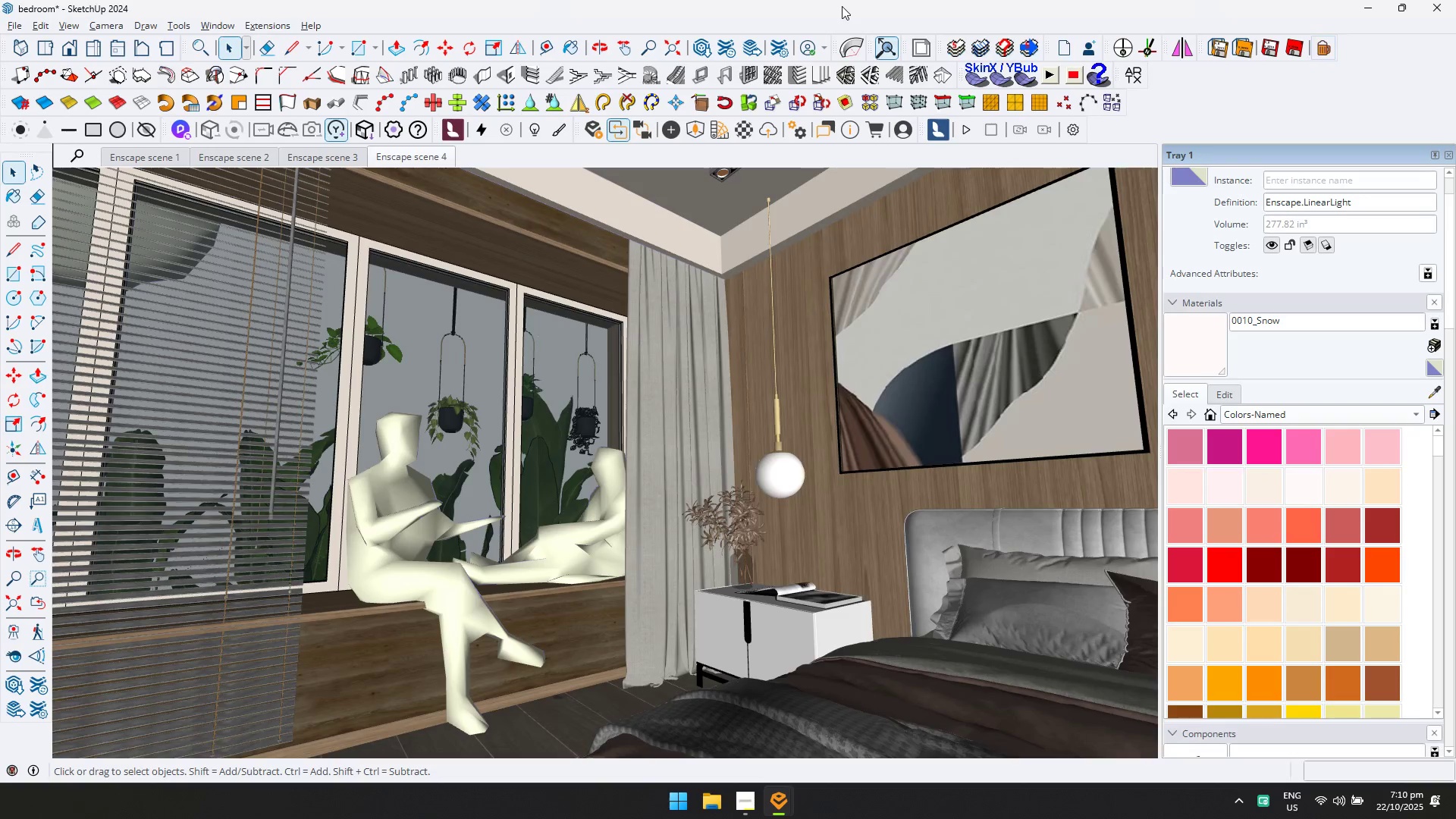 
key(Alt+AltLeft)
 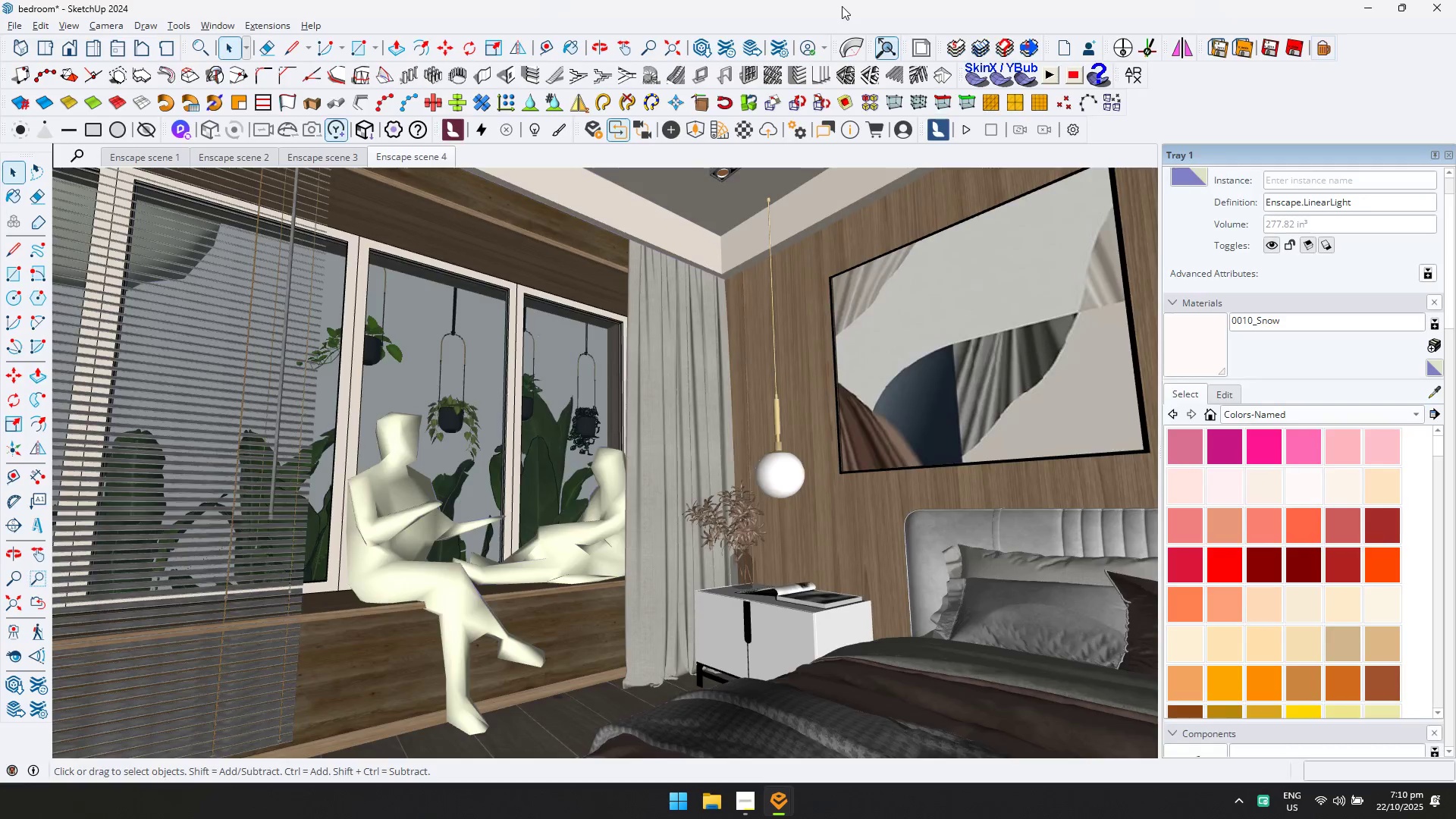 
key(Alt+Tab)
 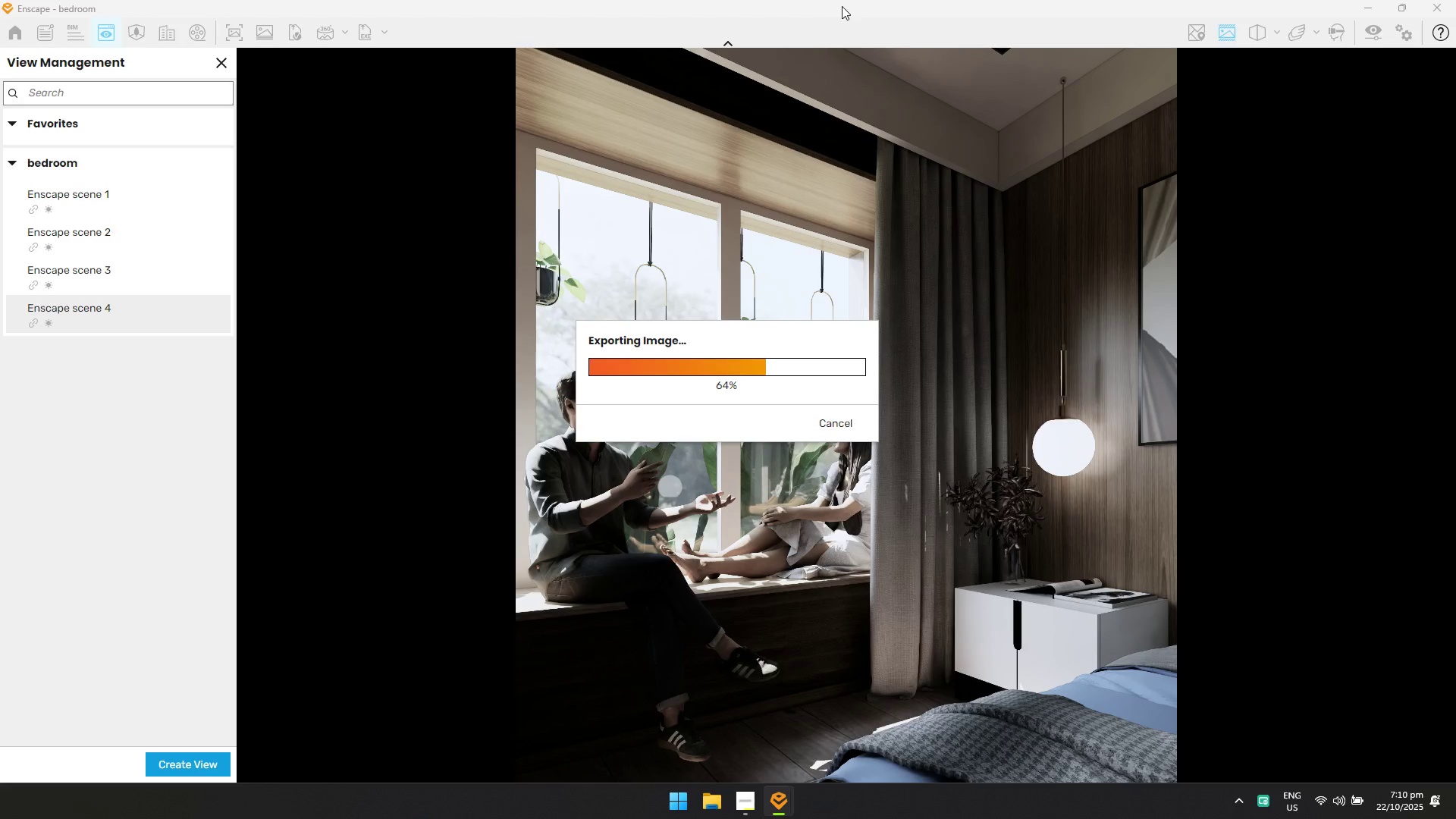 
key(Alt+AltLeft)
 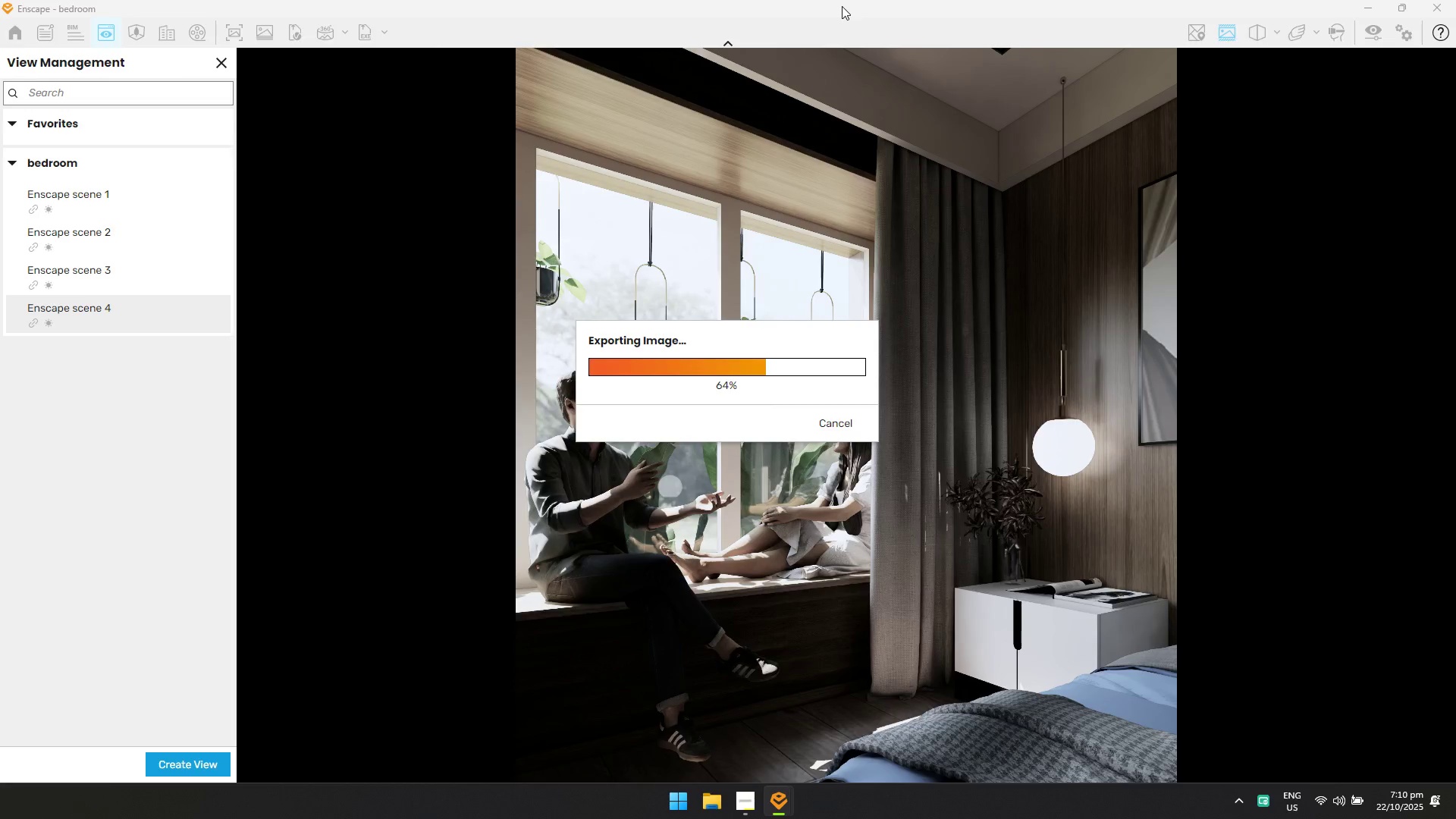 
key(Alt+Tab)
 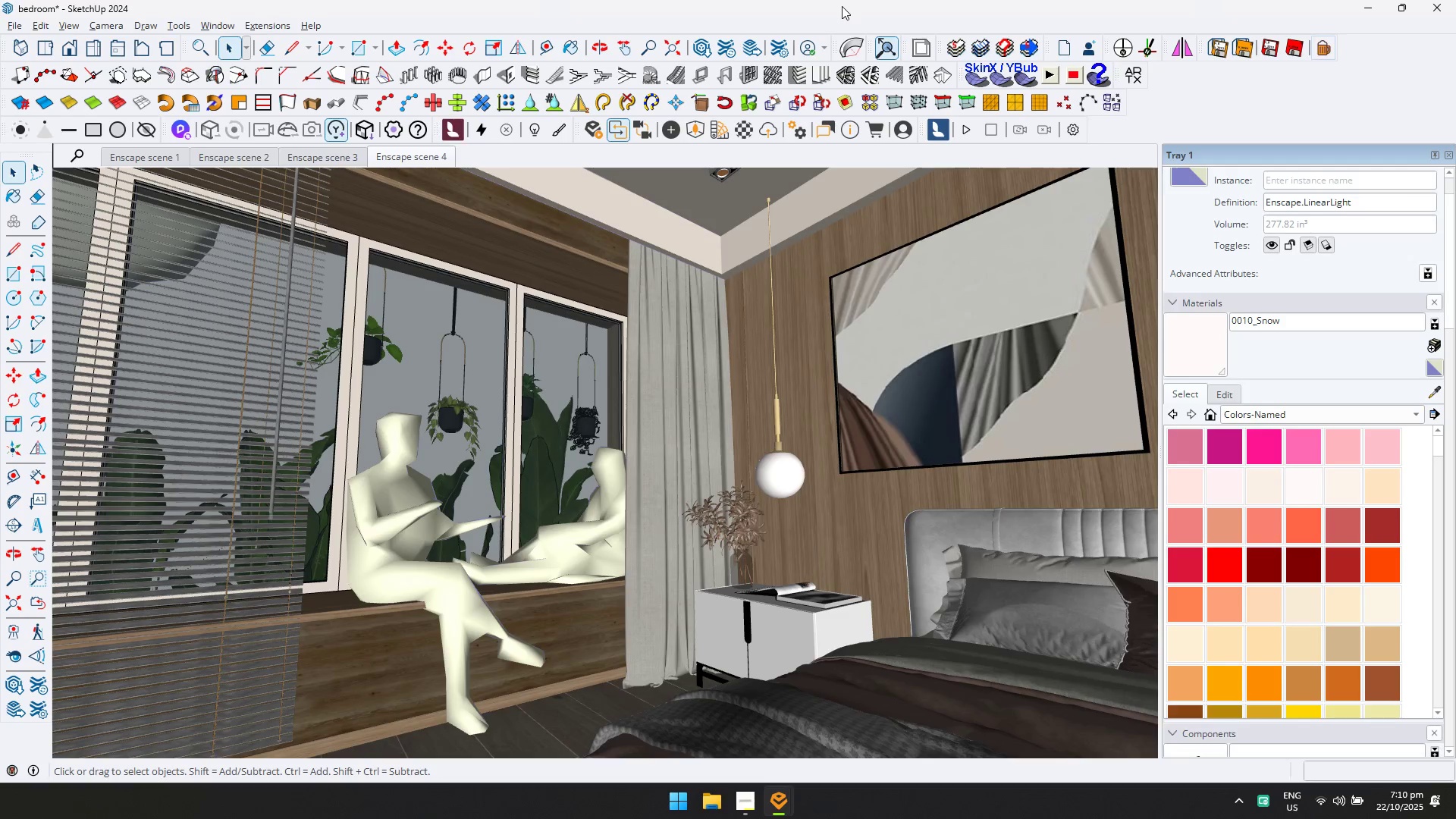 
key(Alt+AltLeft)
 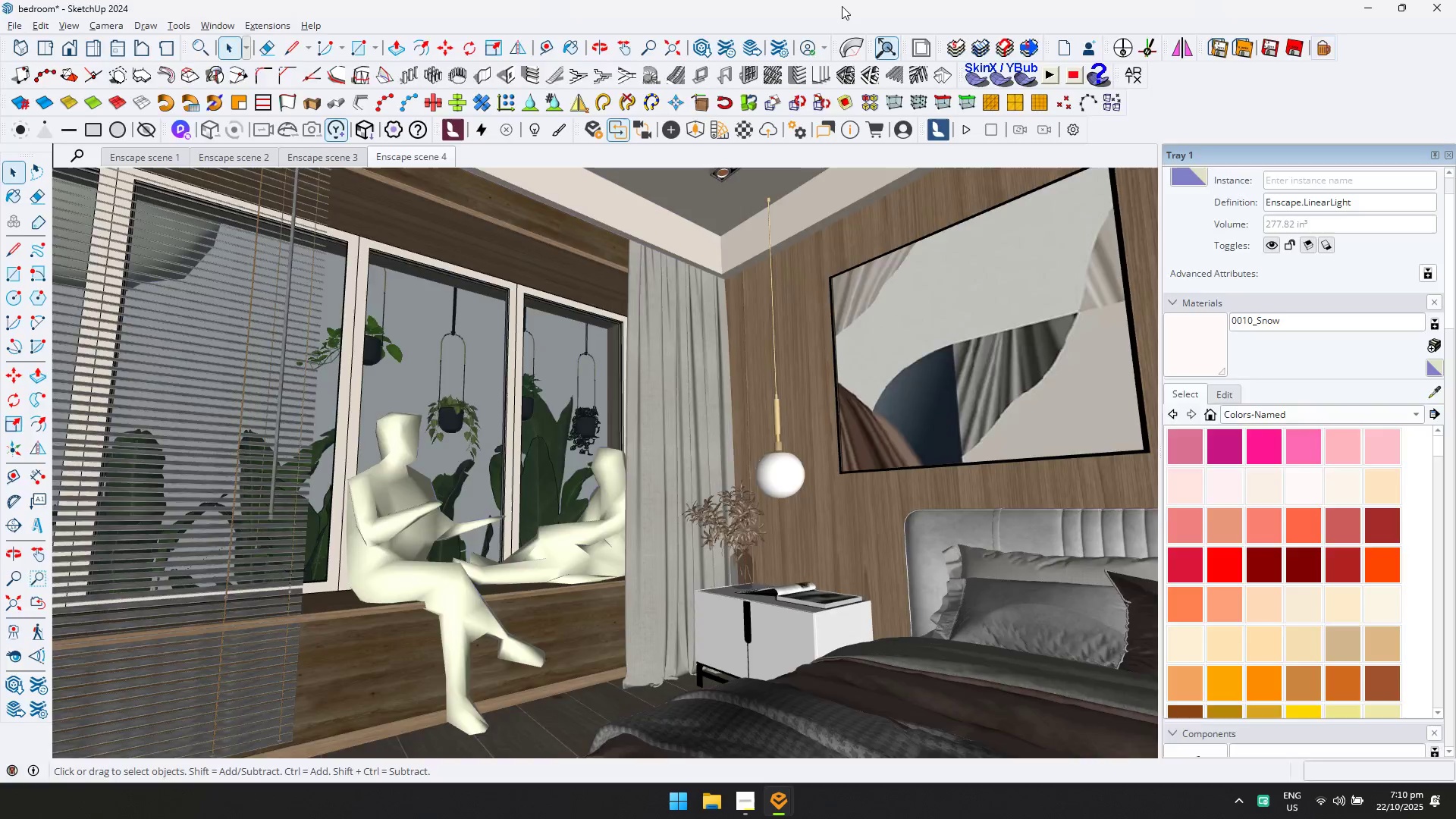 
key(Alt+Tab)
 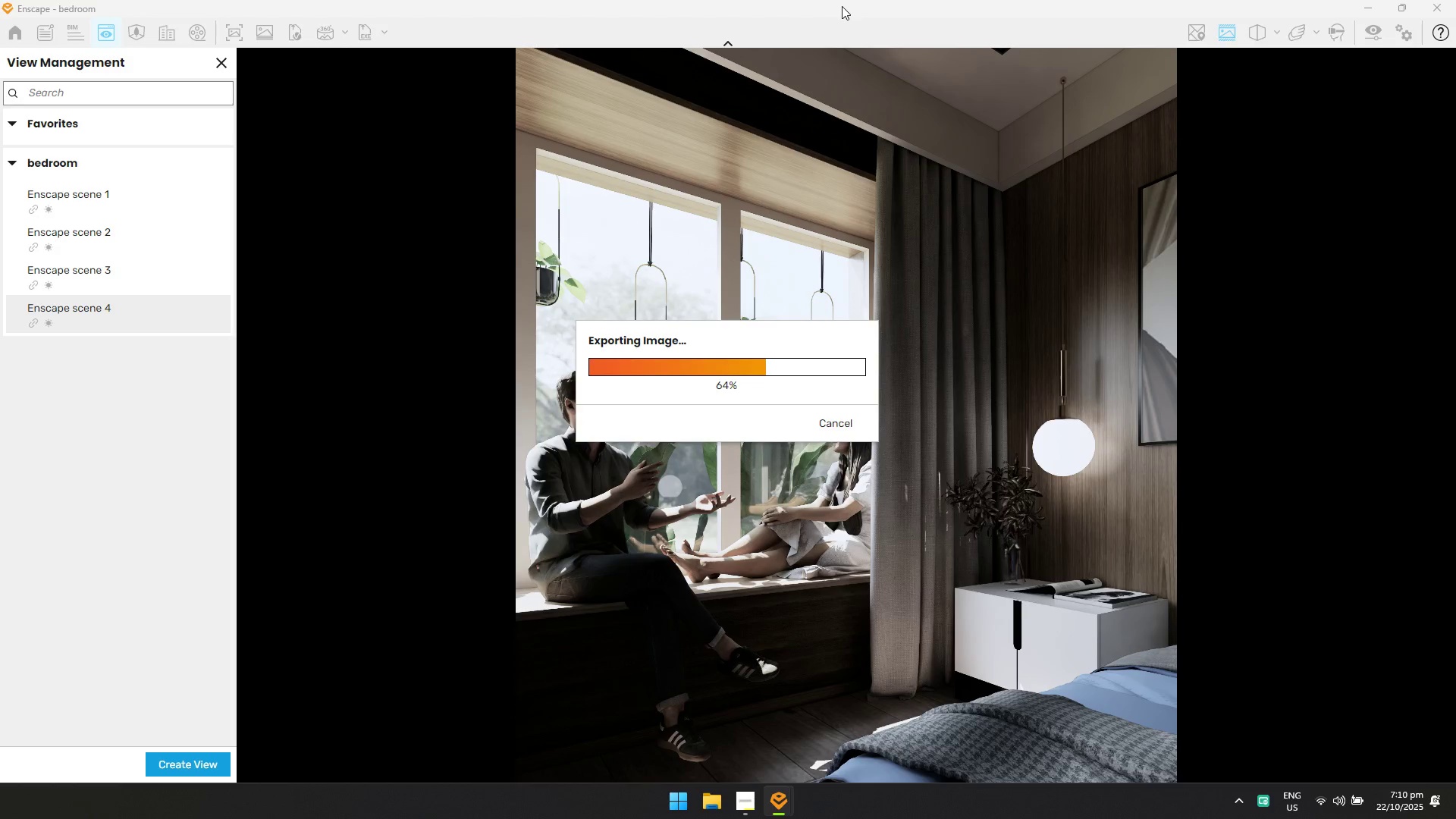 
key(Alt+AltLeft)
 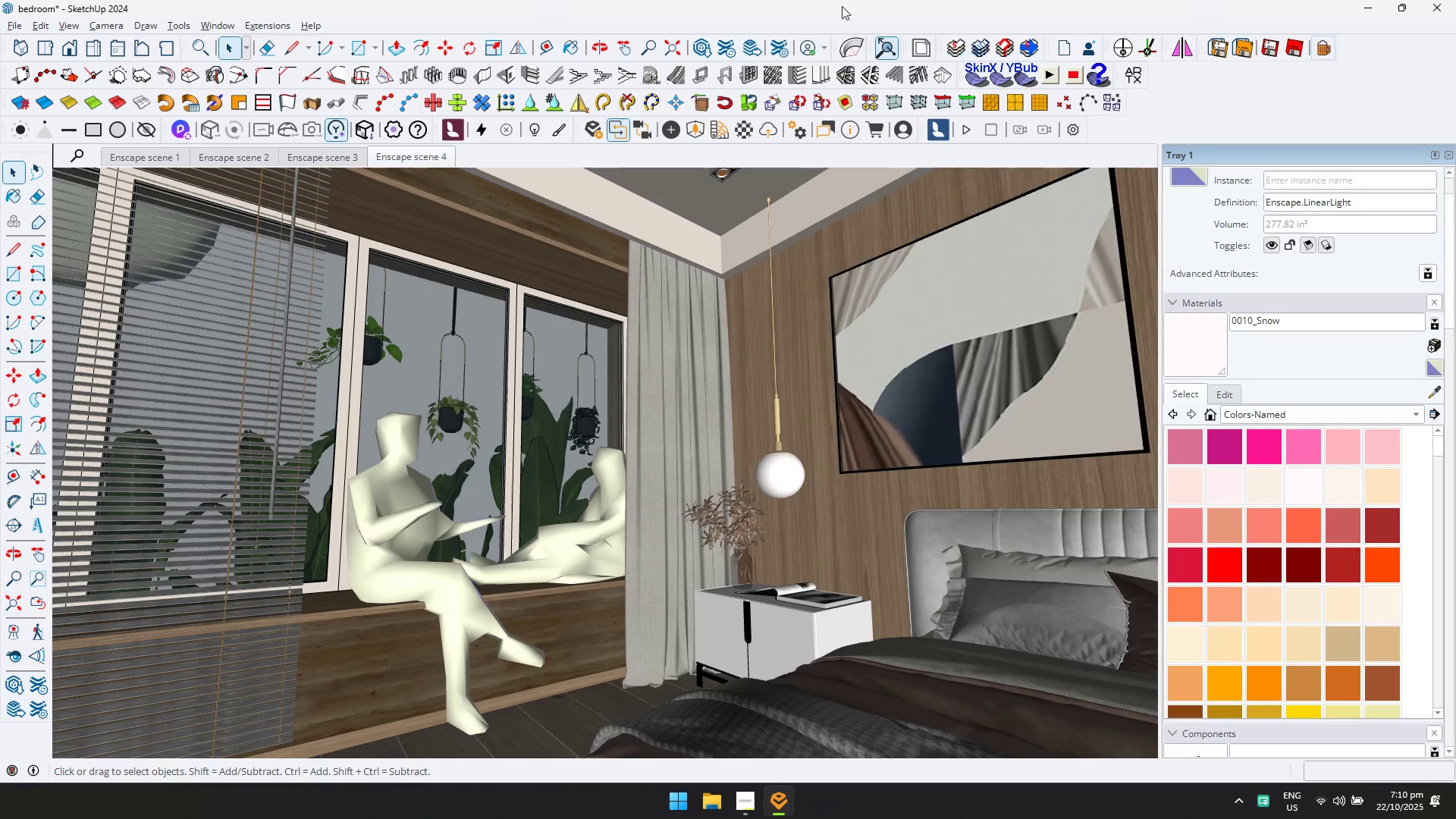 
key(Alt+Tab)
 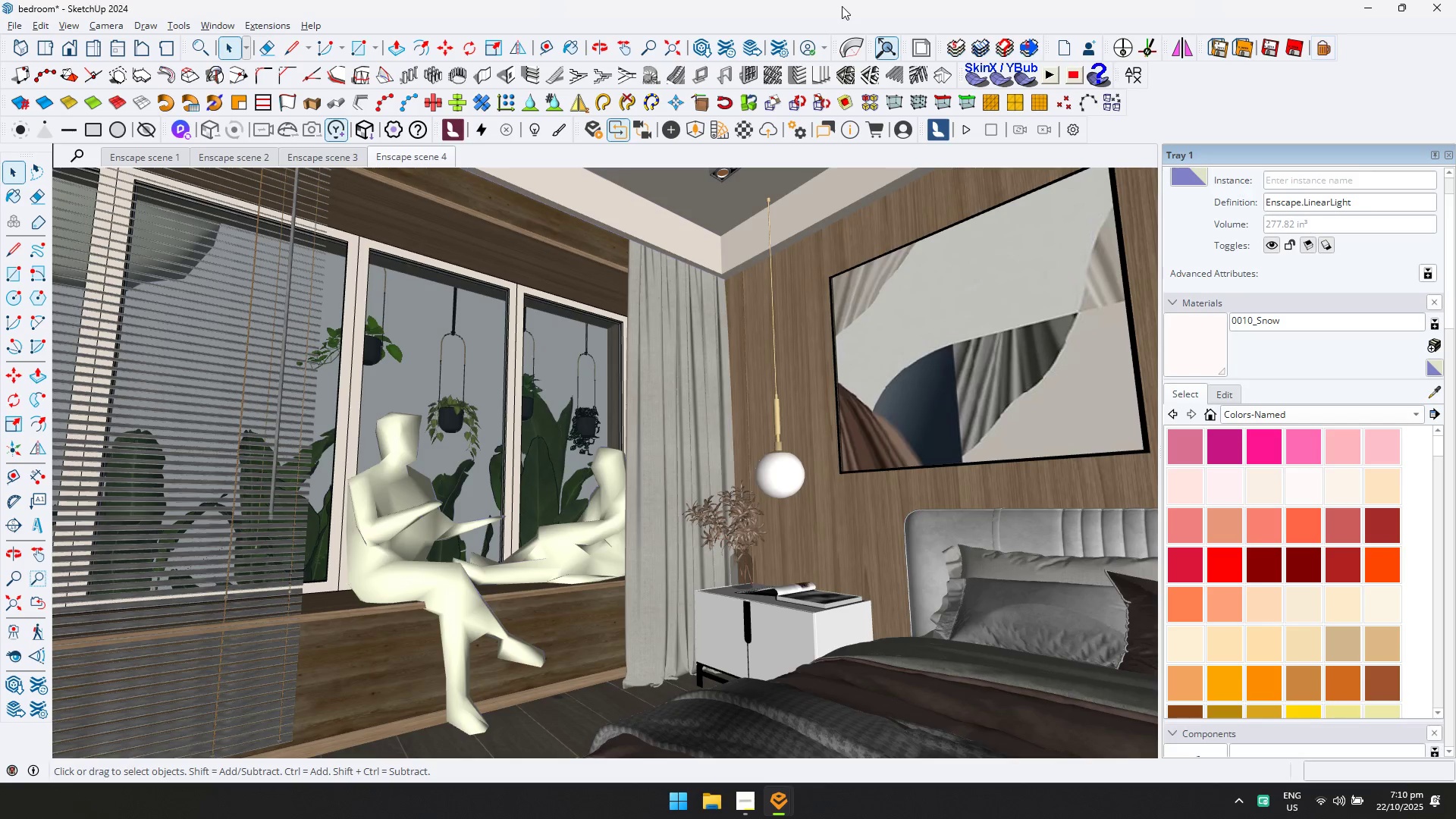 
key(Alt+AltLeft)
 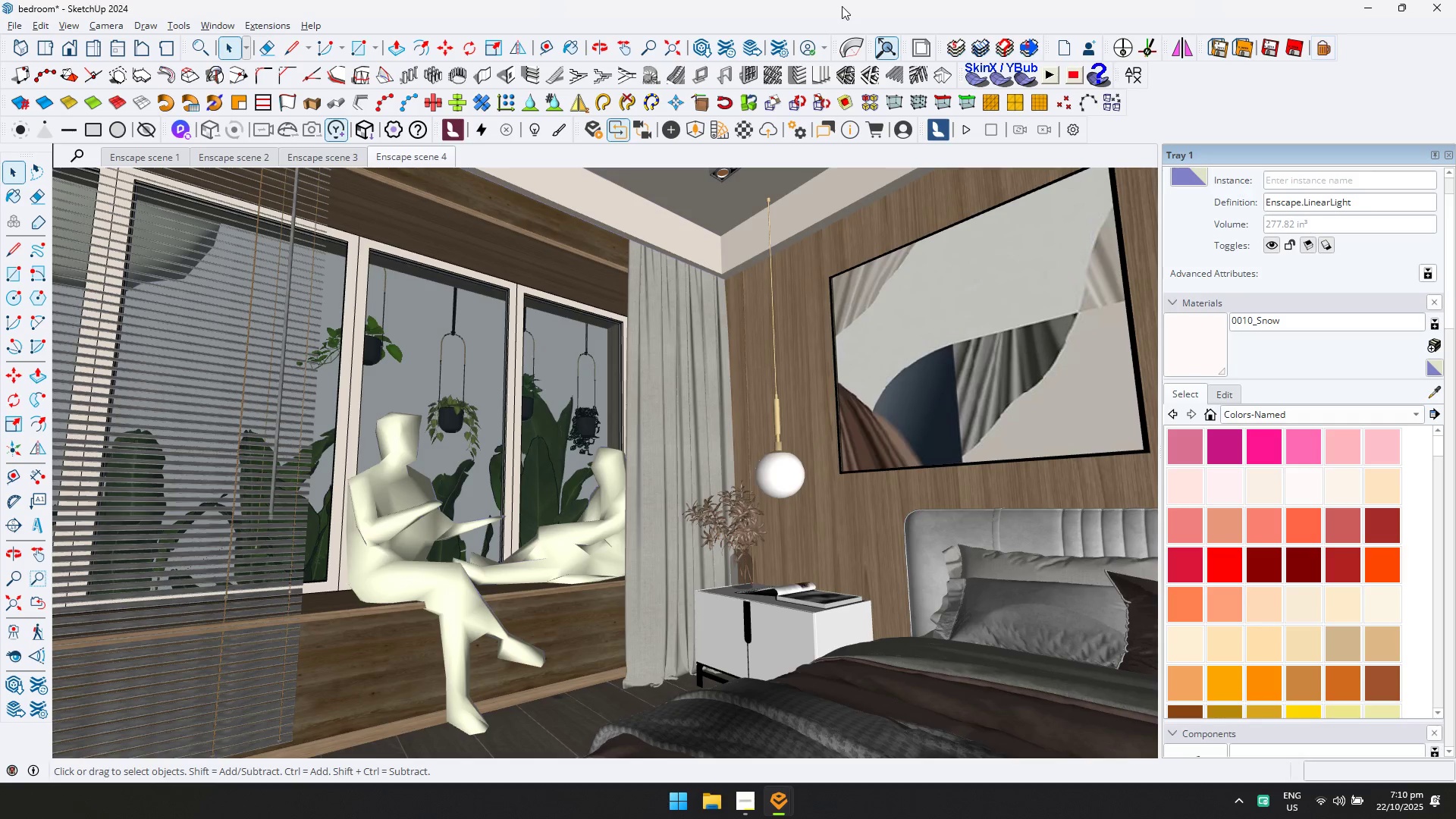 
key(Alt+Tab)
 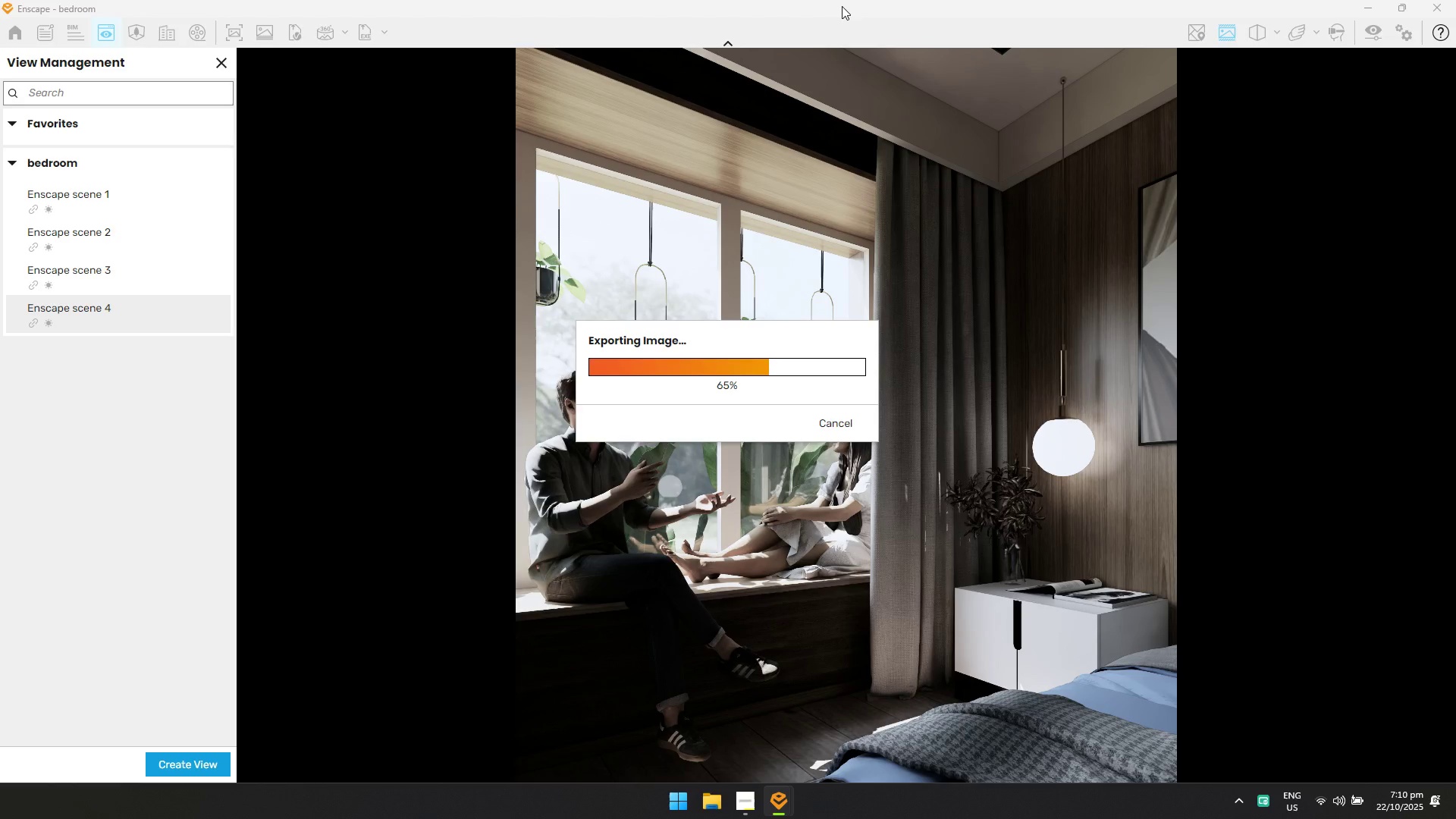 
key(Alt+AltLeft)
 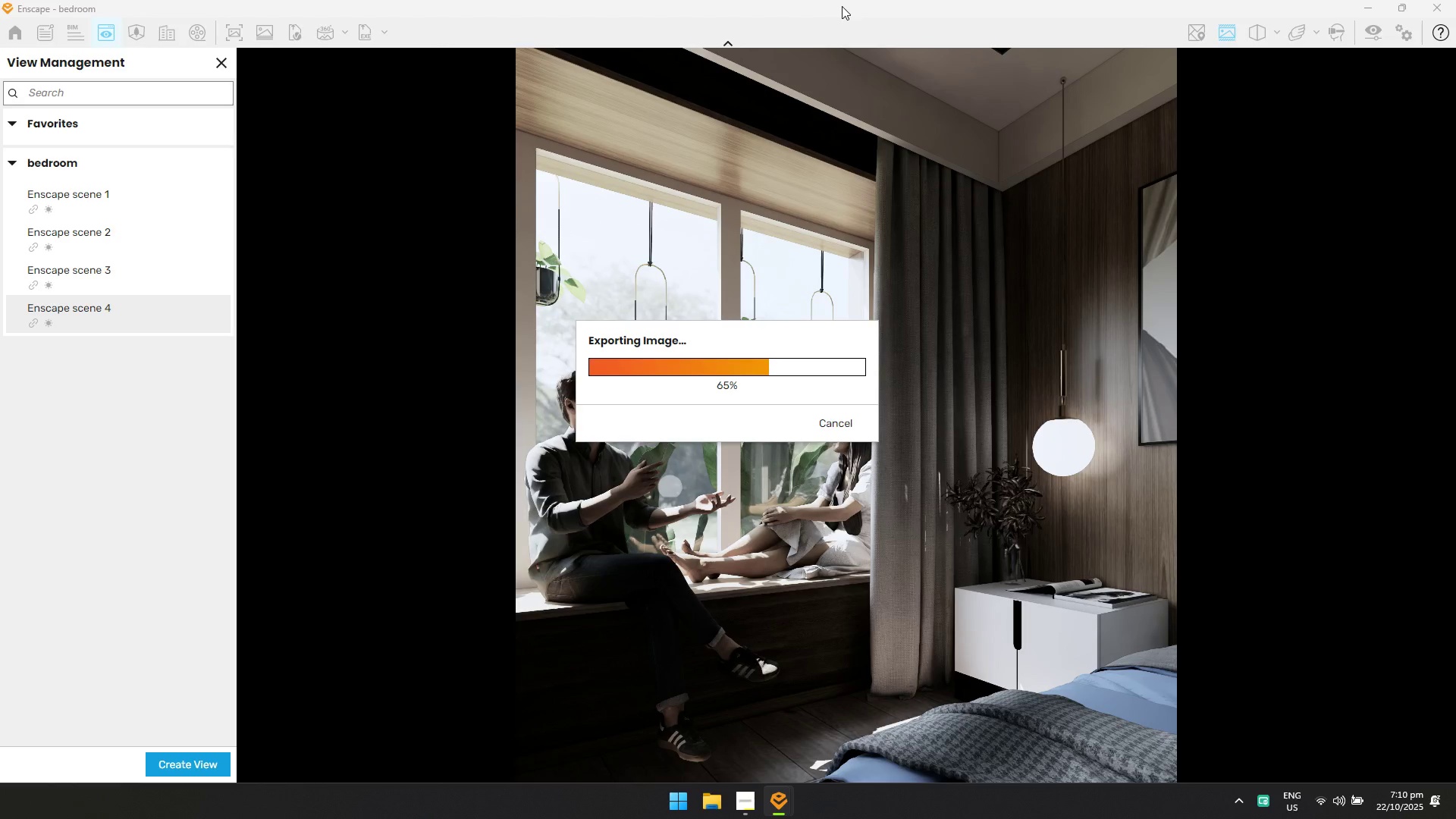 
key(Alt+Tab)
 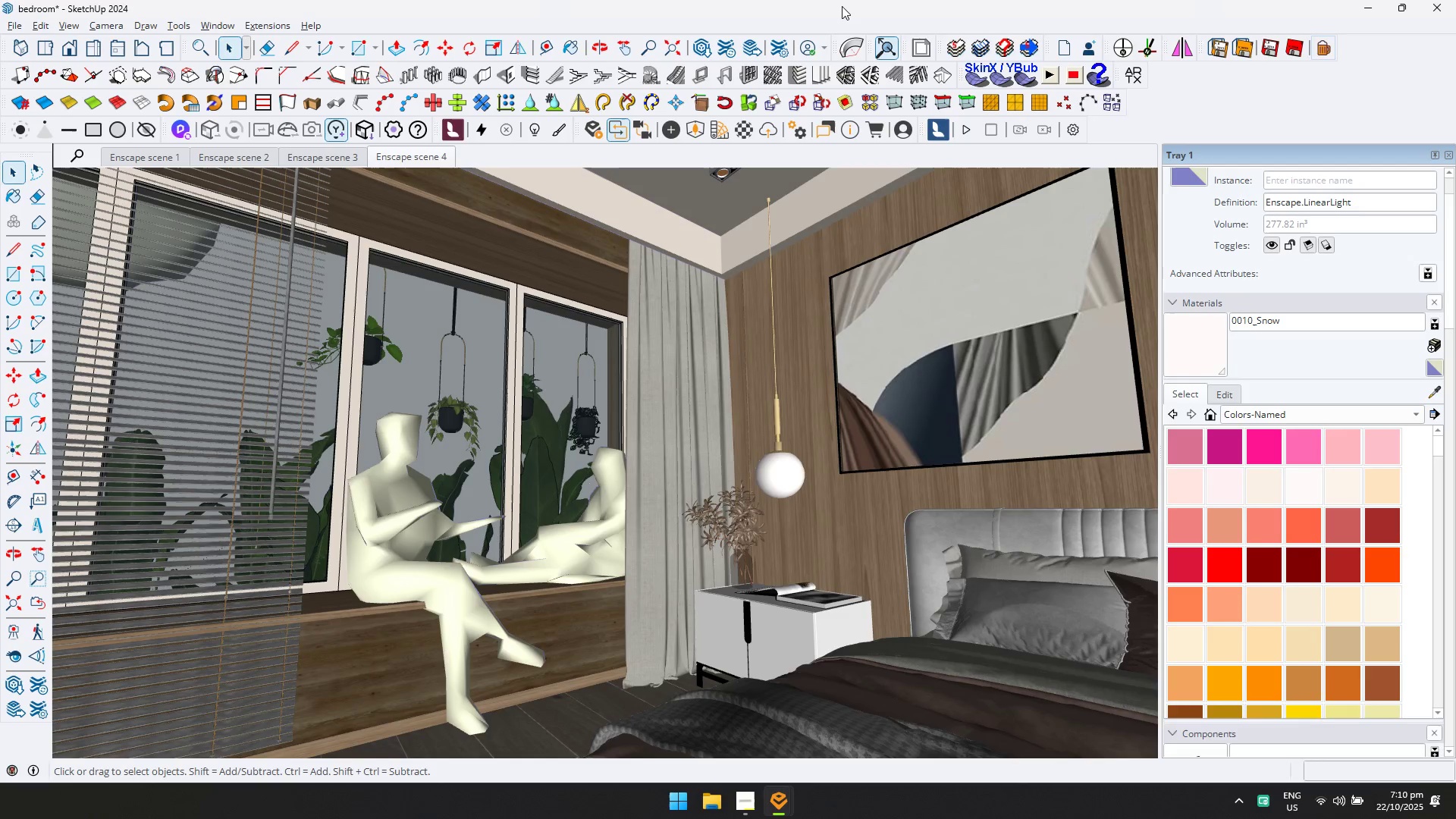 
key(Alt+AltLeft)
 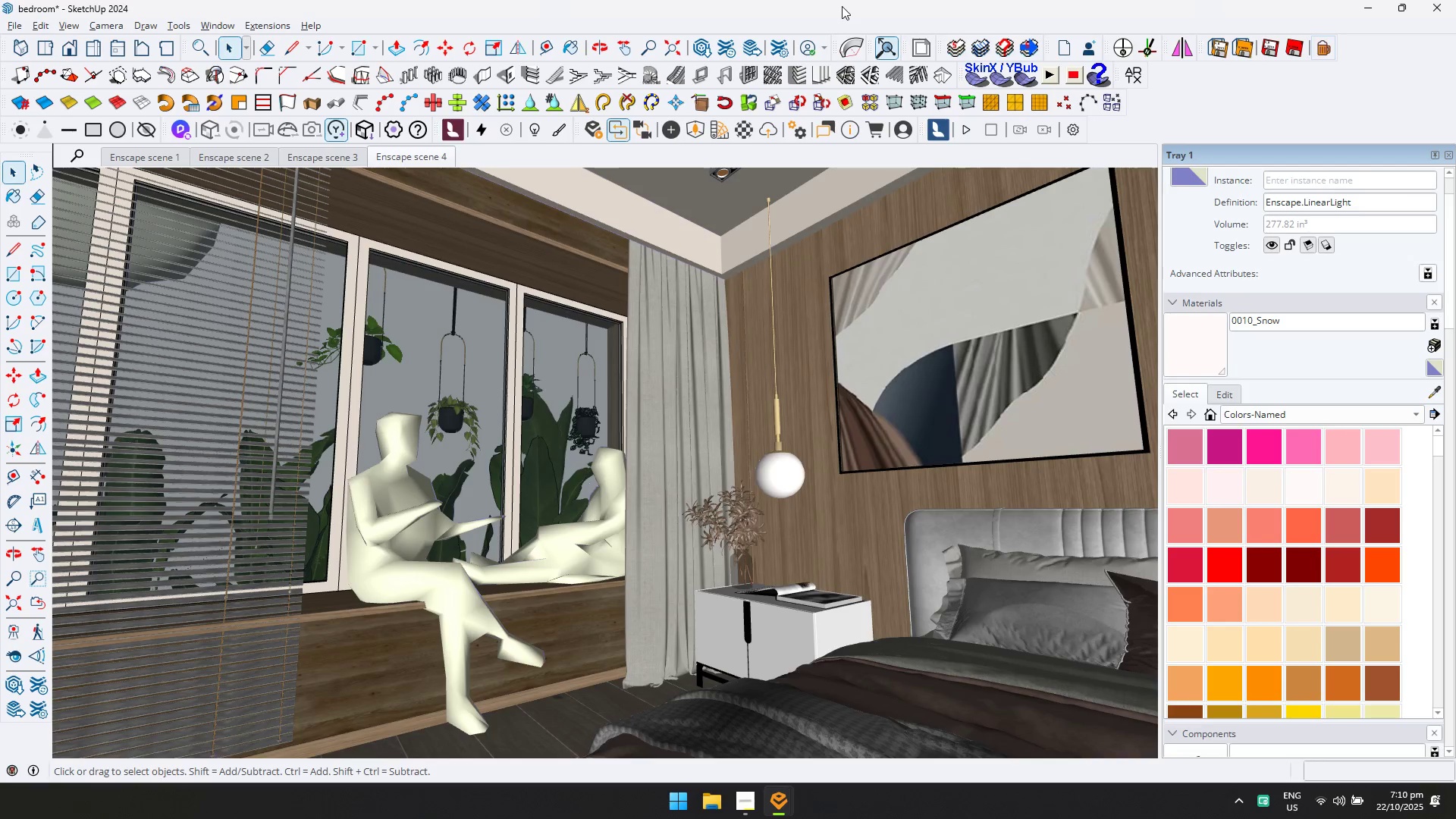 
key(Alt+Tab)
 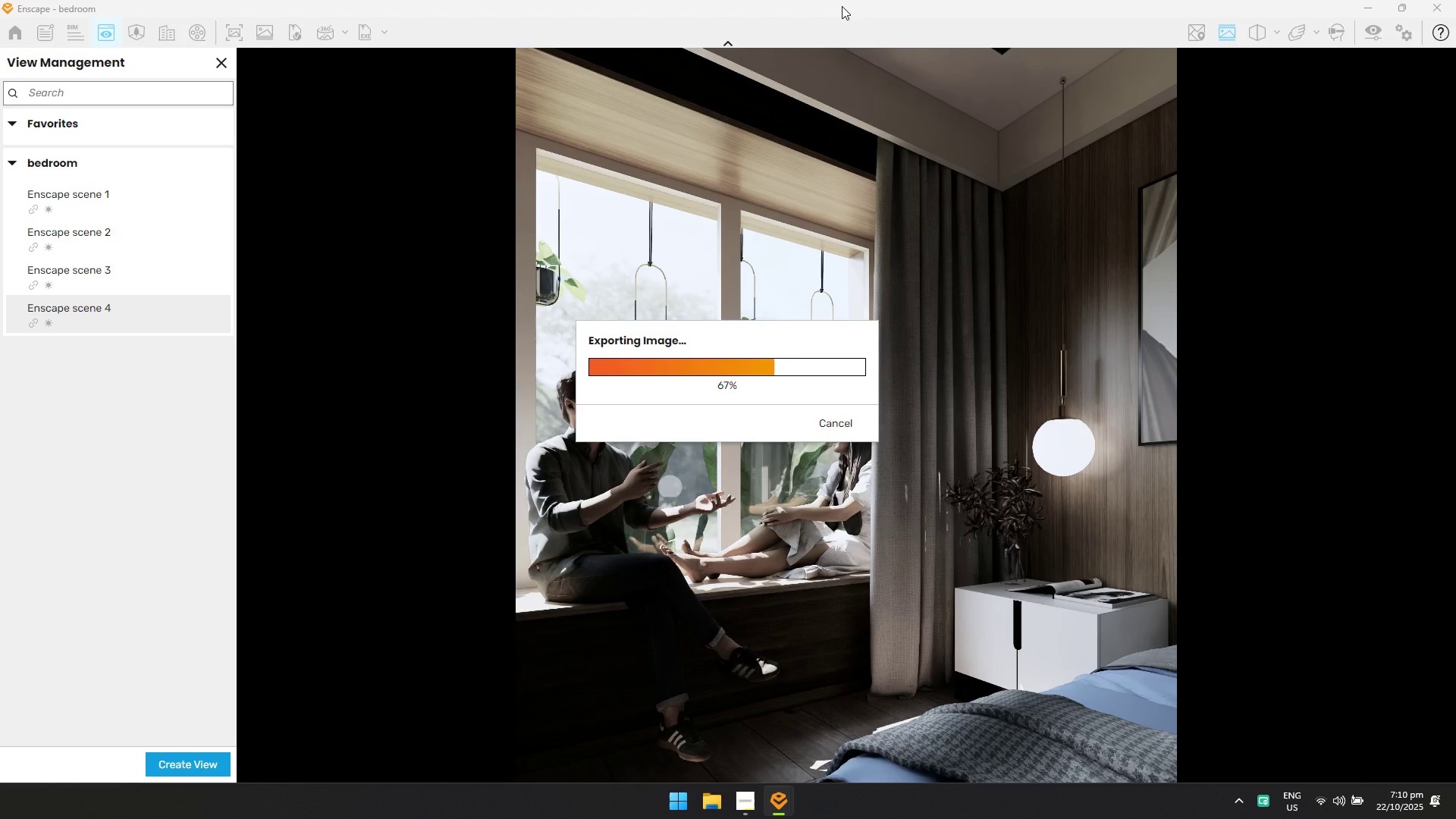 
key(Alt+AltLeft)
 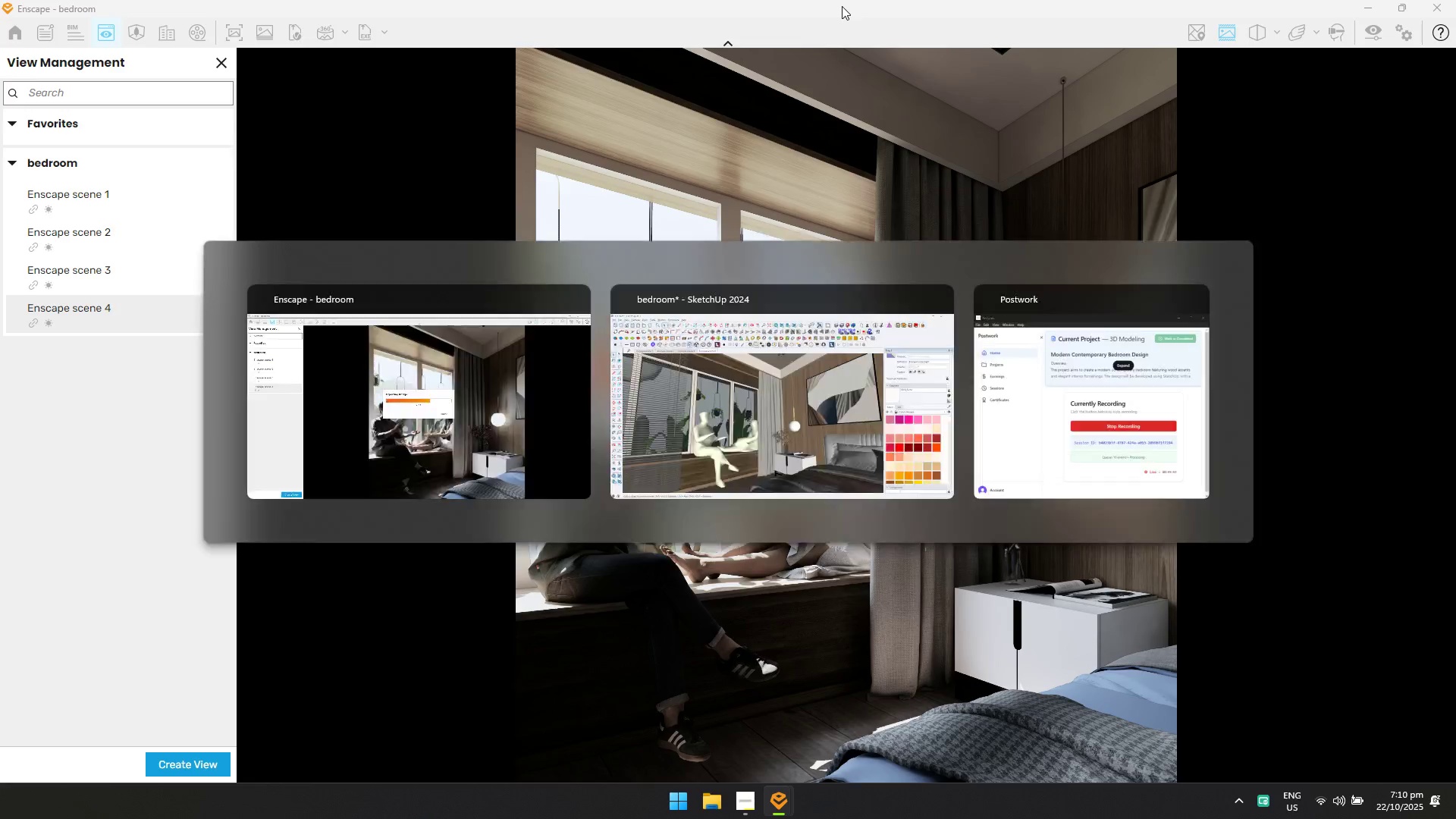 
key(Alt+Tab)
 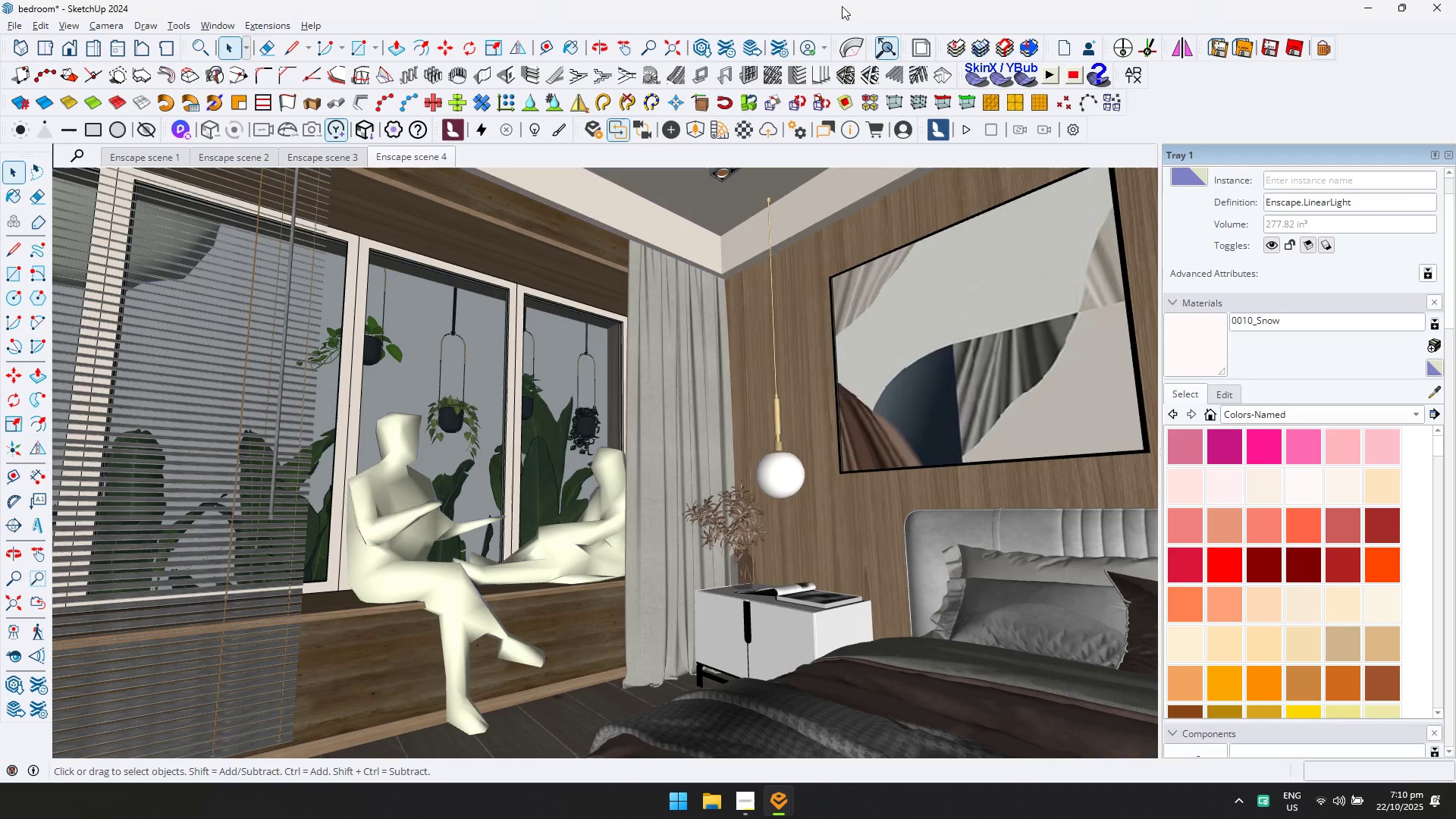 
key(Alt+AltLeft)
 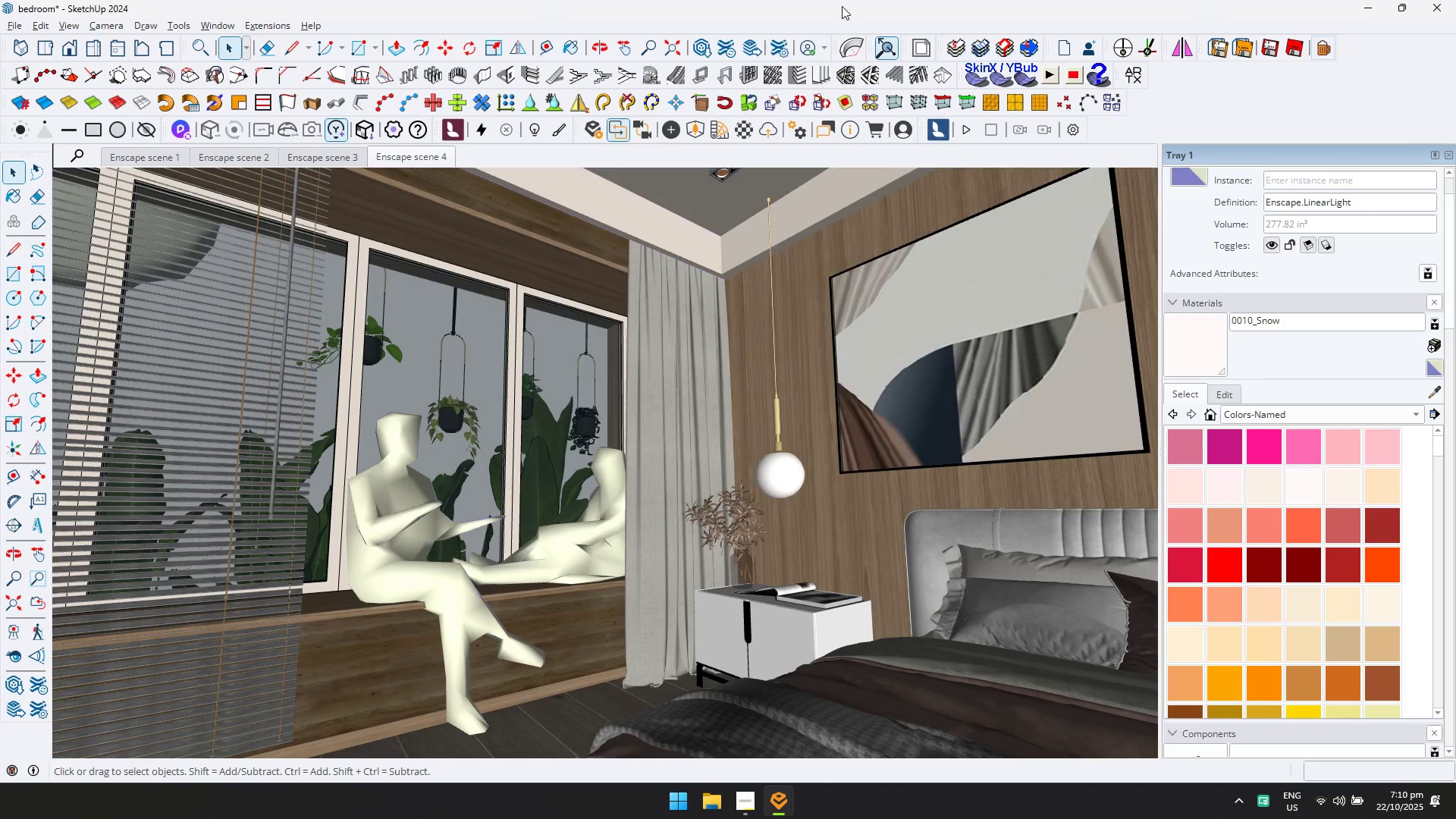 
key(Alt+Tab)
 